 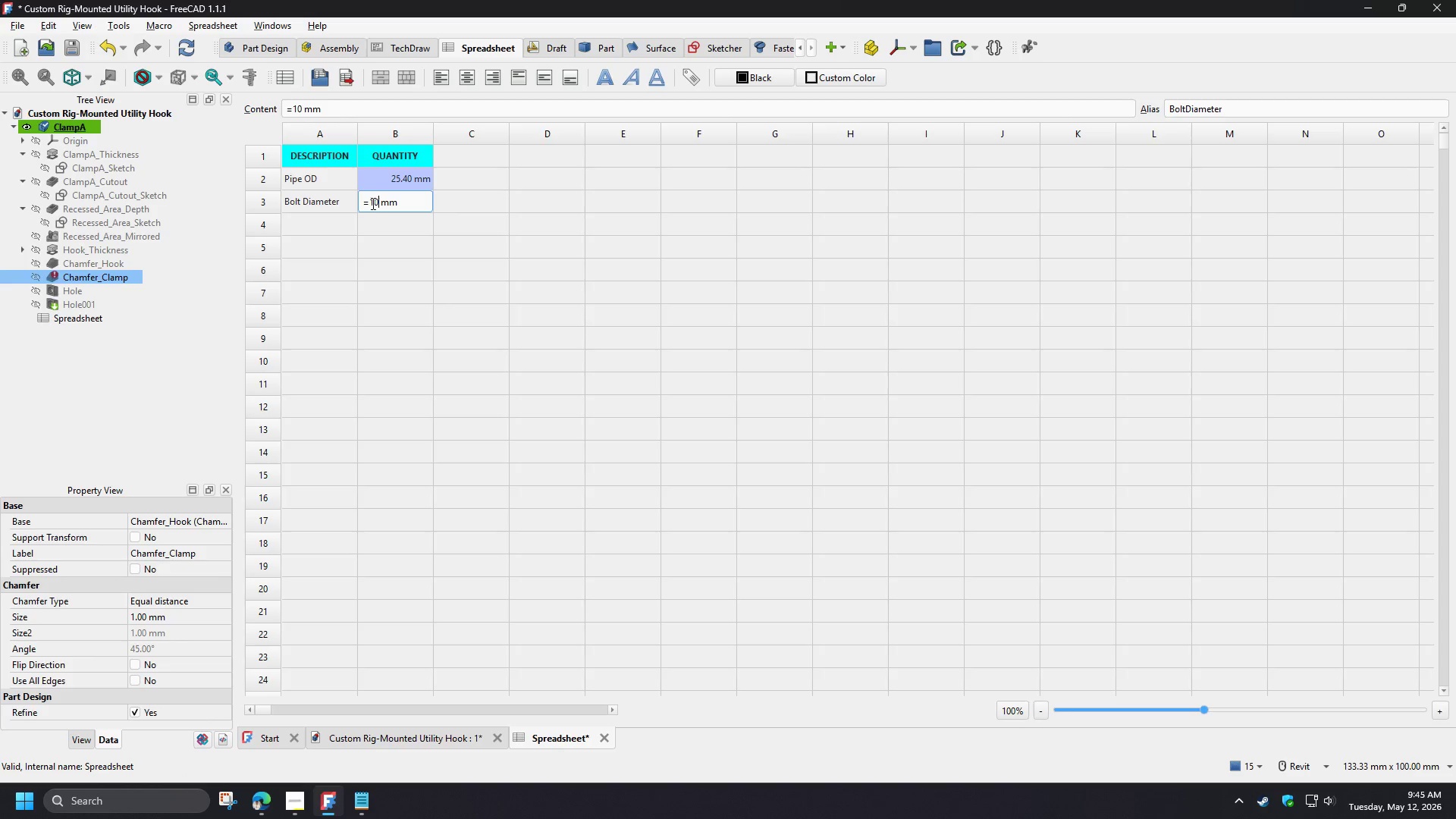 
left_click_drag(start_coordinate=[372, 203], to_coordinate=[378, 203])
 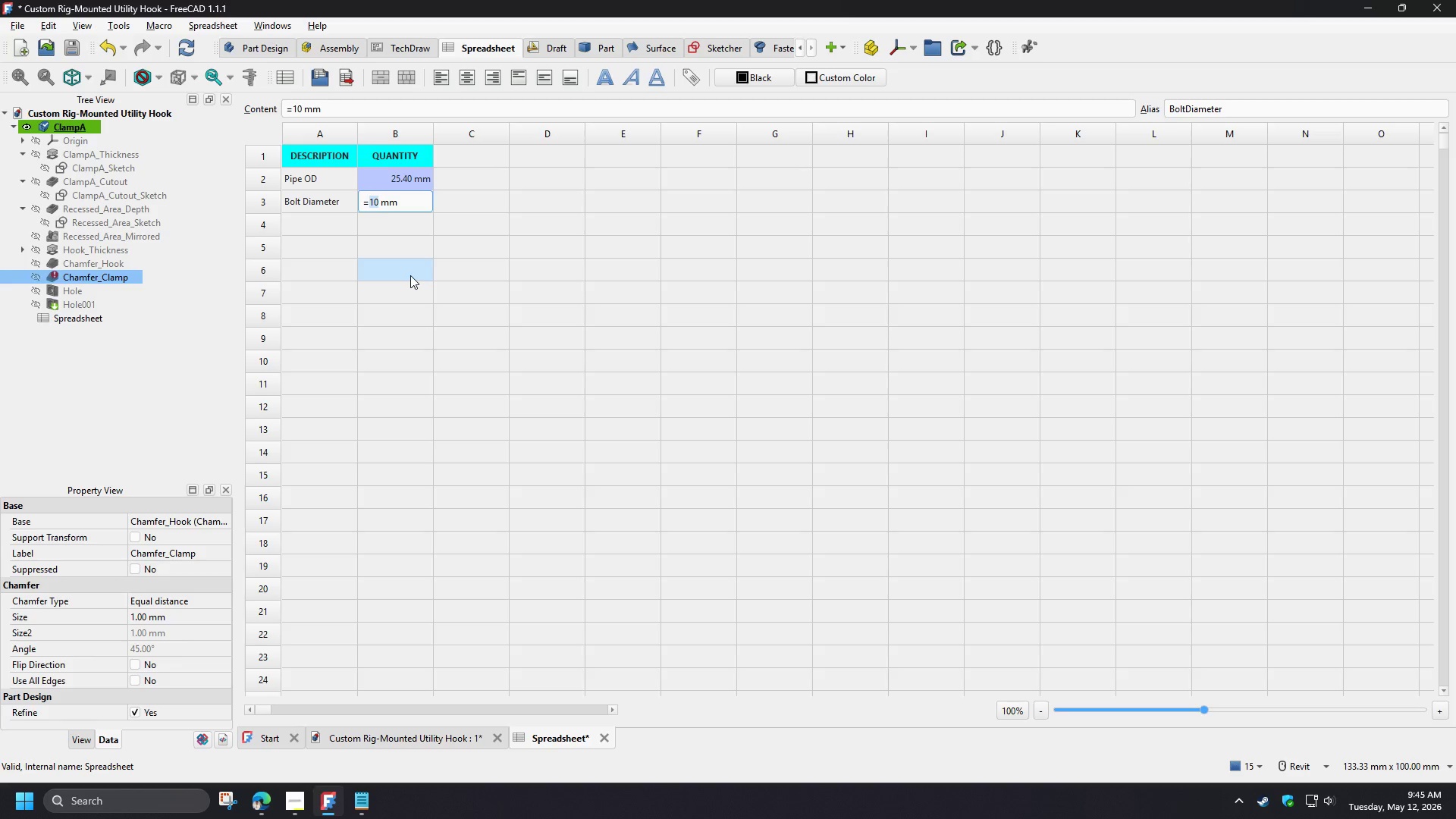 
key(Numpad6)
 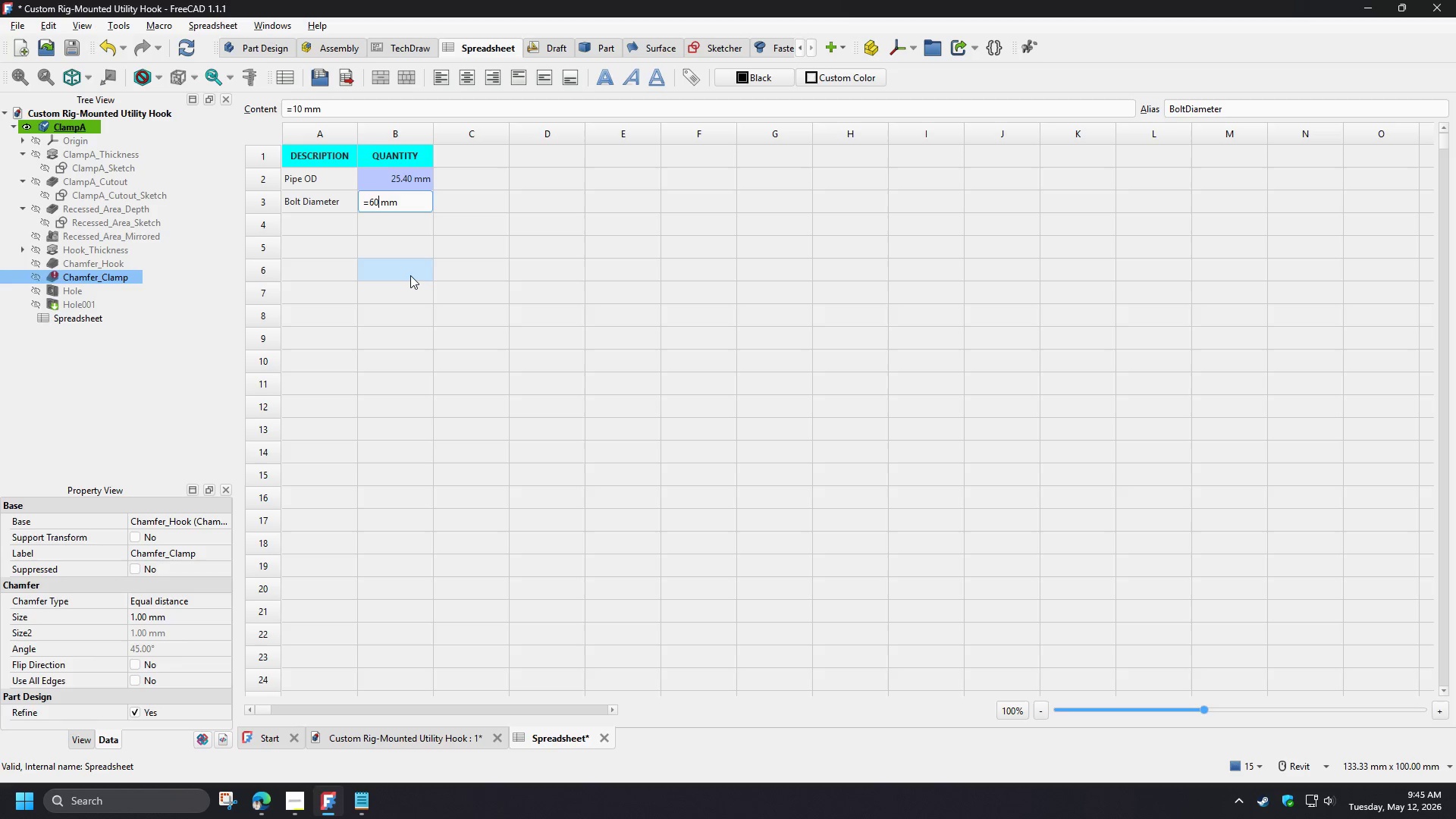 
key(Numpad0)
 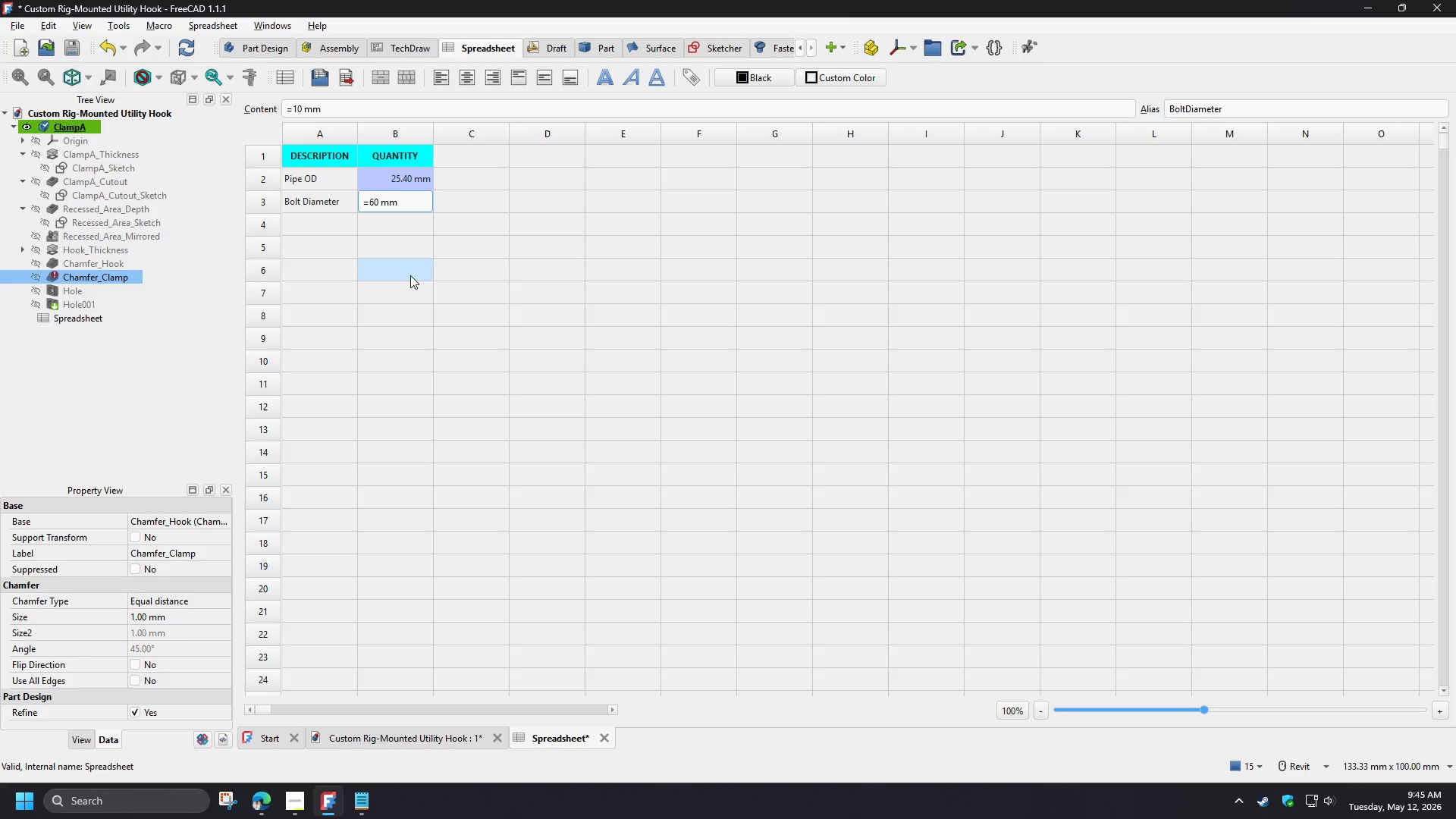 
key(Backspace)
 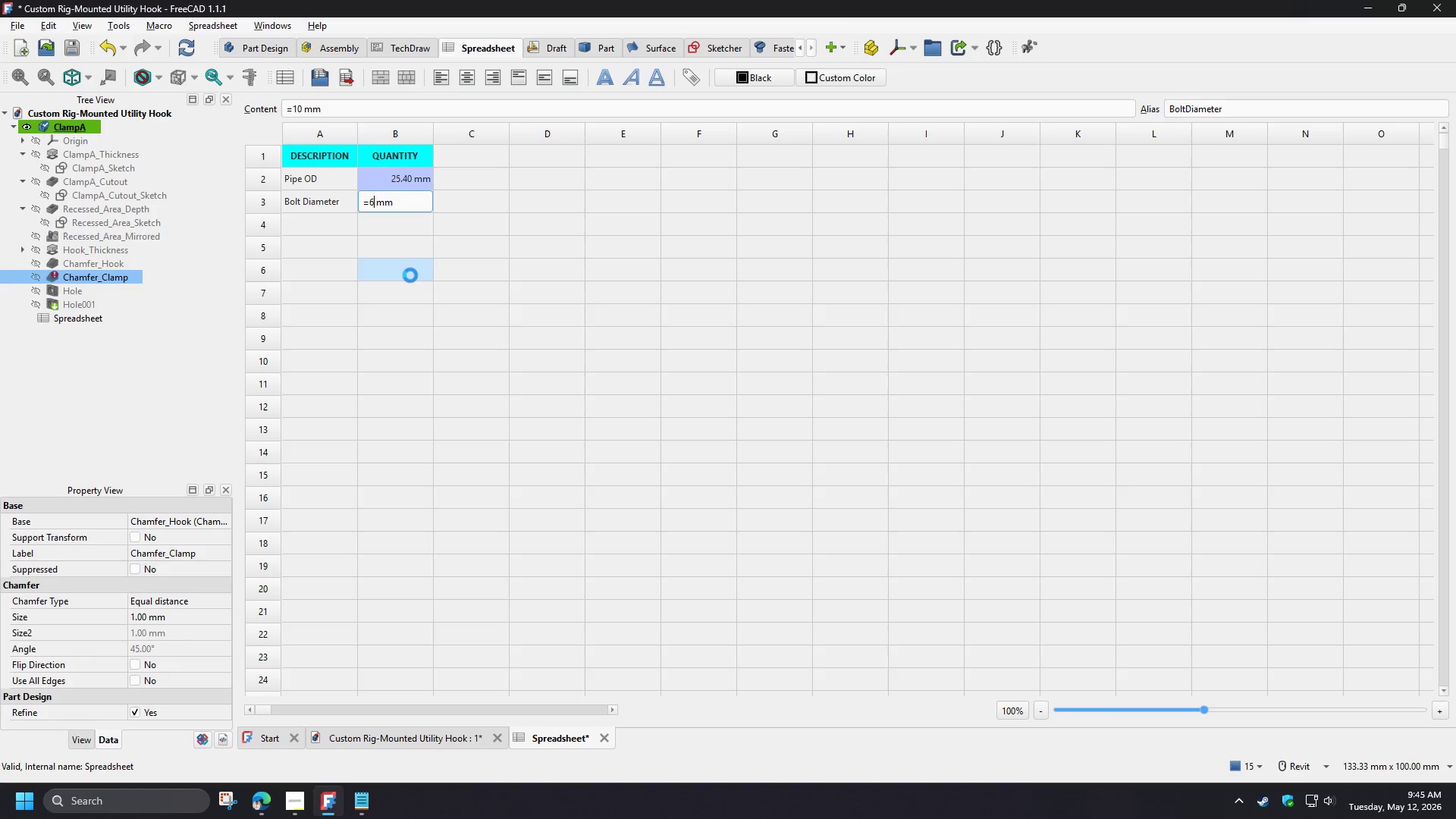 
key(NumpadEnter)
 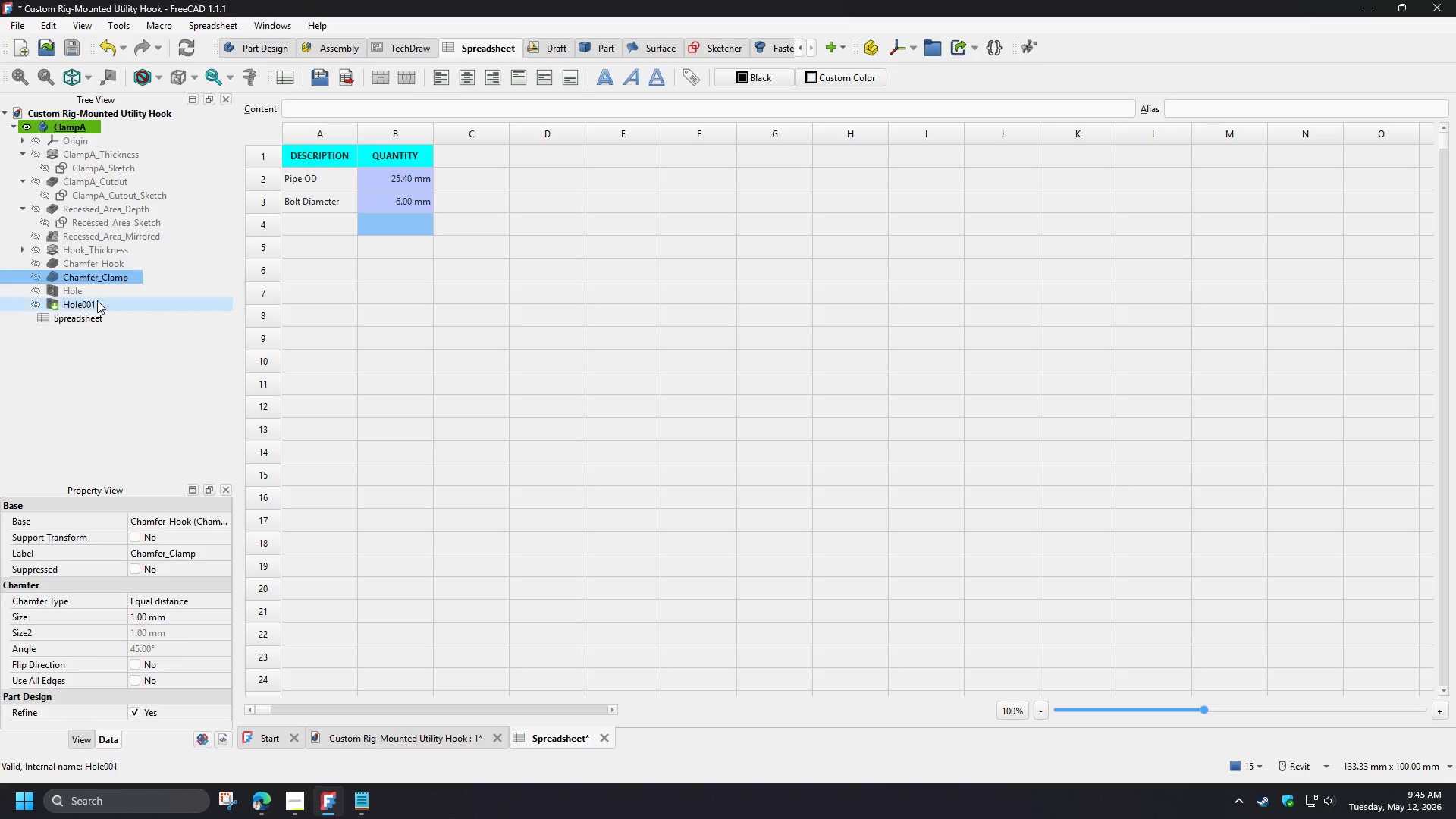 
left_click([406, 734])
 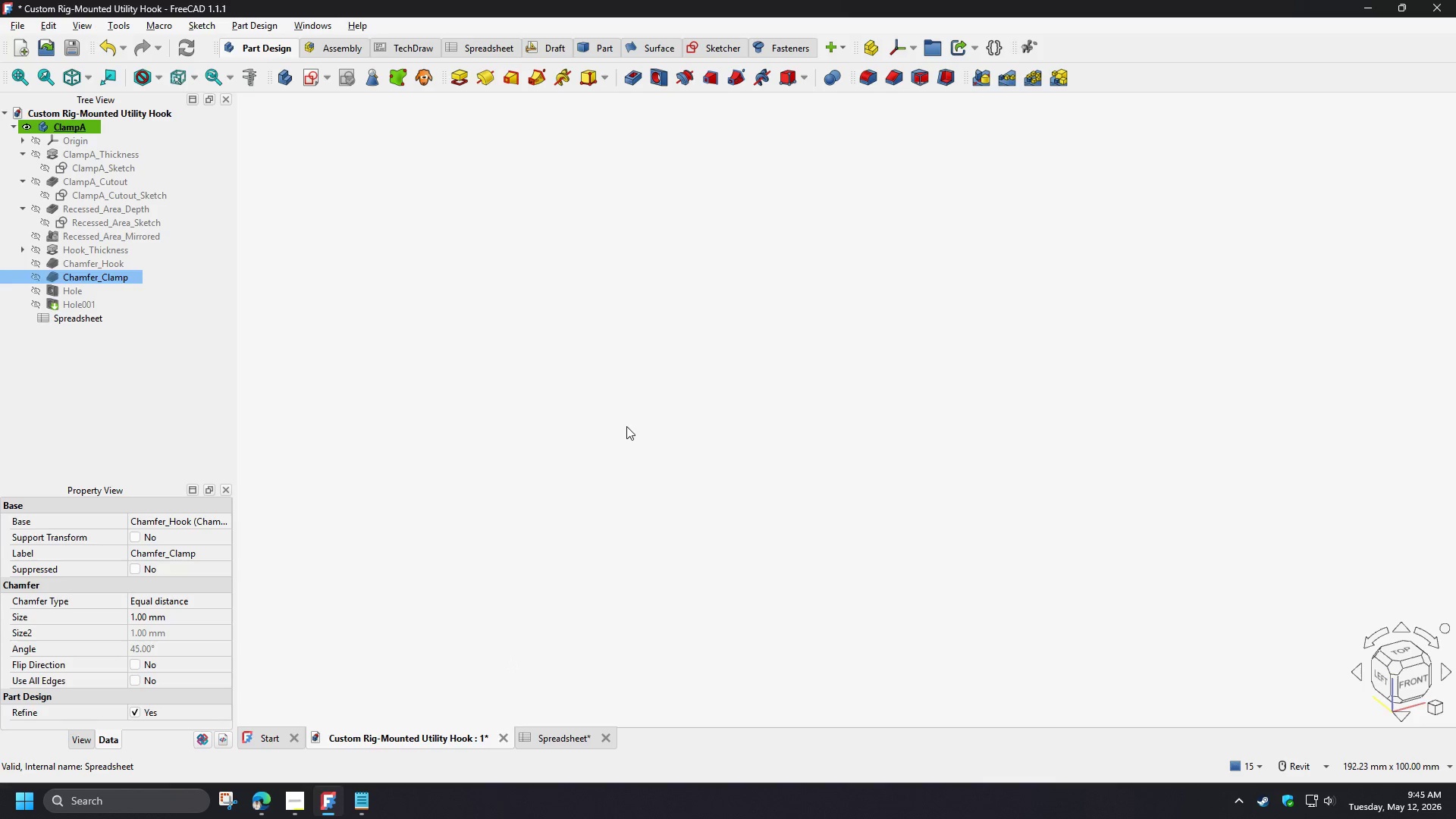 
scroll: coordinate [629, 580], scroll_direction: down, amount: 8.0
 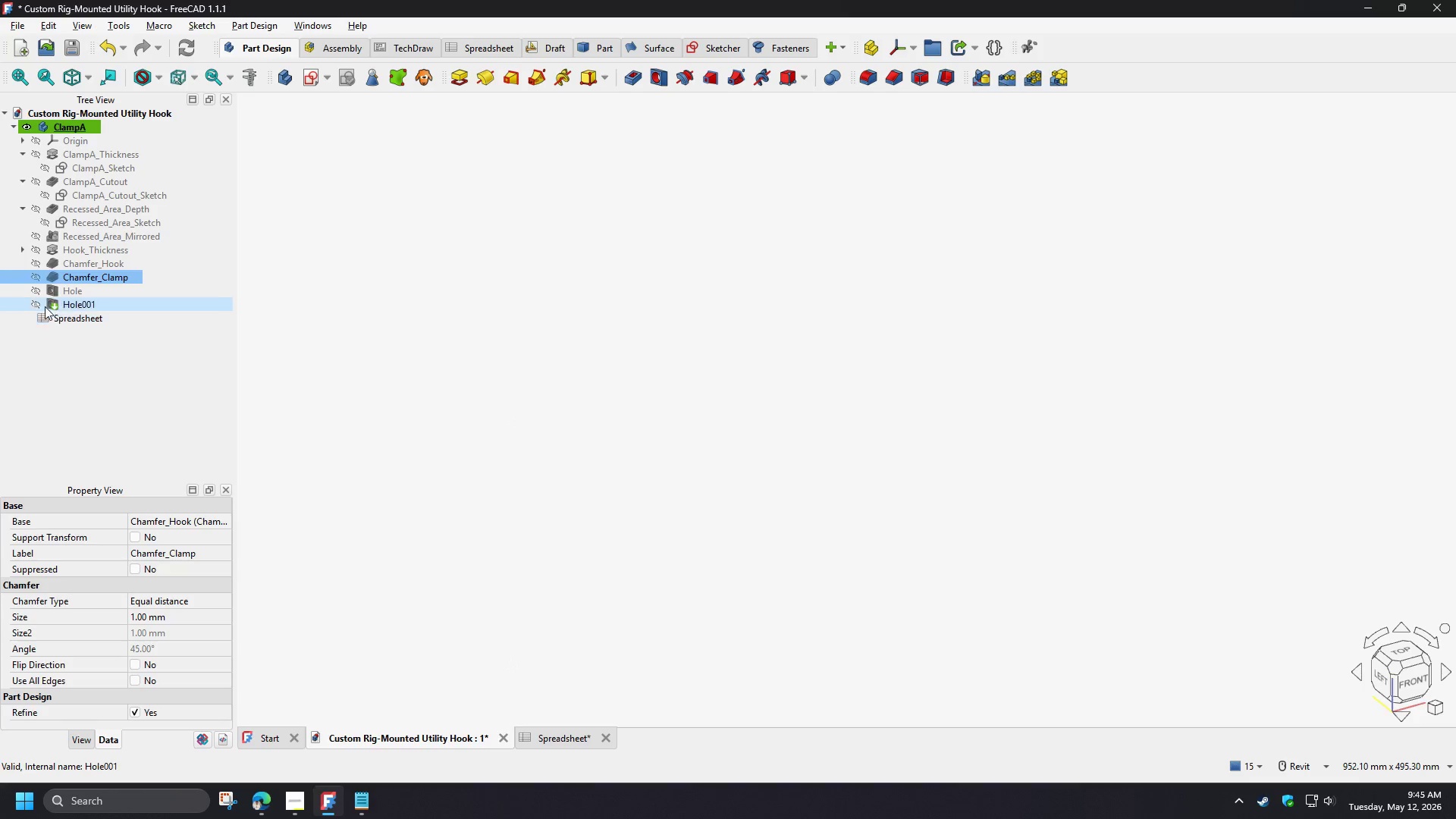 
left_click([37, 301])
 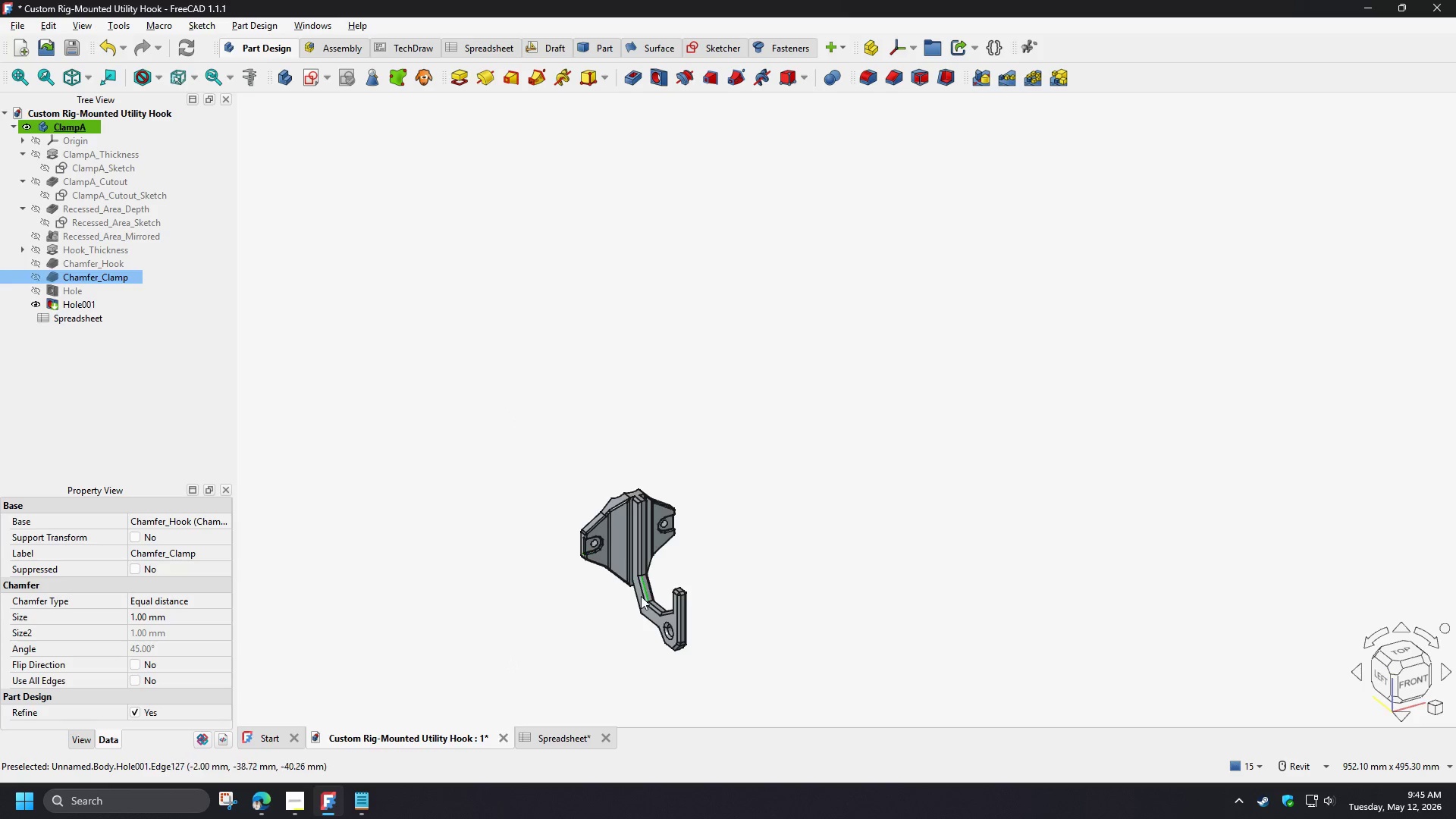 
scroll: coordinate [503, 507], scroll_direction: up, amount: 9.0
 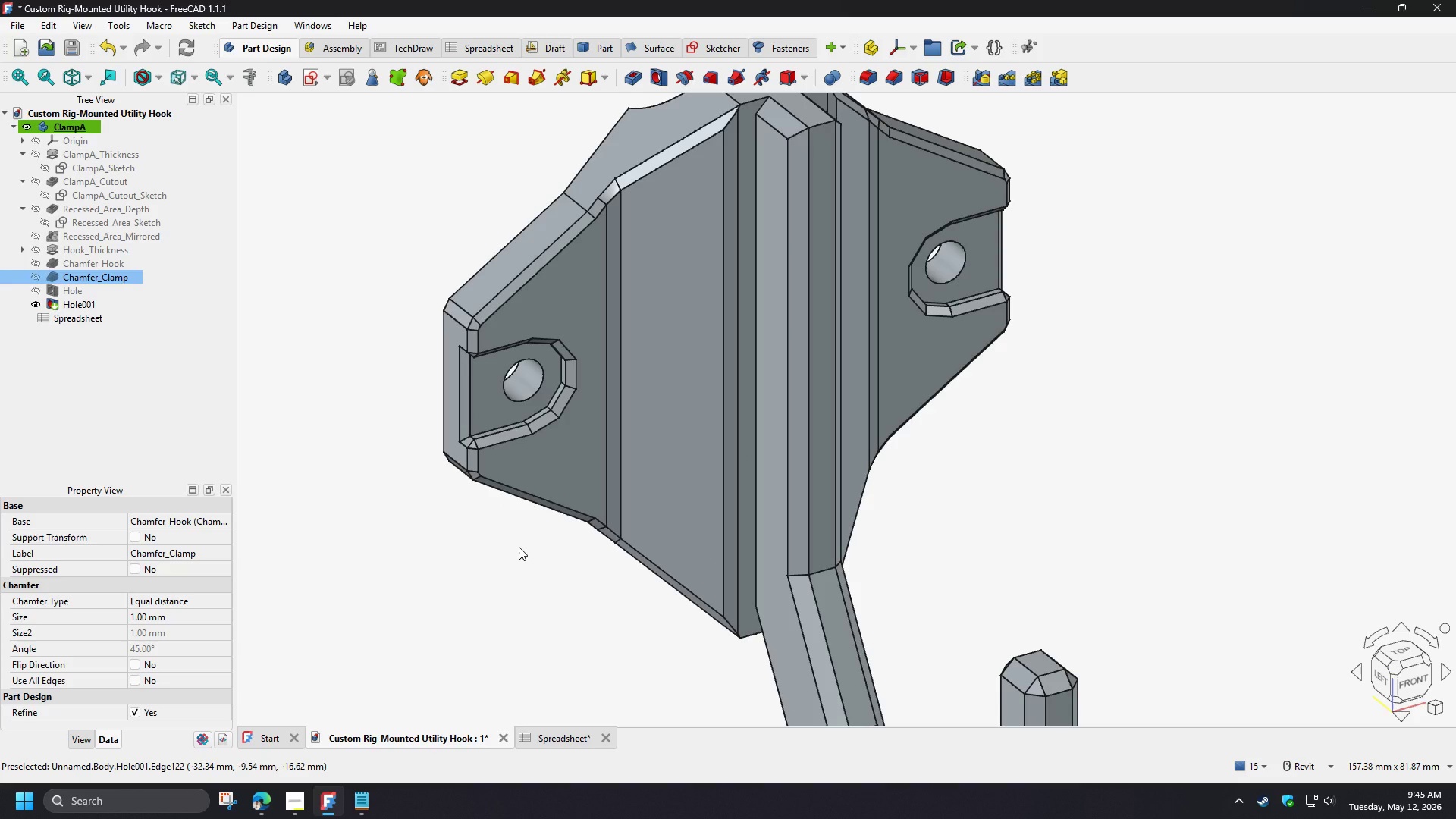 
key(Control+S)
 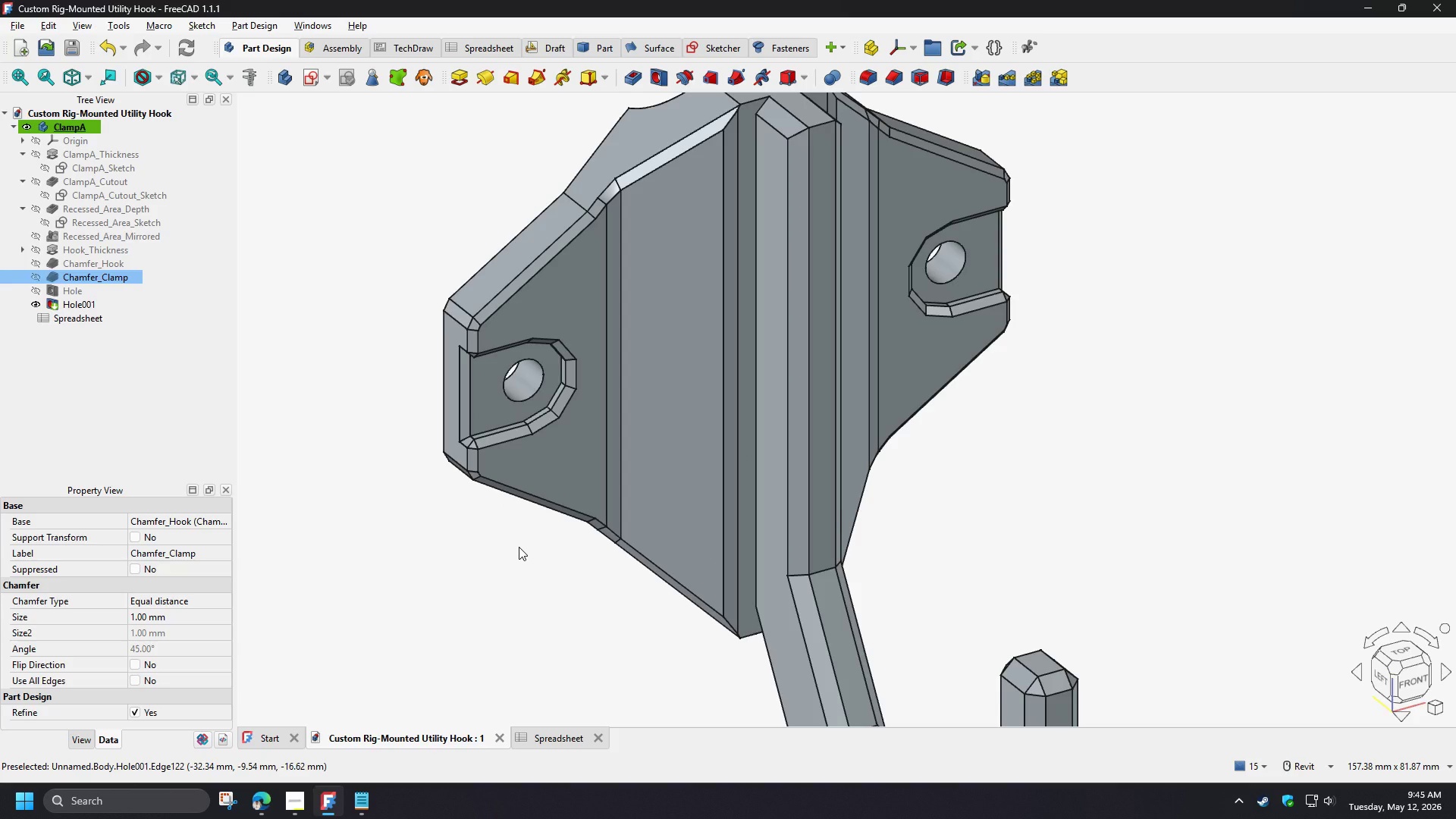 
scroll: coordinate [519, 547], scroll_direction: down, amount: 1.0
 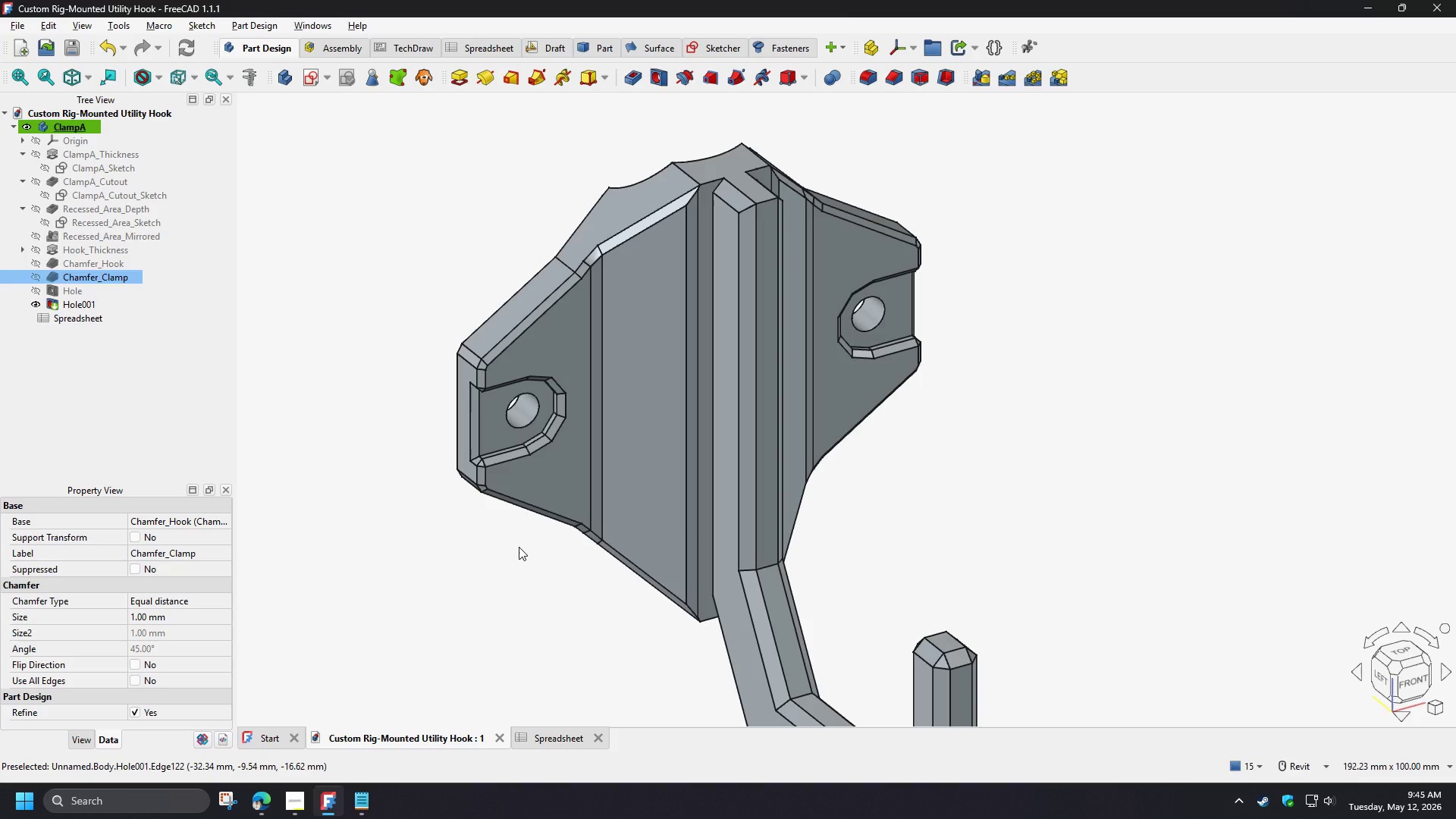 
wait(13.69)
 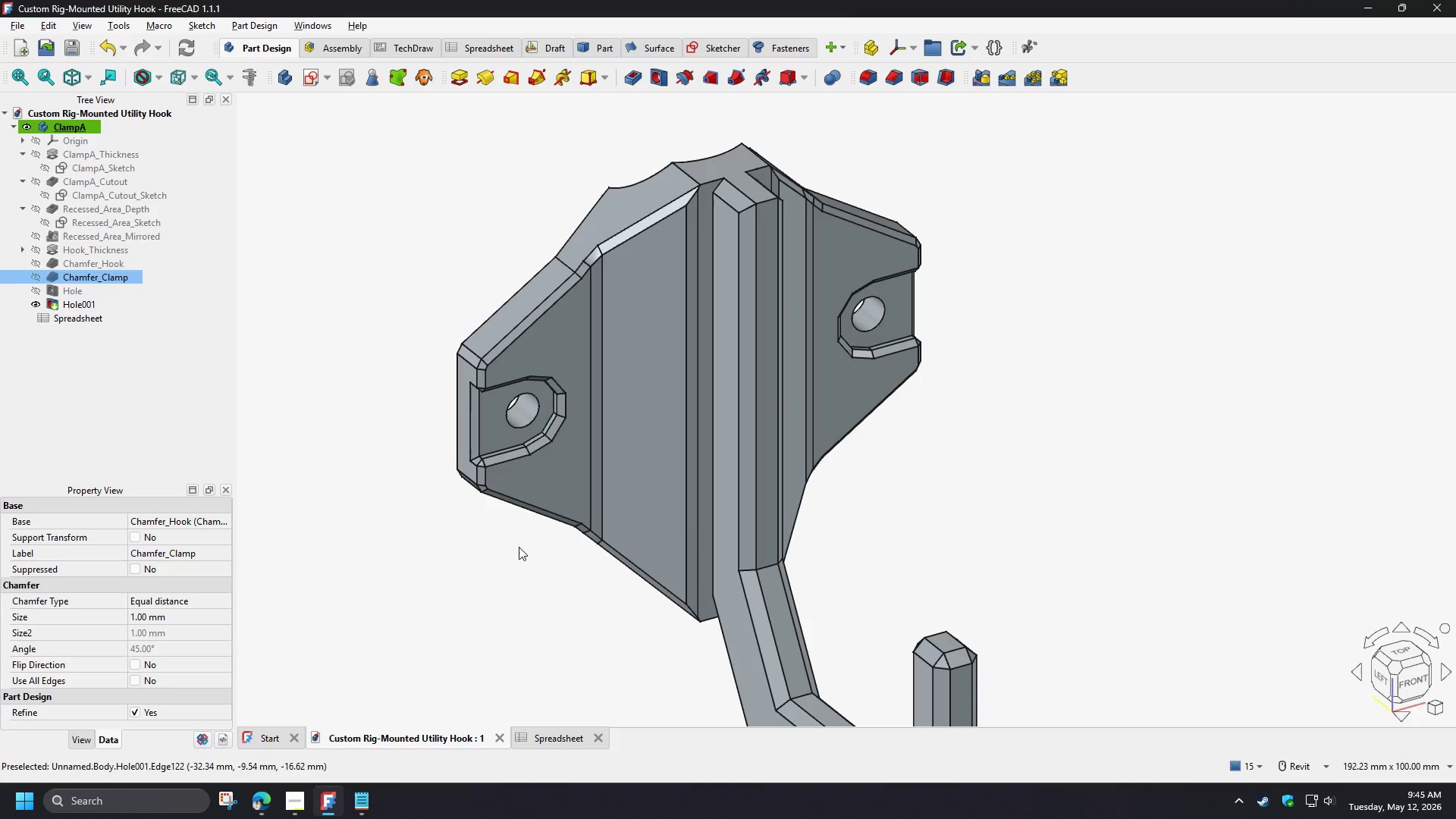 
scroll: coordinate [425, 460], scroll_direction: up, amount: 2.0
 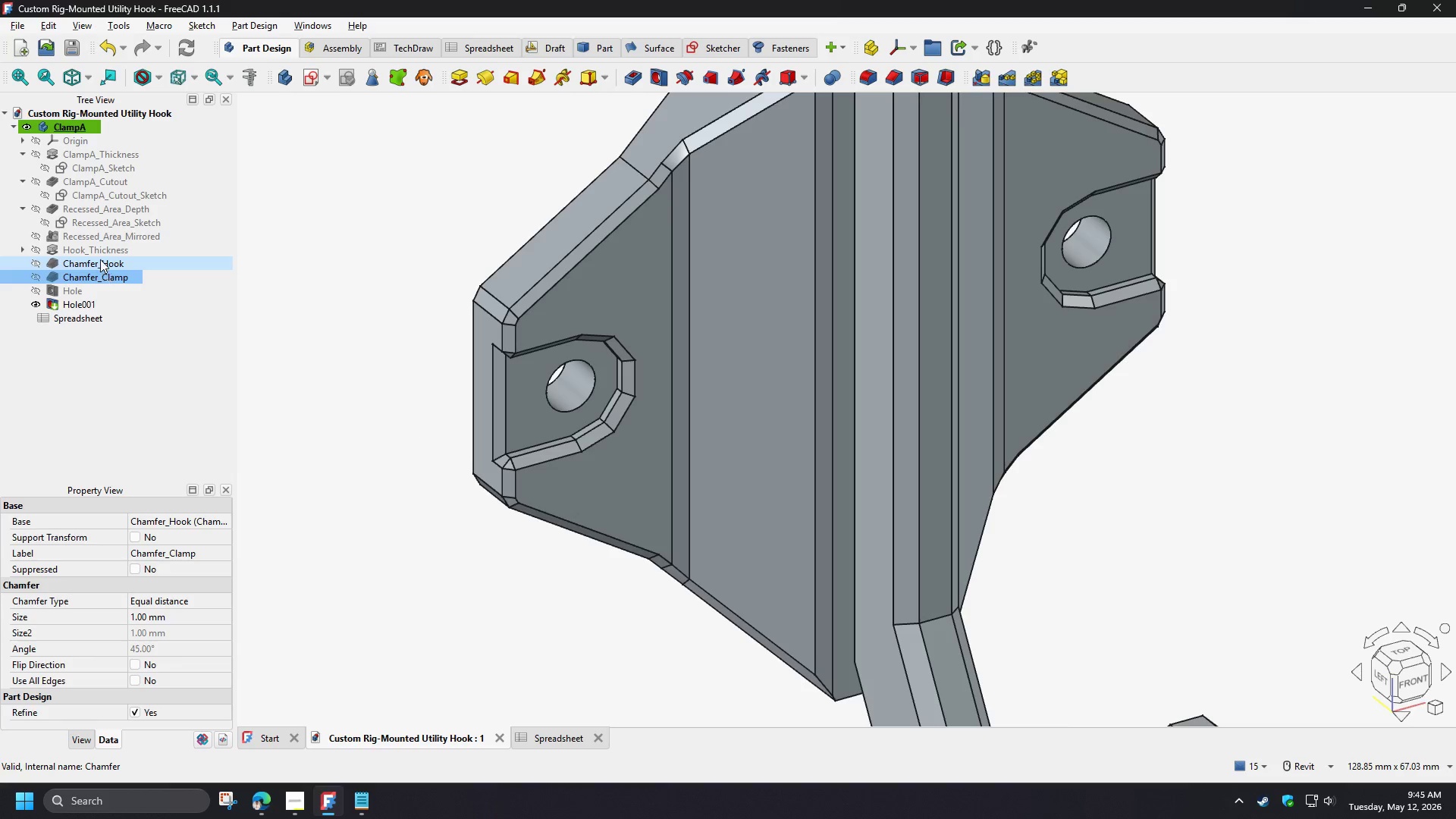 
double_click([106, 228])
 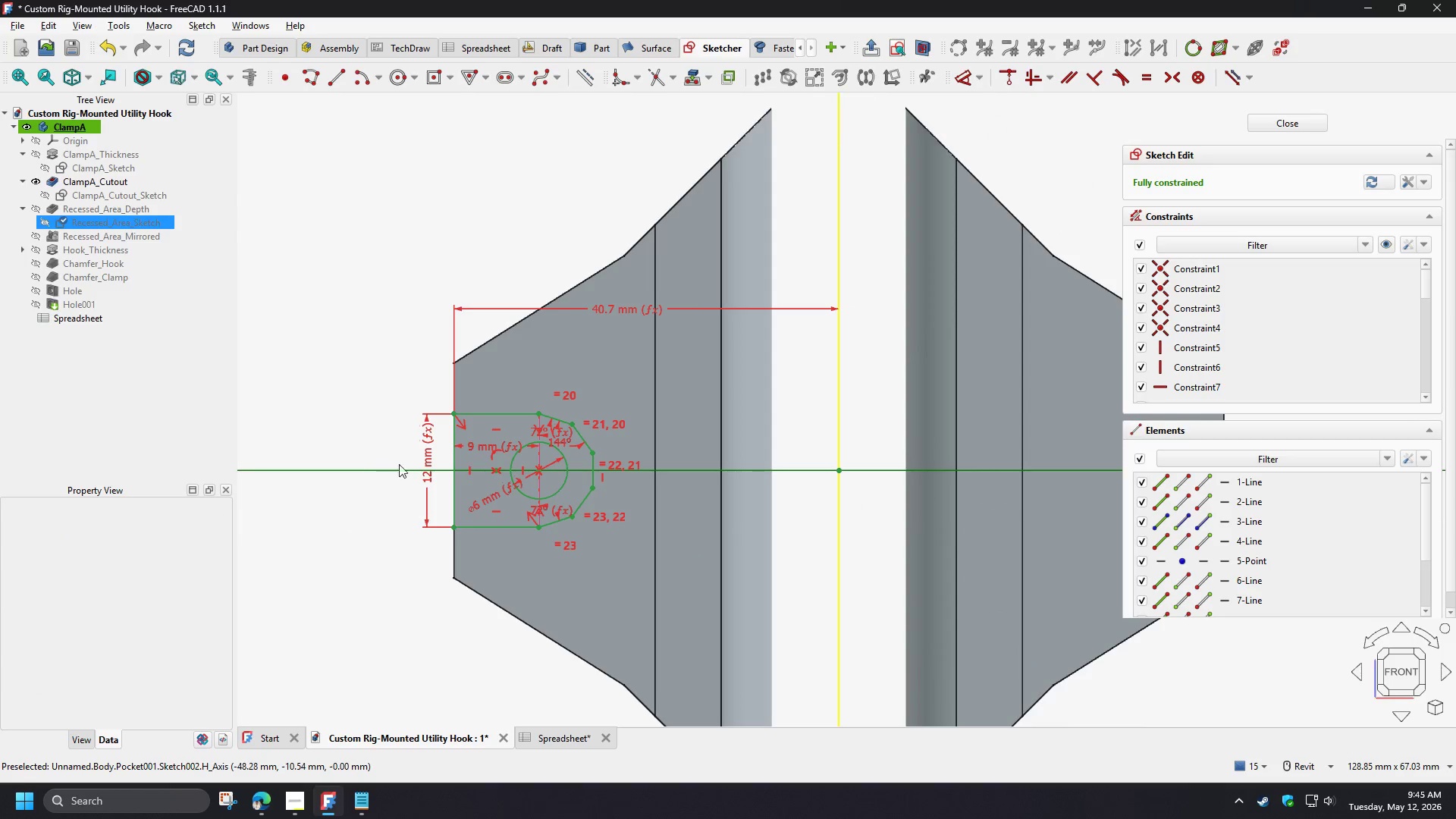 
scroll: coordinate [552, 490], scroll_direction: up, amount: 3.0
 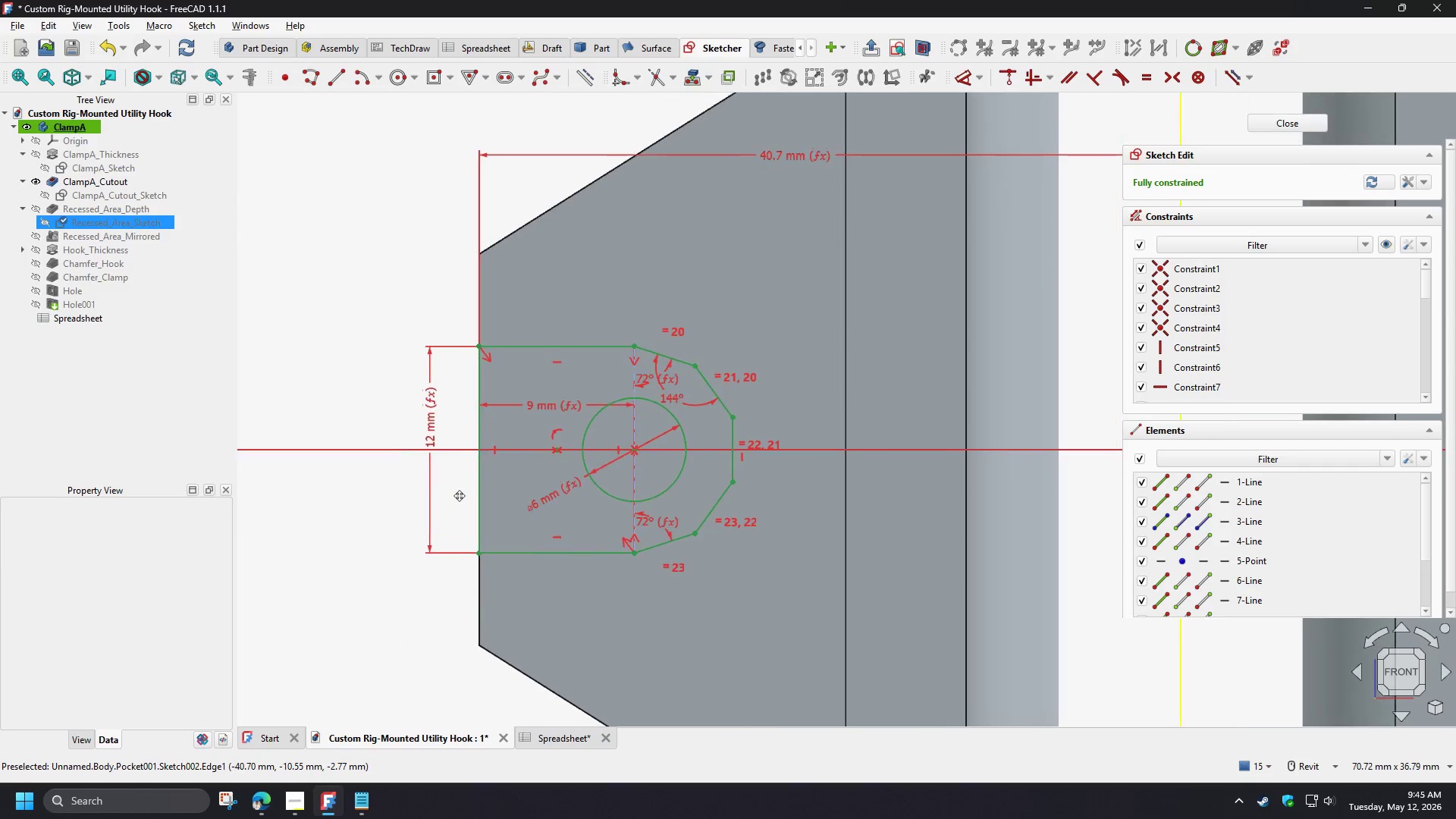 
double_click([430, 412])
 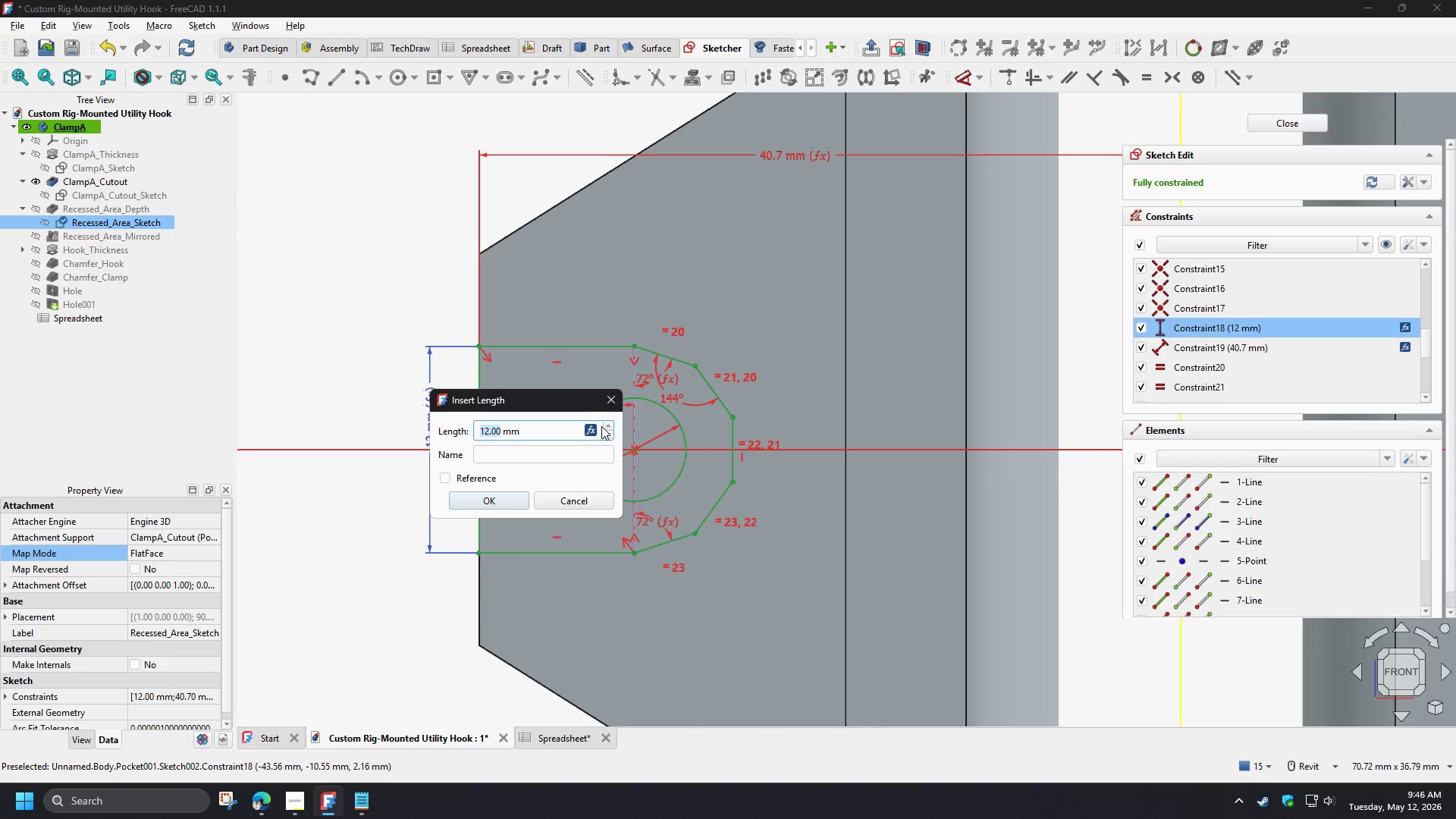 
left_click([591, 426])
 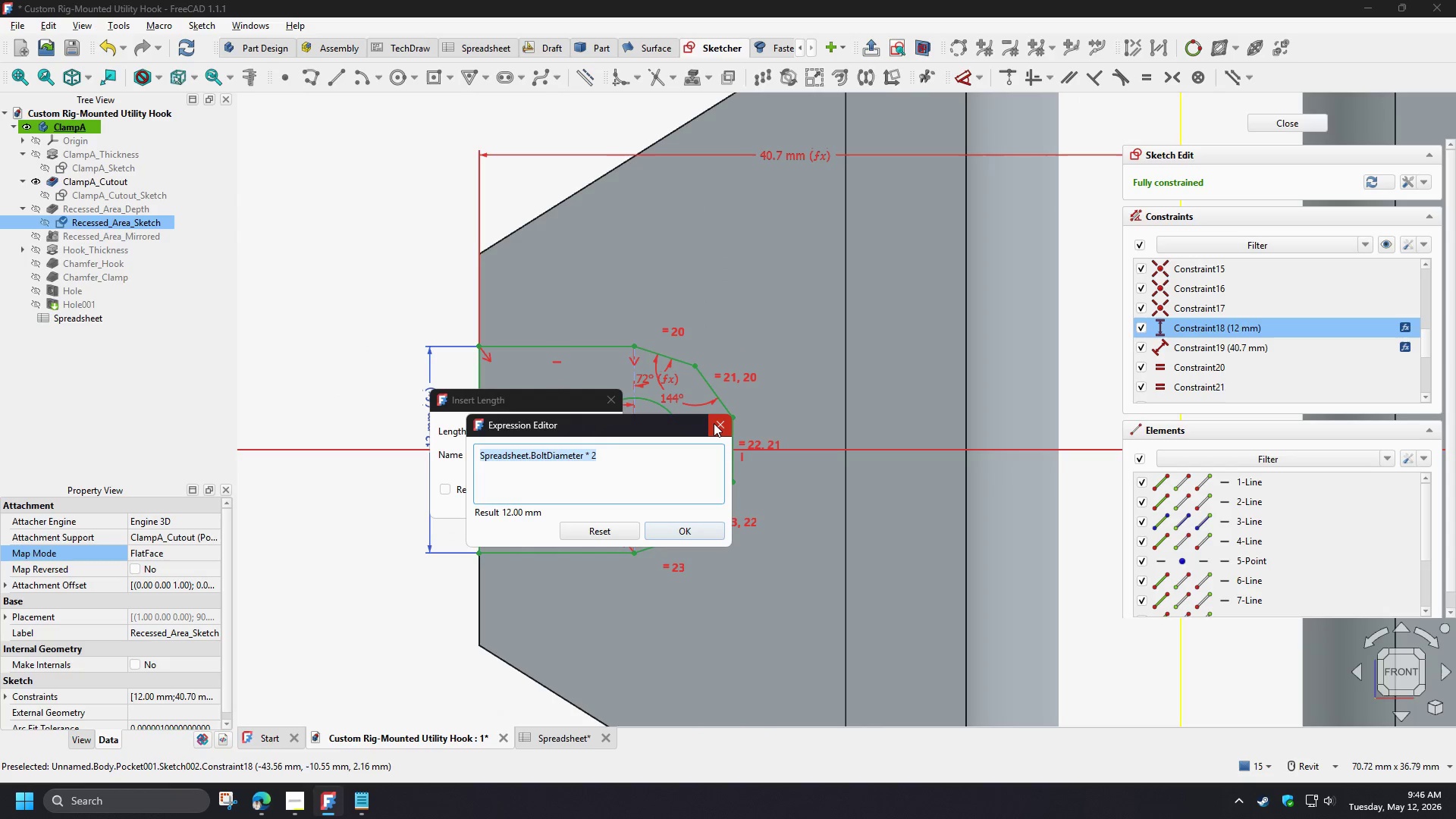 
left_click([714, 423])
 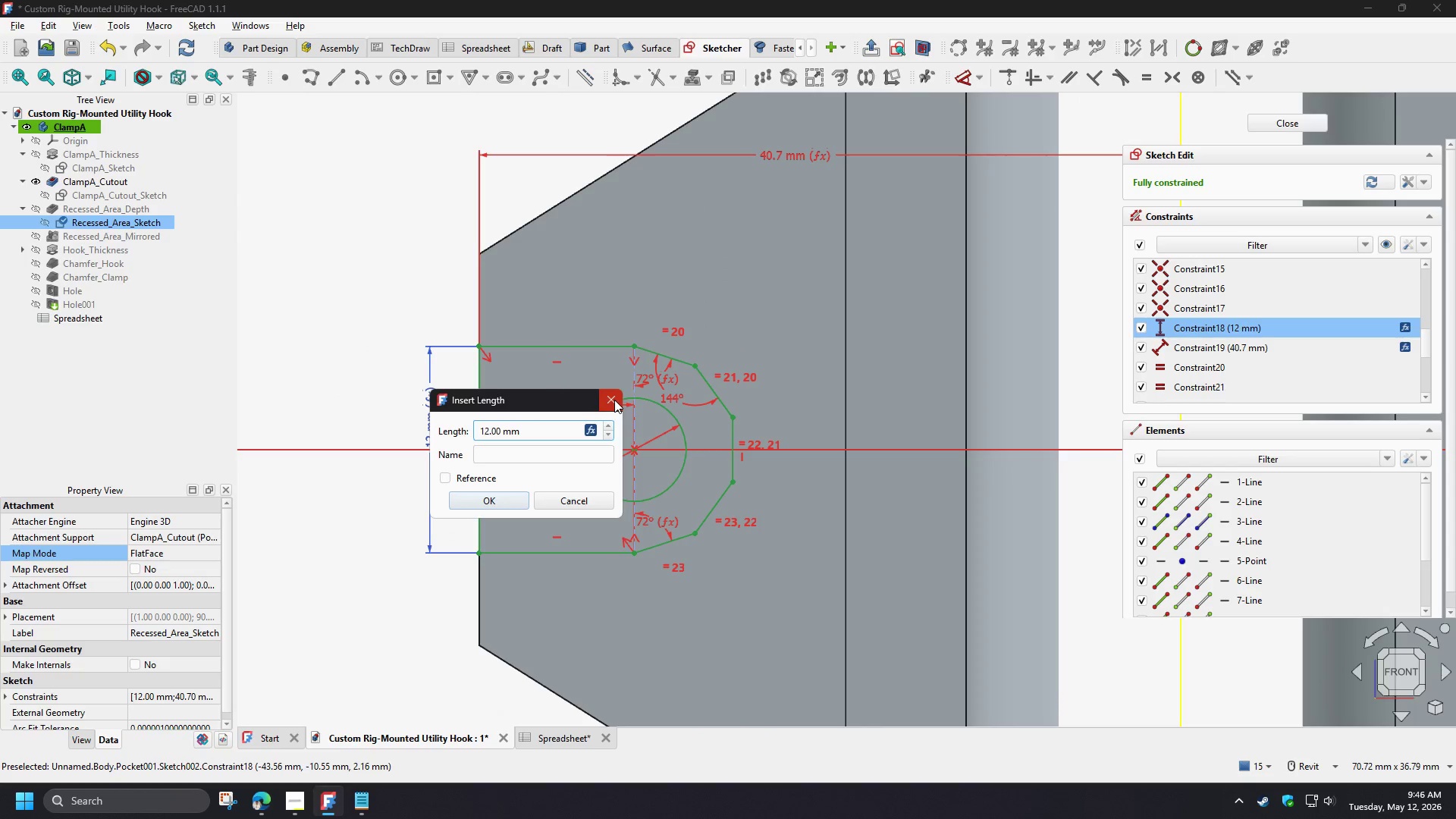 
left_click([614, 400])
 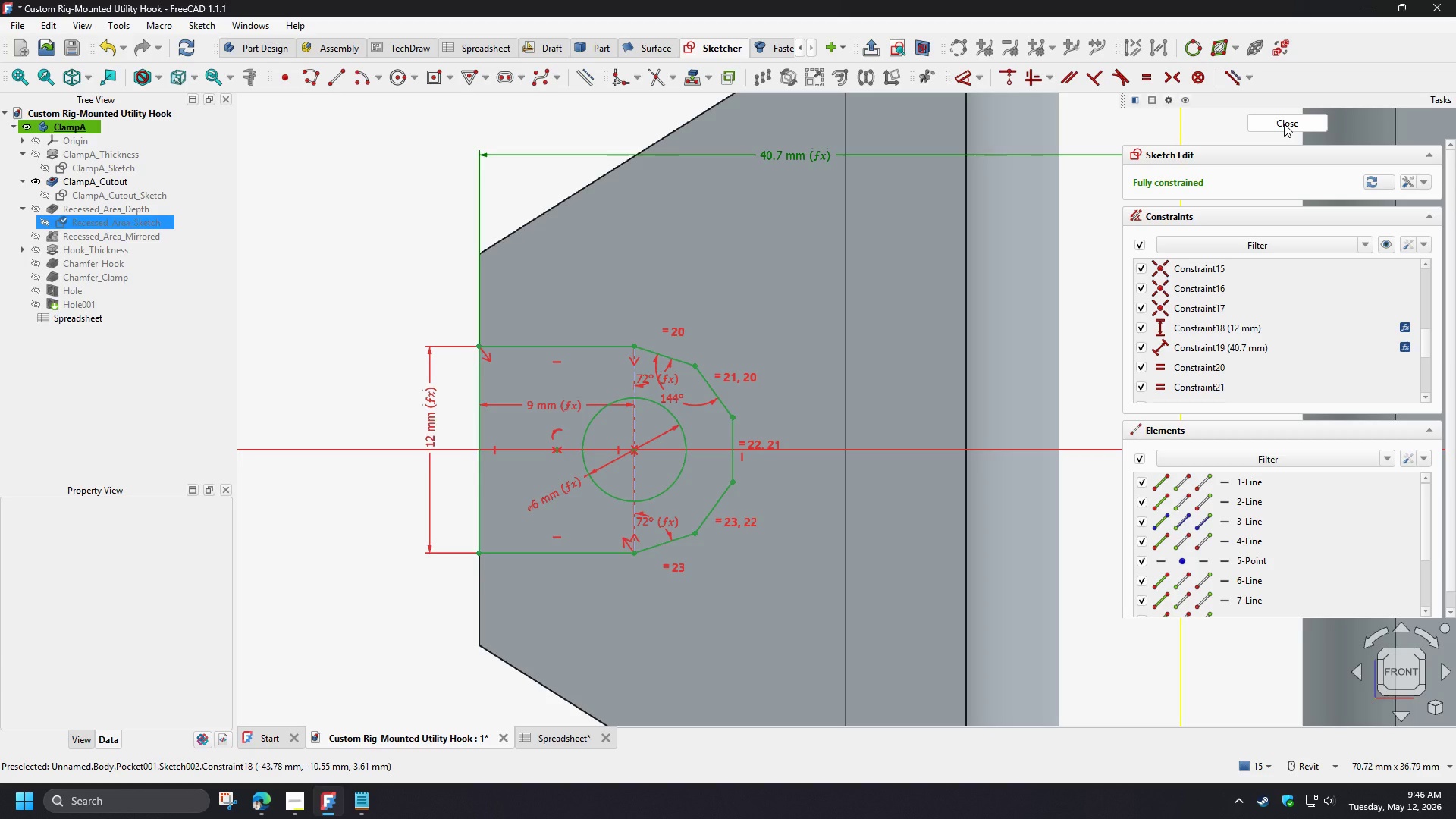 
wait(6.58)
 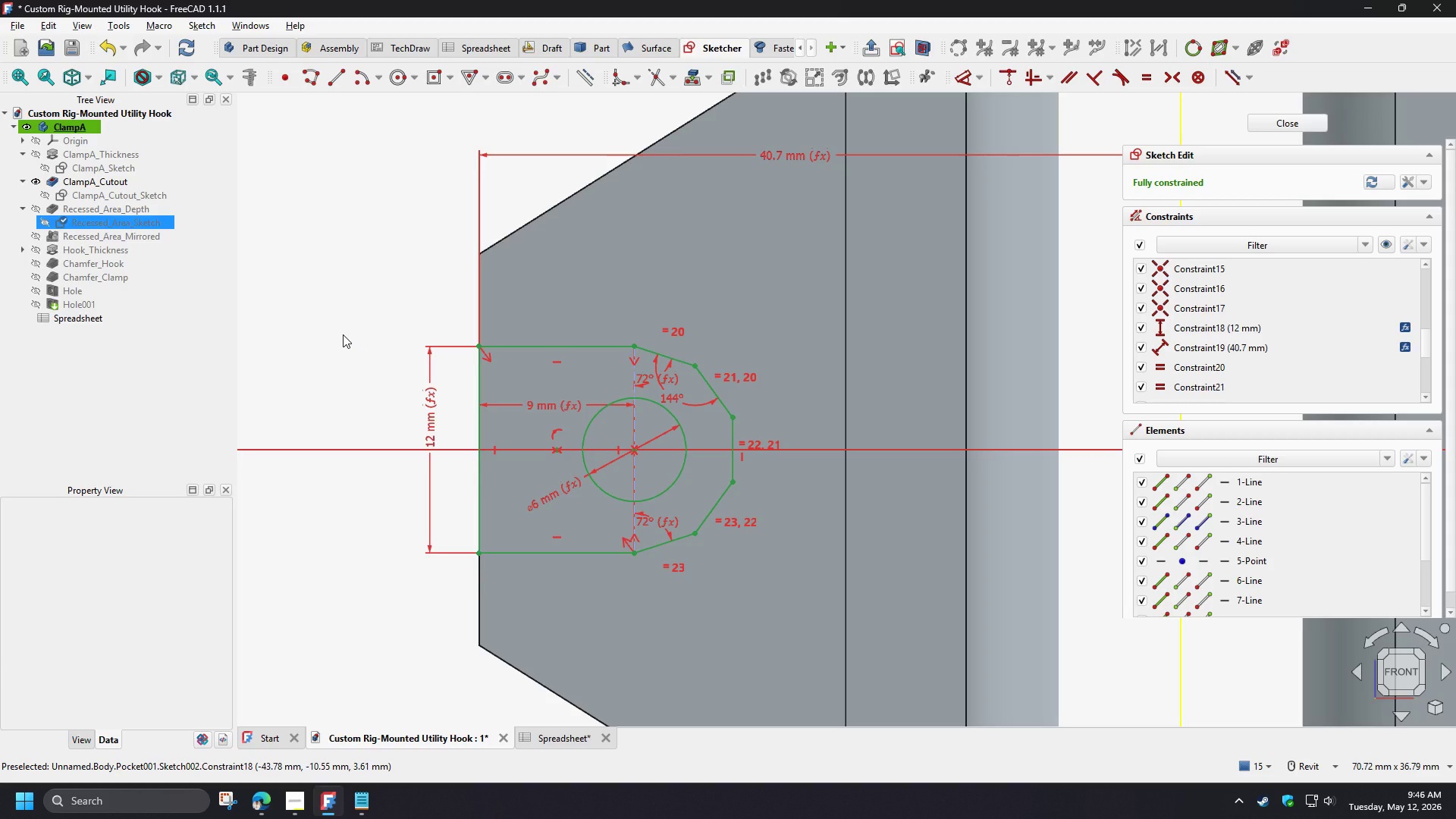 
left_click([1284, 124])
 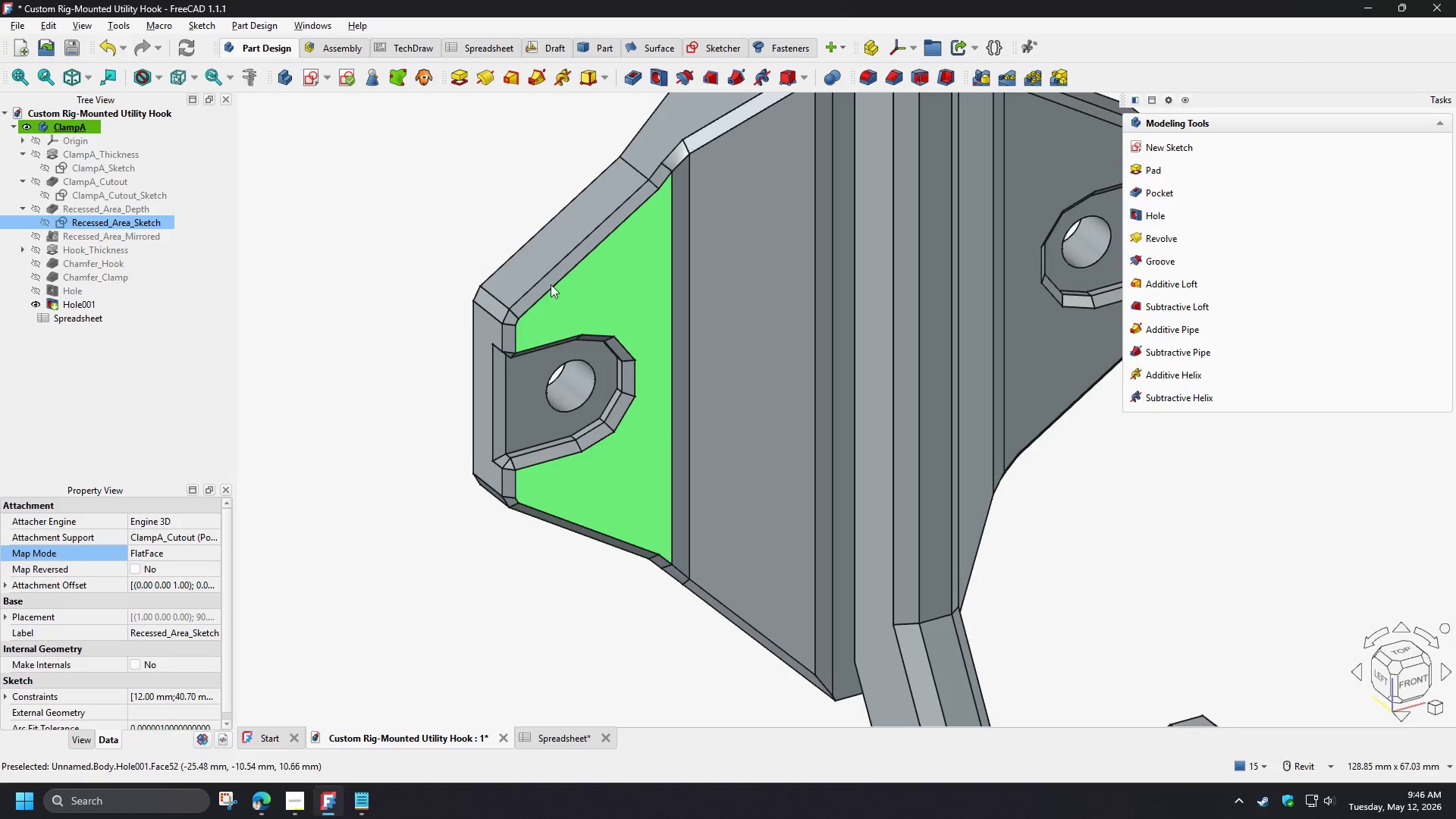 
left_click([397, 294])
 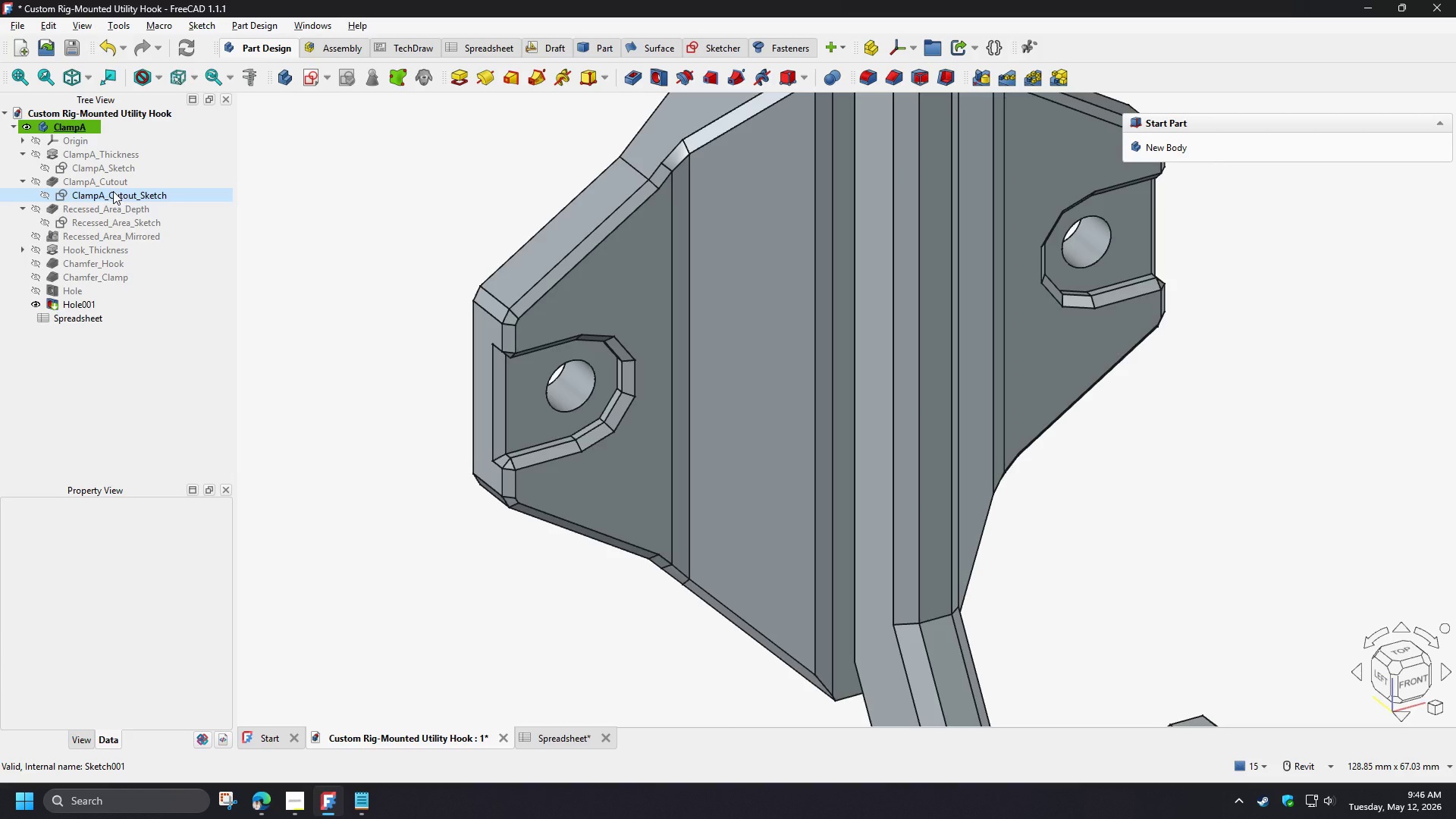 
wait(6.64)
 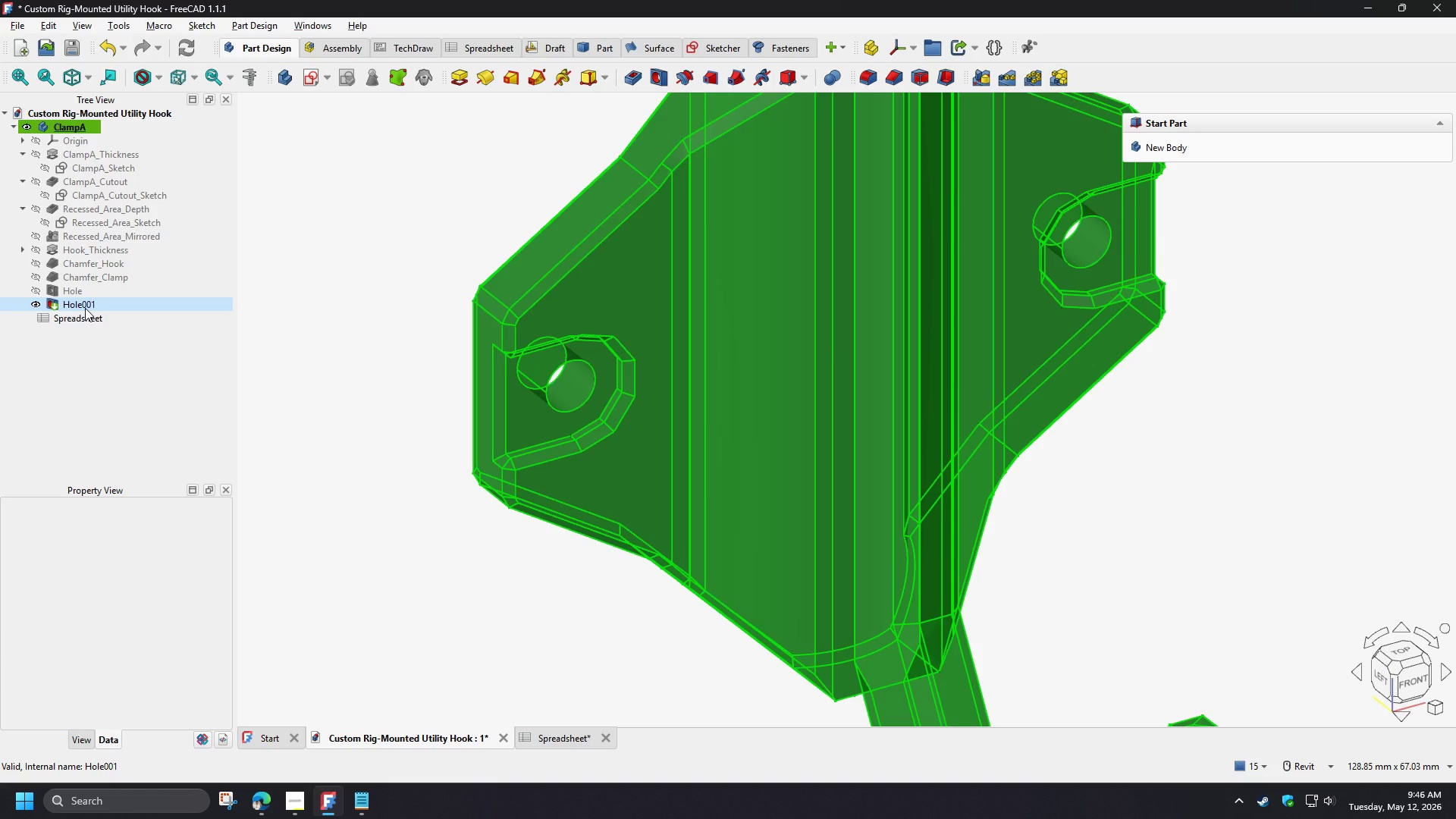 
double_click([114, 166])
 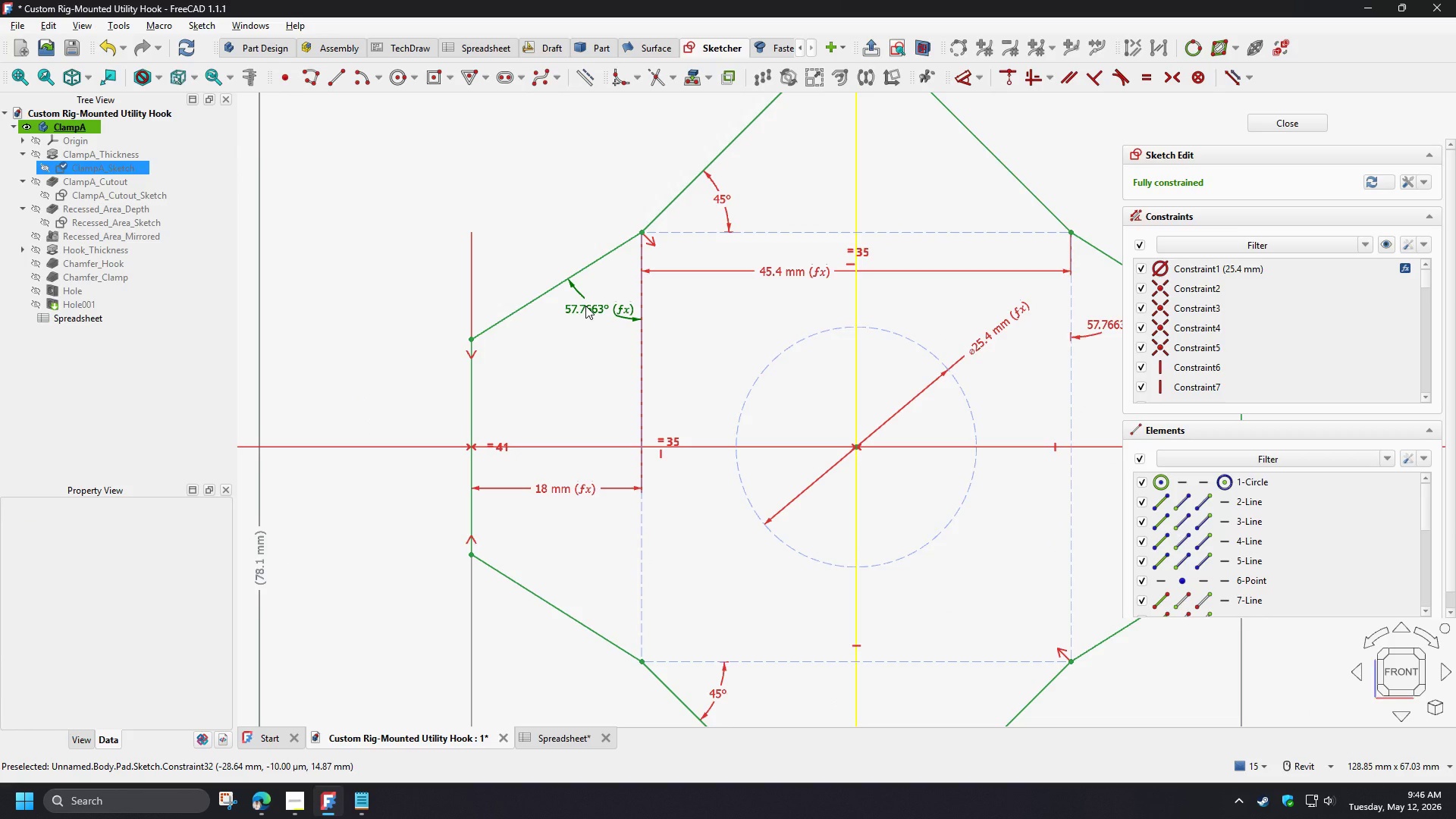 
wait(6.94)
 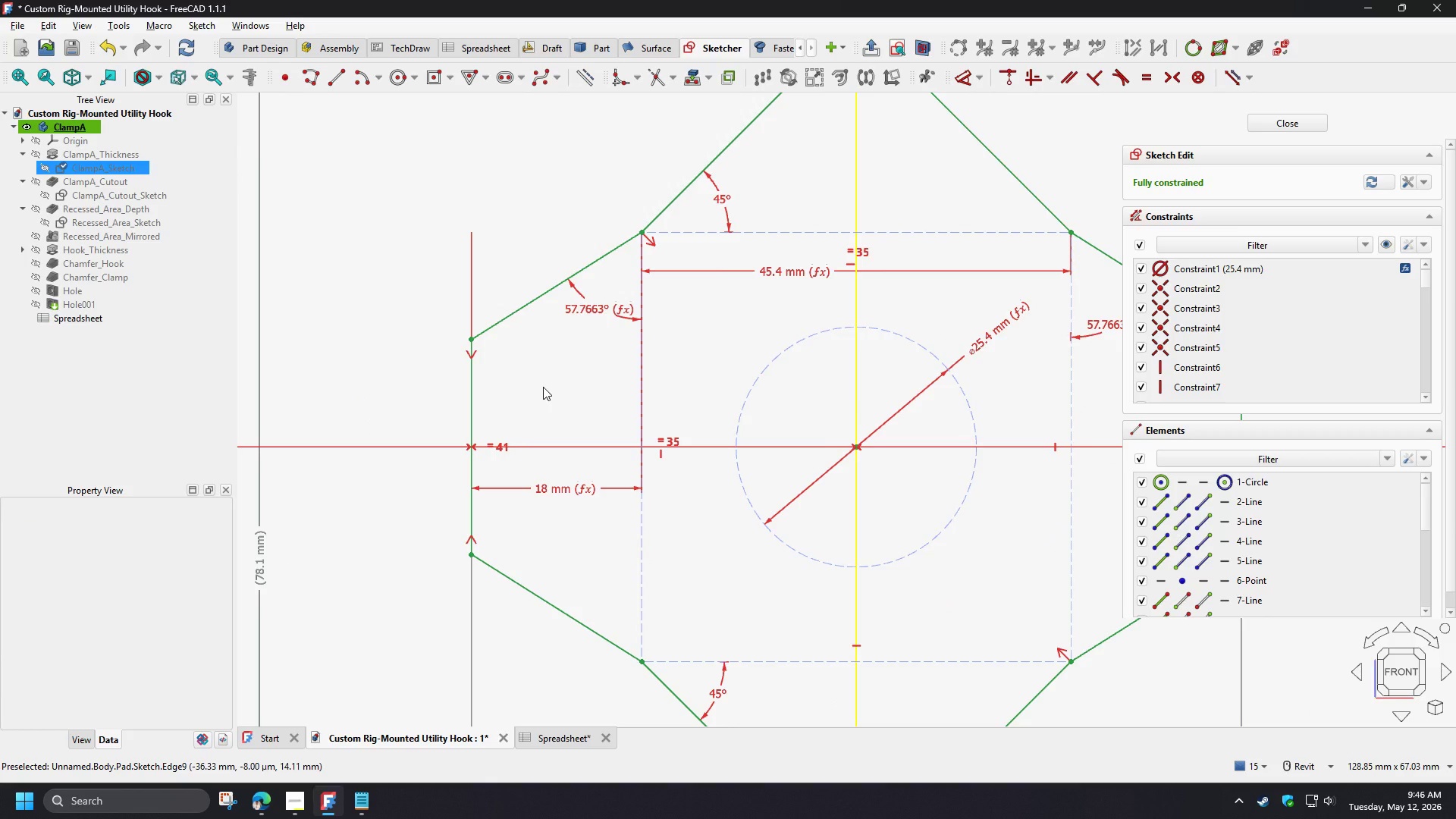 
double_click([777, 275])
 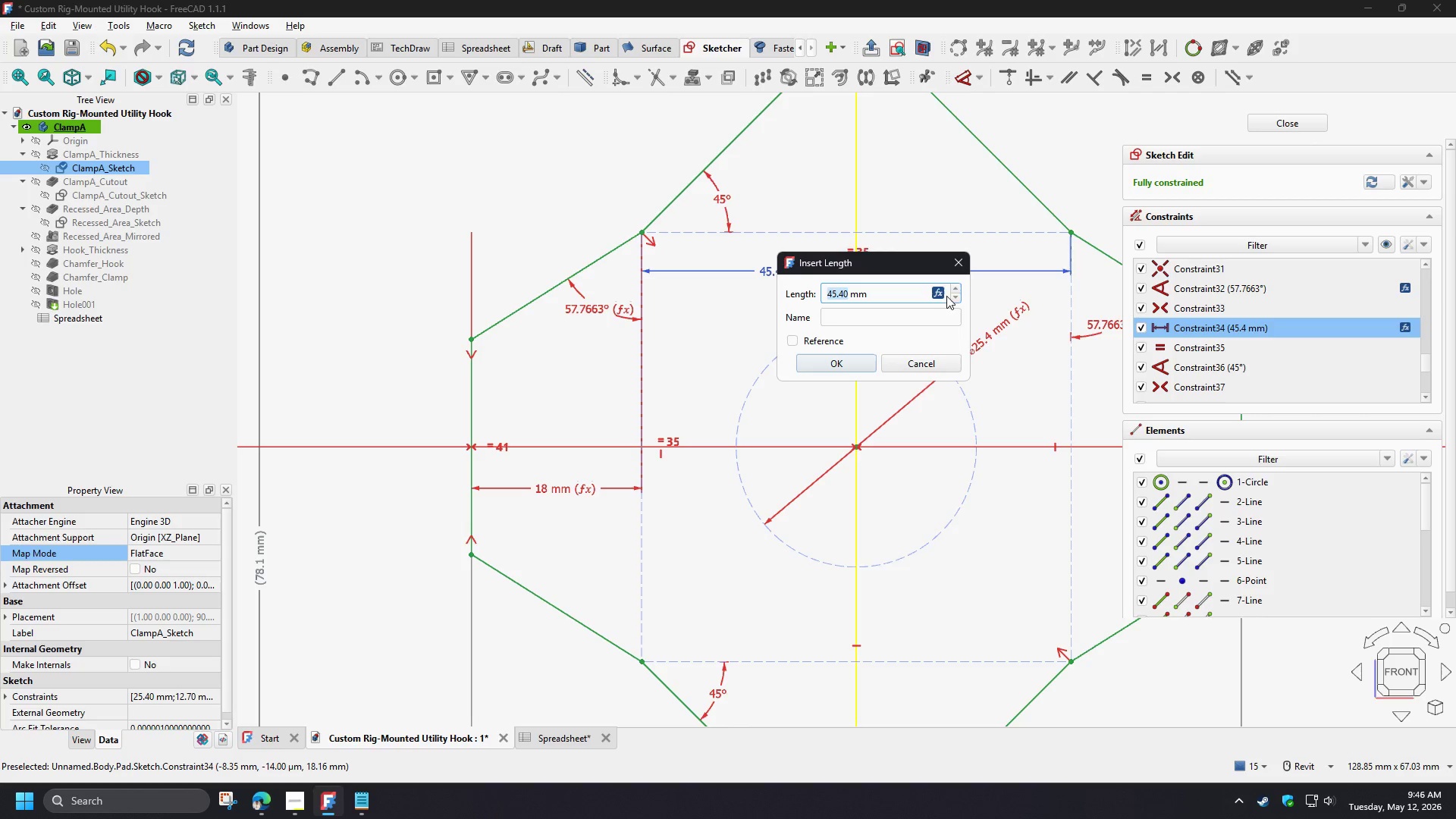 
left_click([940, 296])
 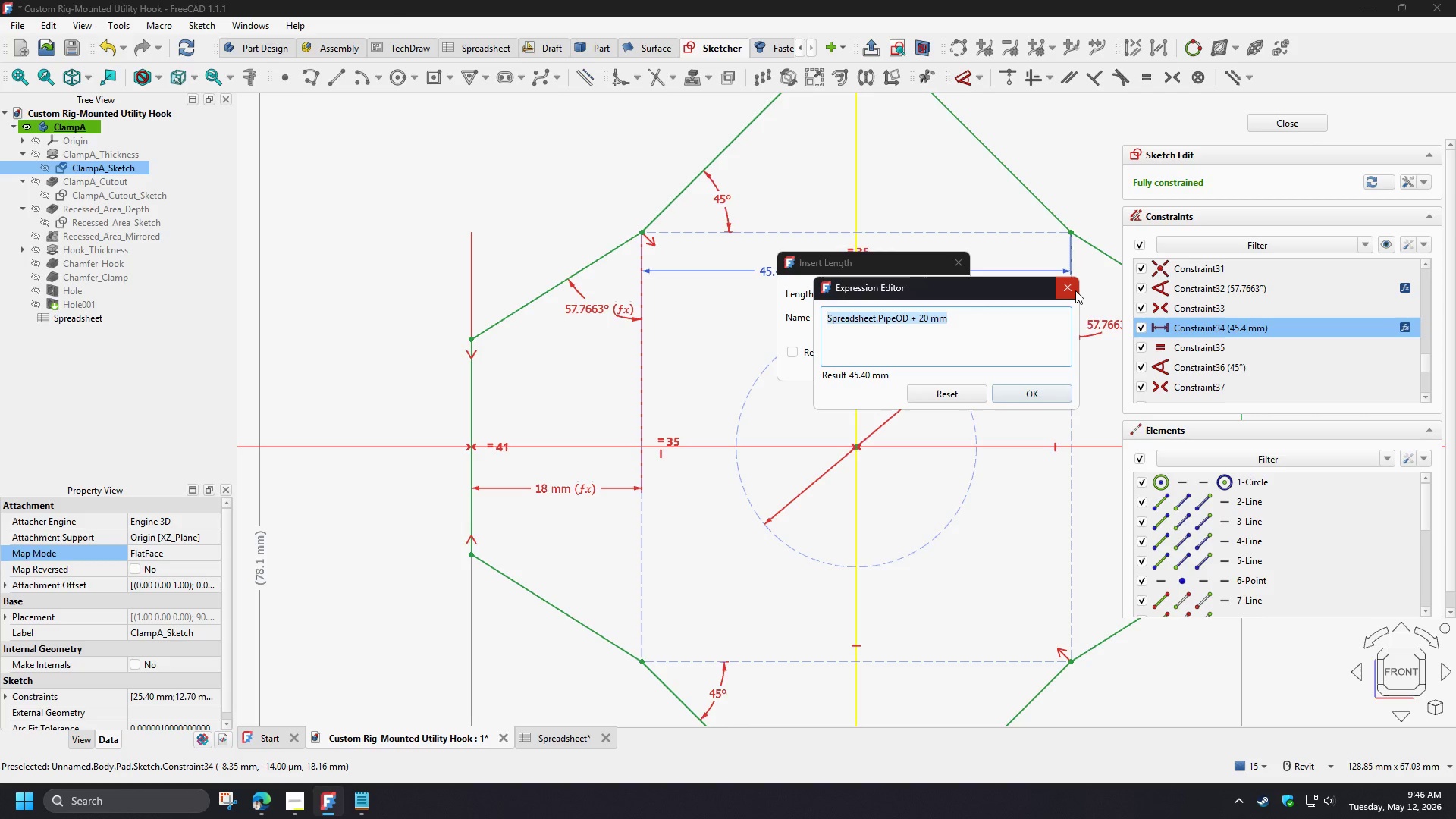 
left_click([1075, 290])
 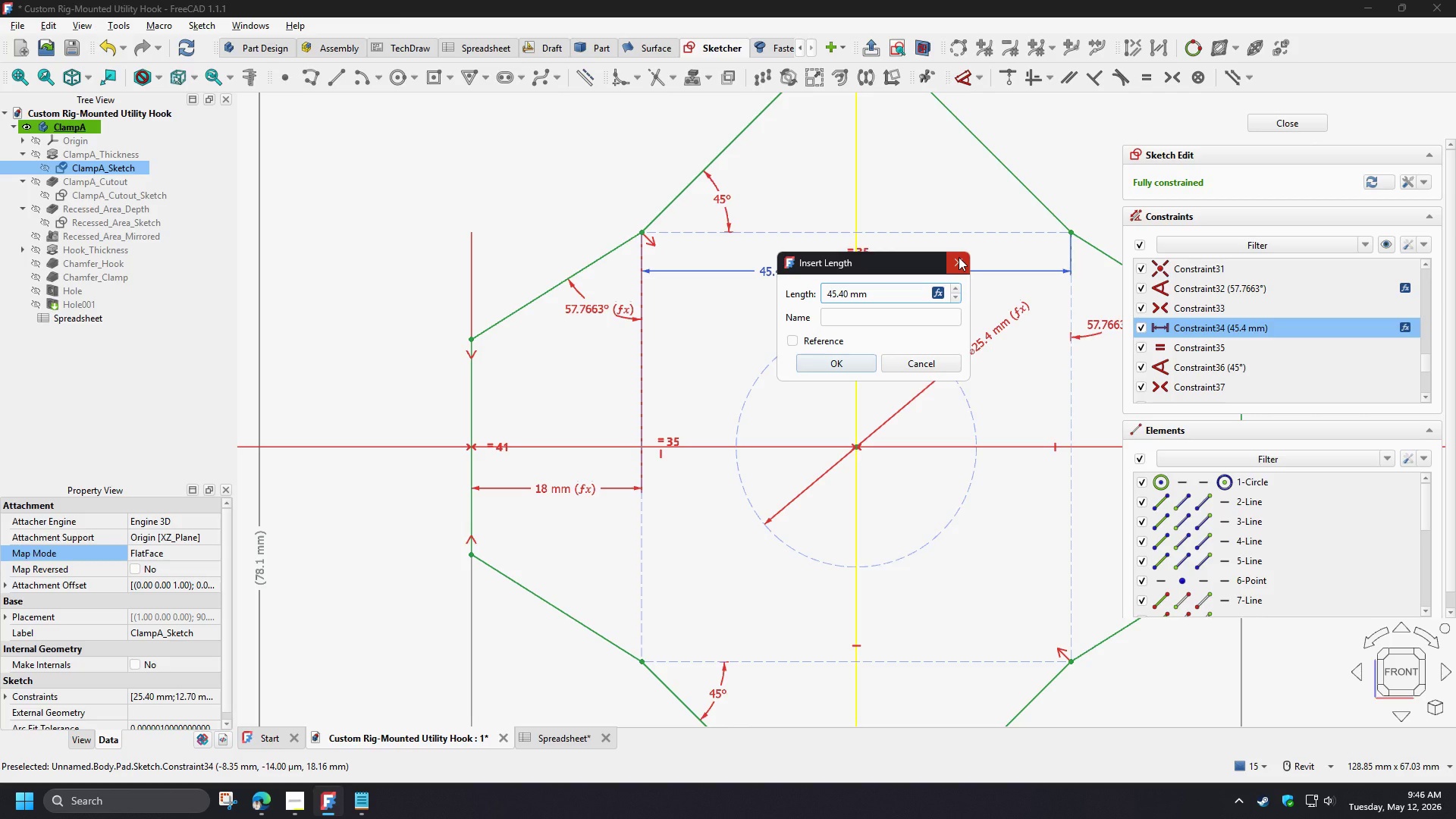 
left_click([959, 257])
 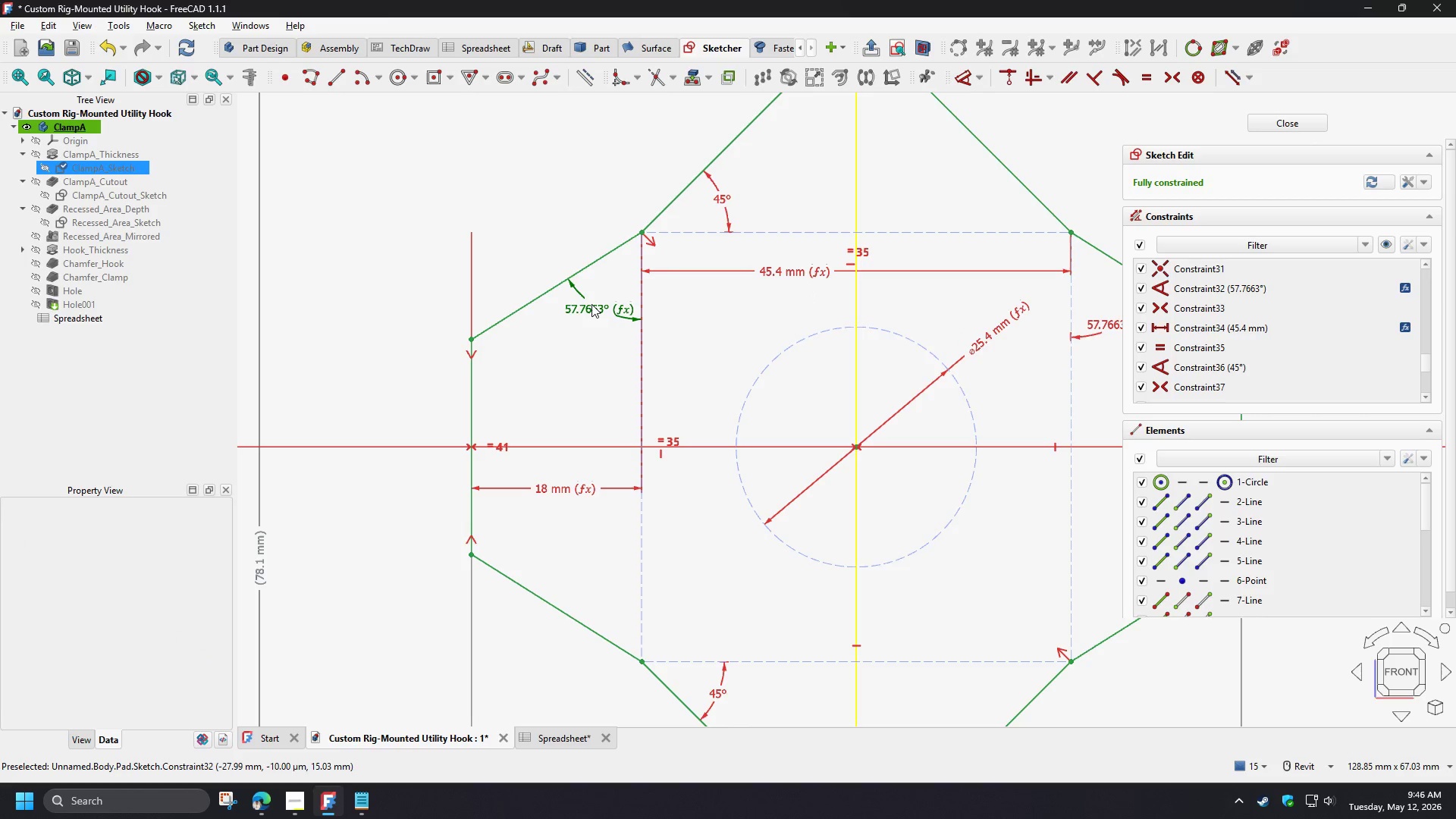 
double_click([592, 304])
 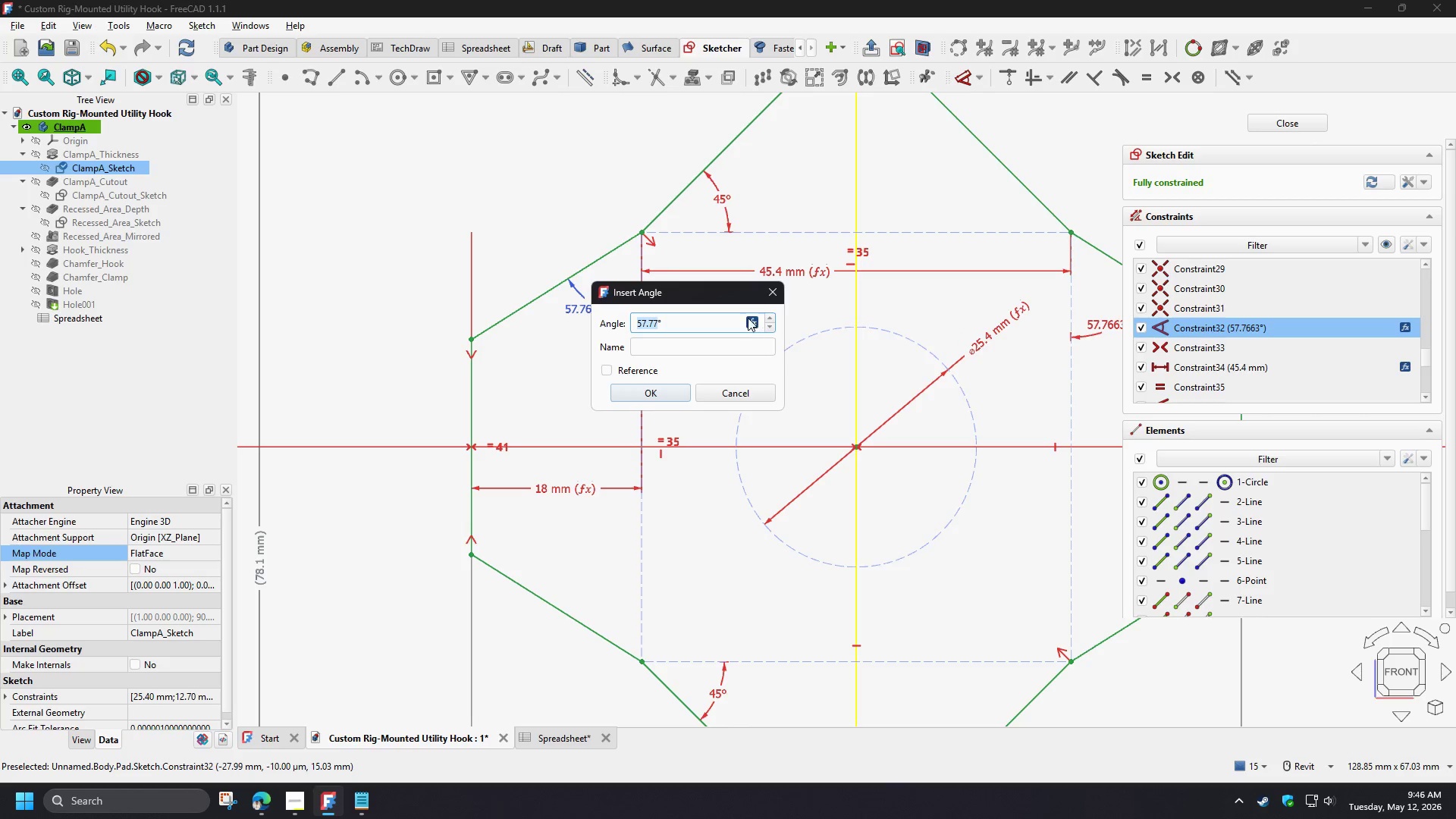 
left_click([756, 322])
 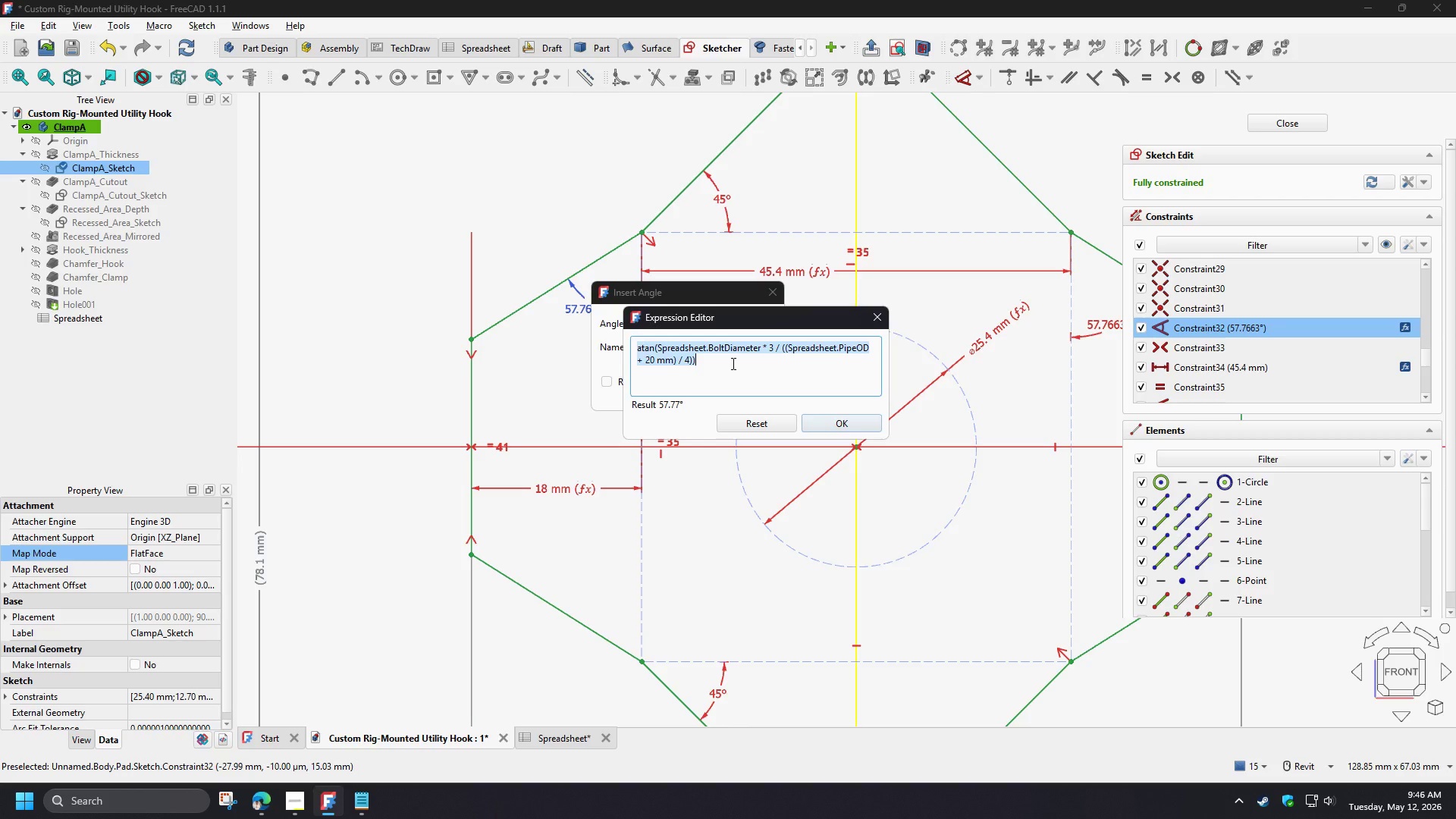 
left_click([728, 359])
 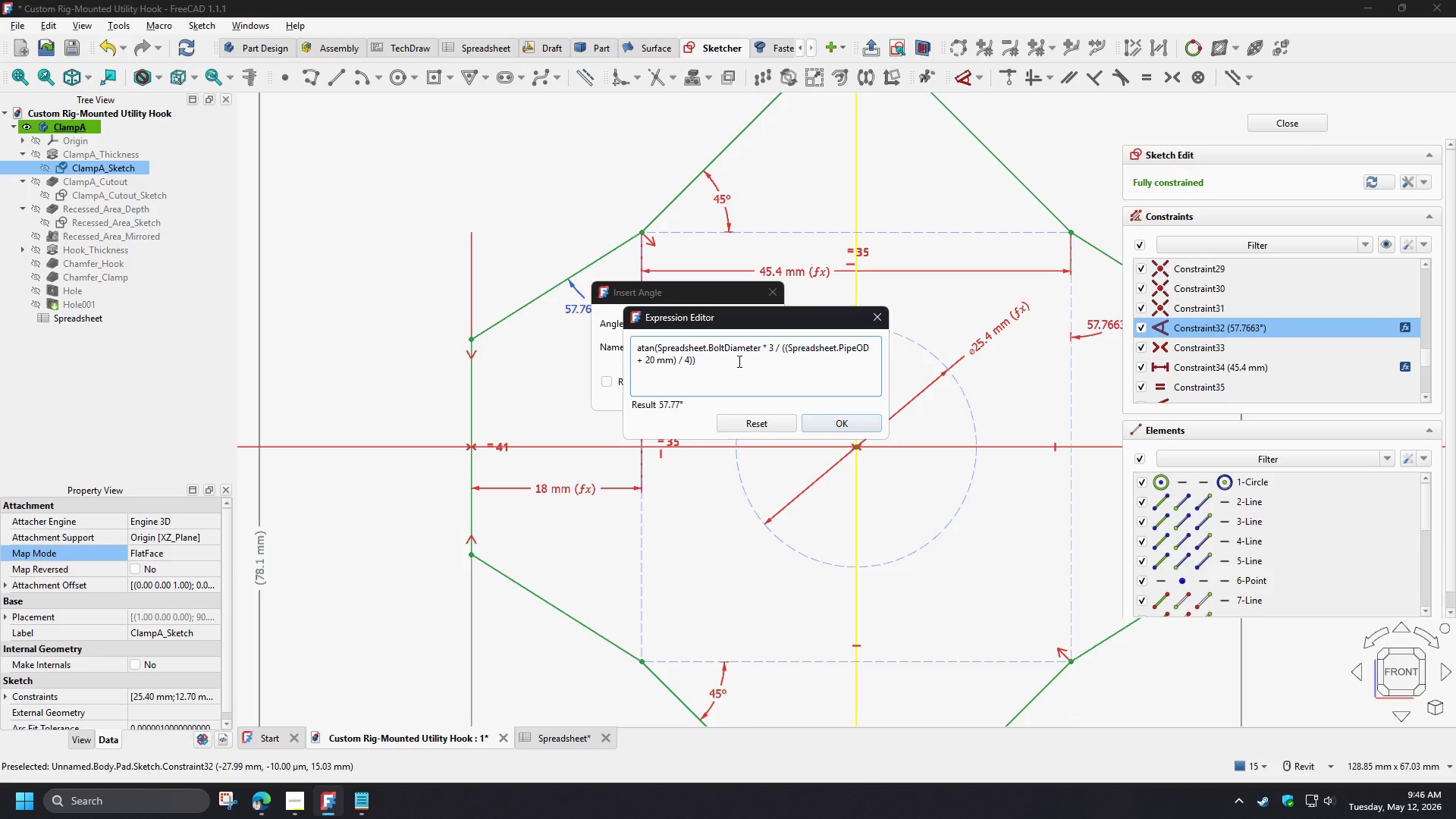 
wait(20.64)
 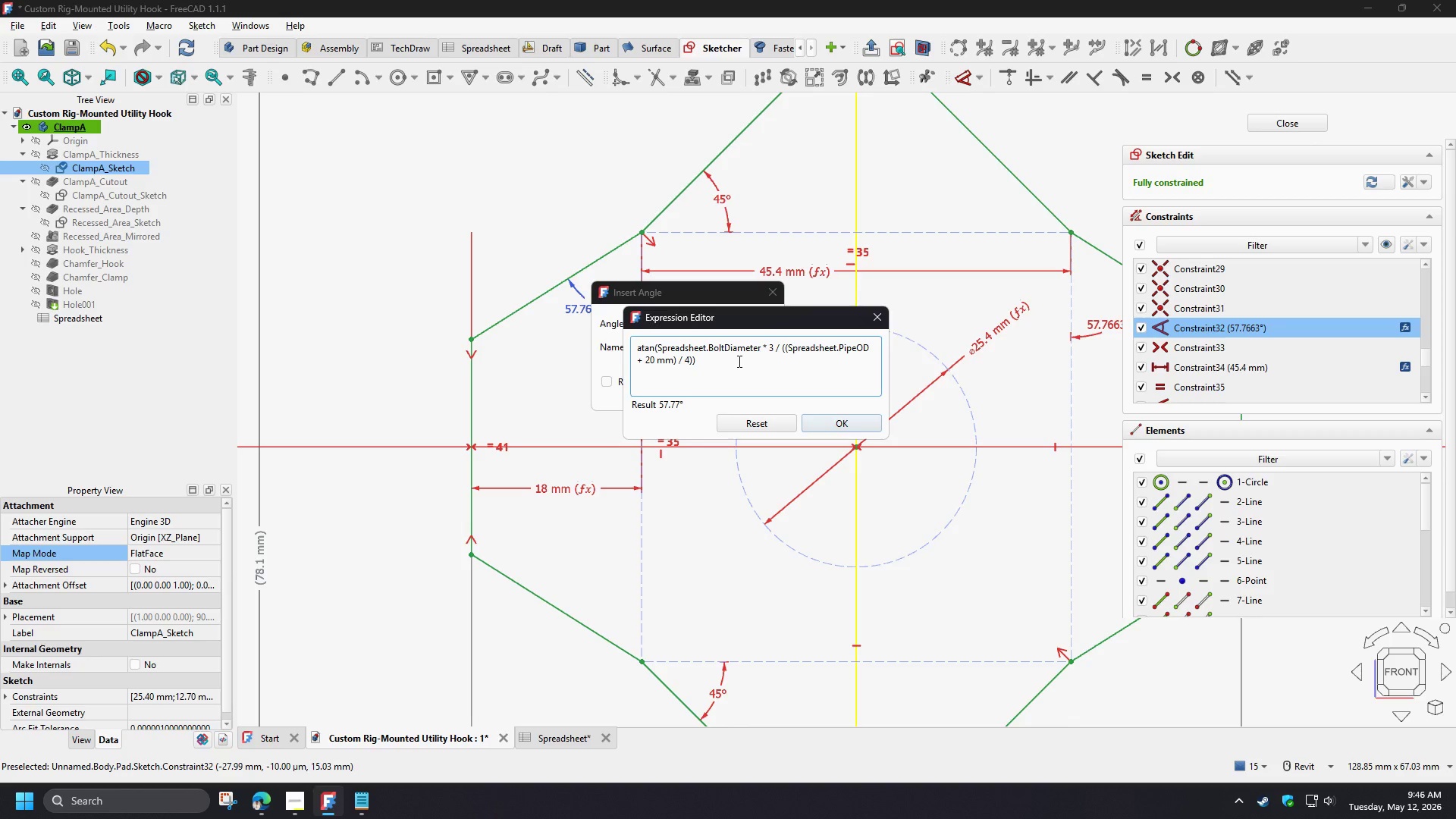 
left_click_drag(start_coordinate=[657, 346], to_coordinate=[774, 350])
 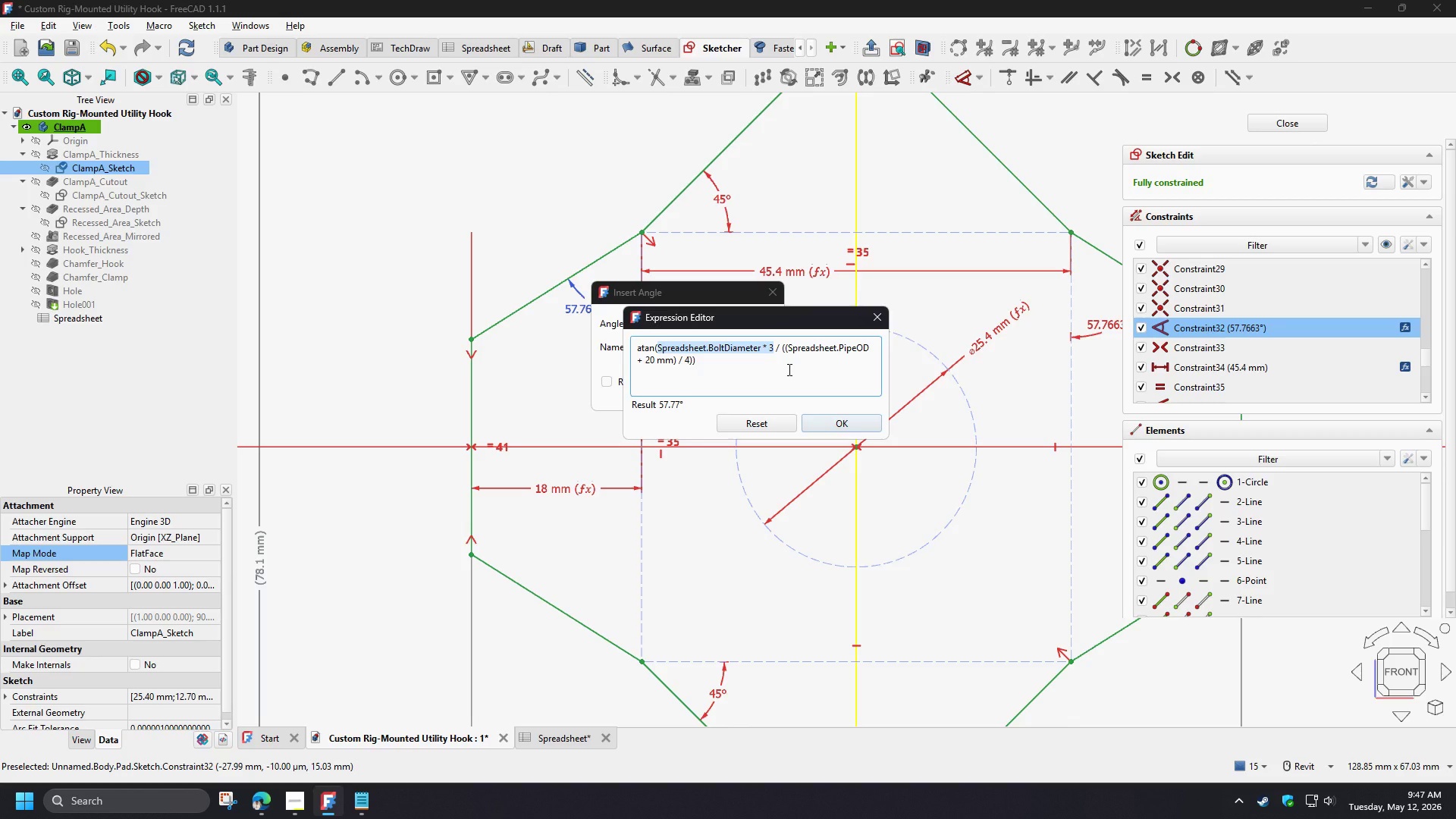 
key(Control+C)
 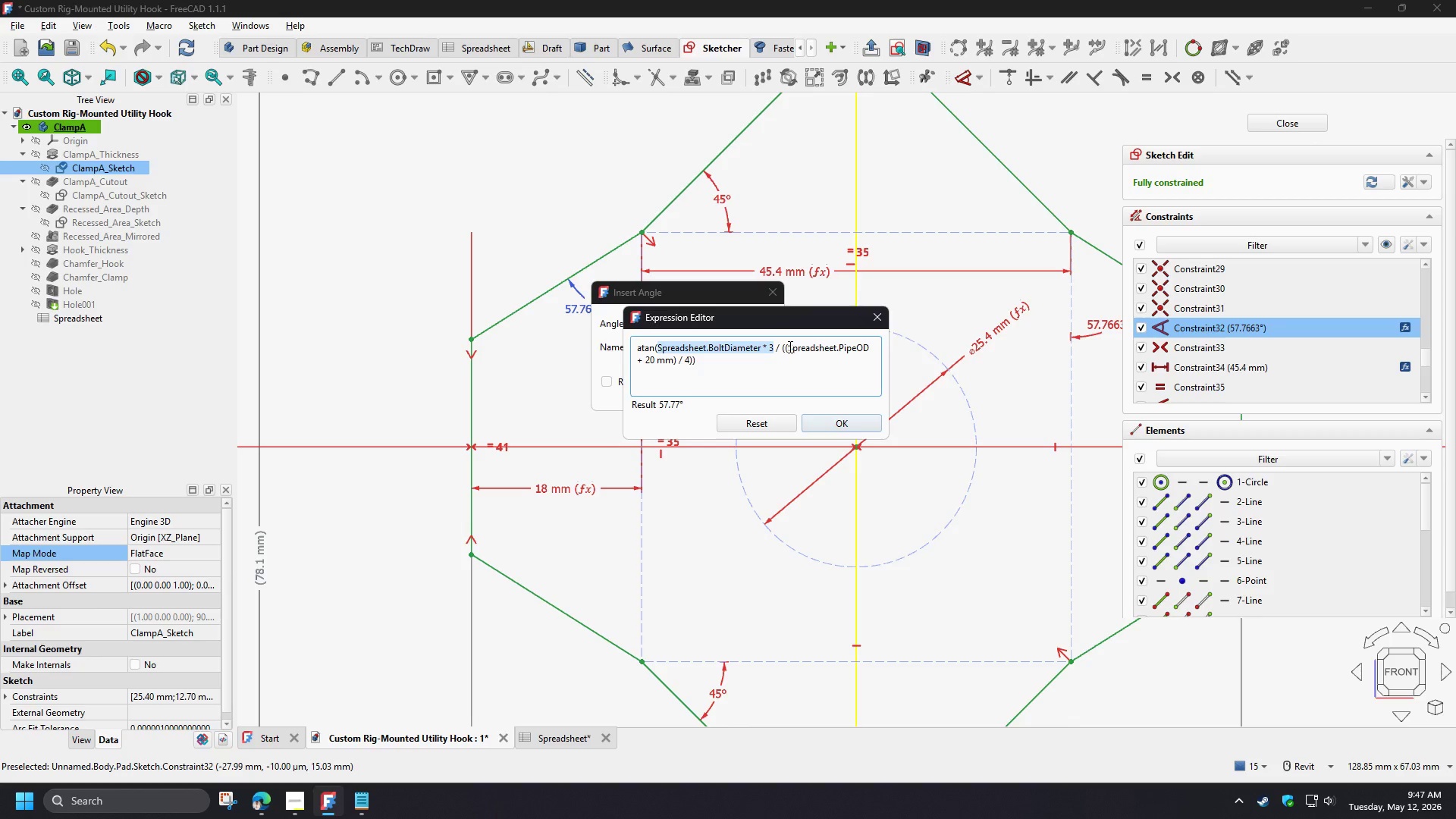 
wait(10.44)
 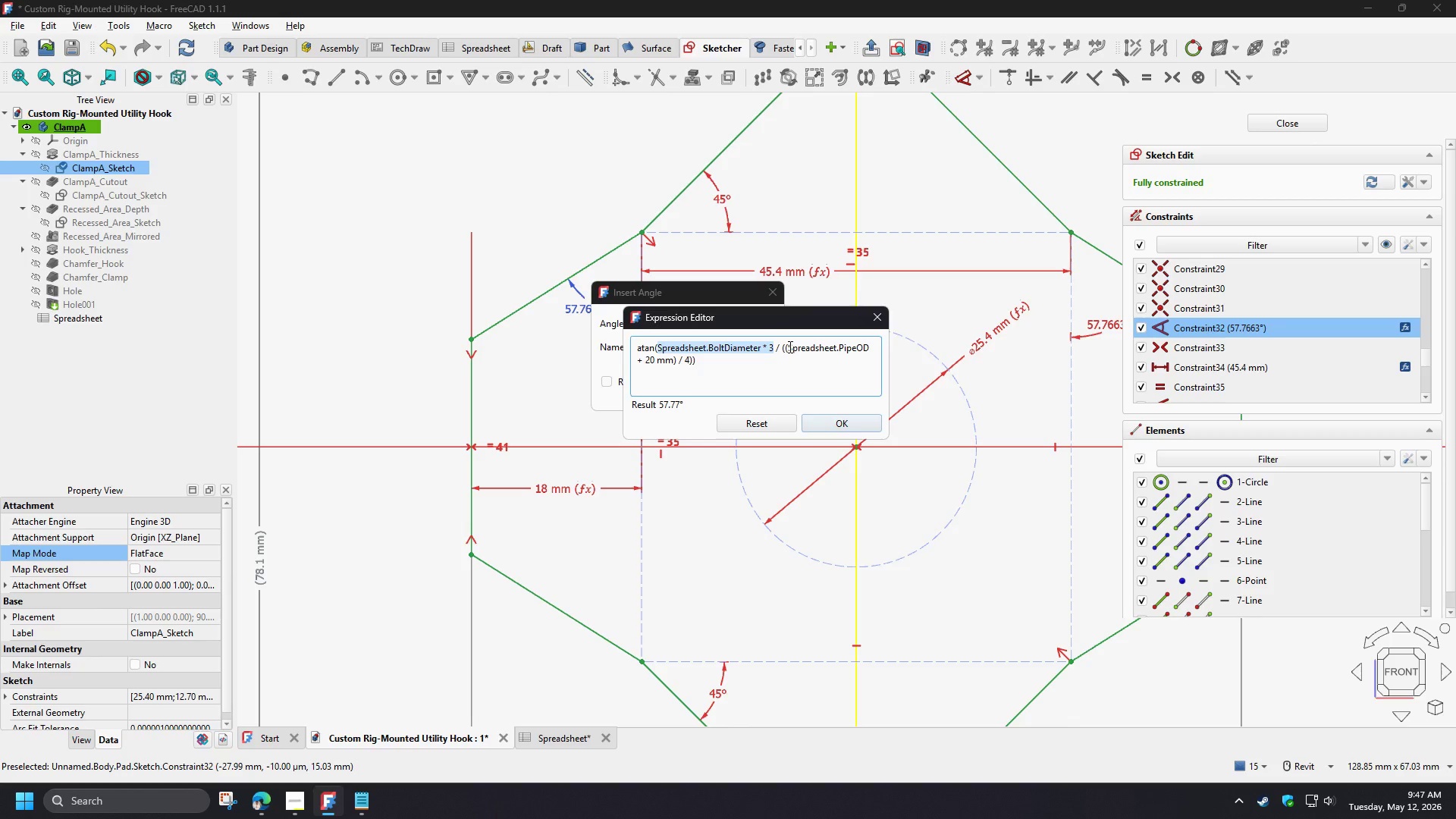 
left_click_drag(start_coordinate=[786, 348], to_coordinate=[798, 363])
 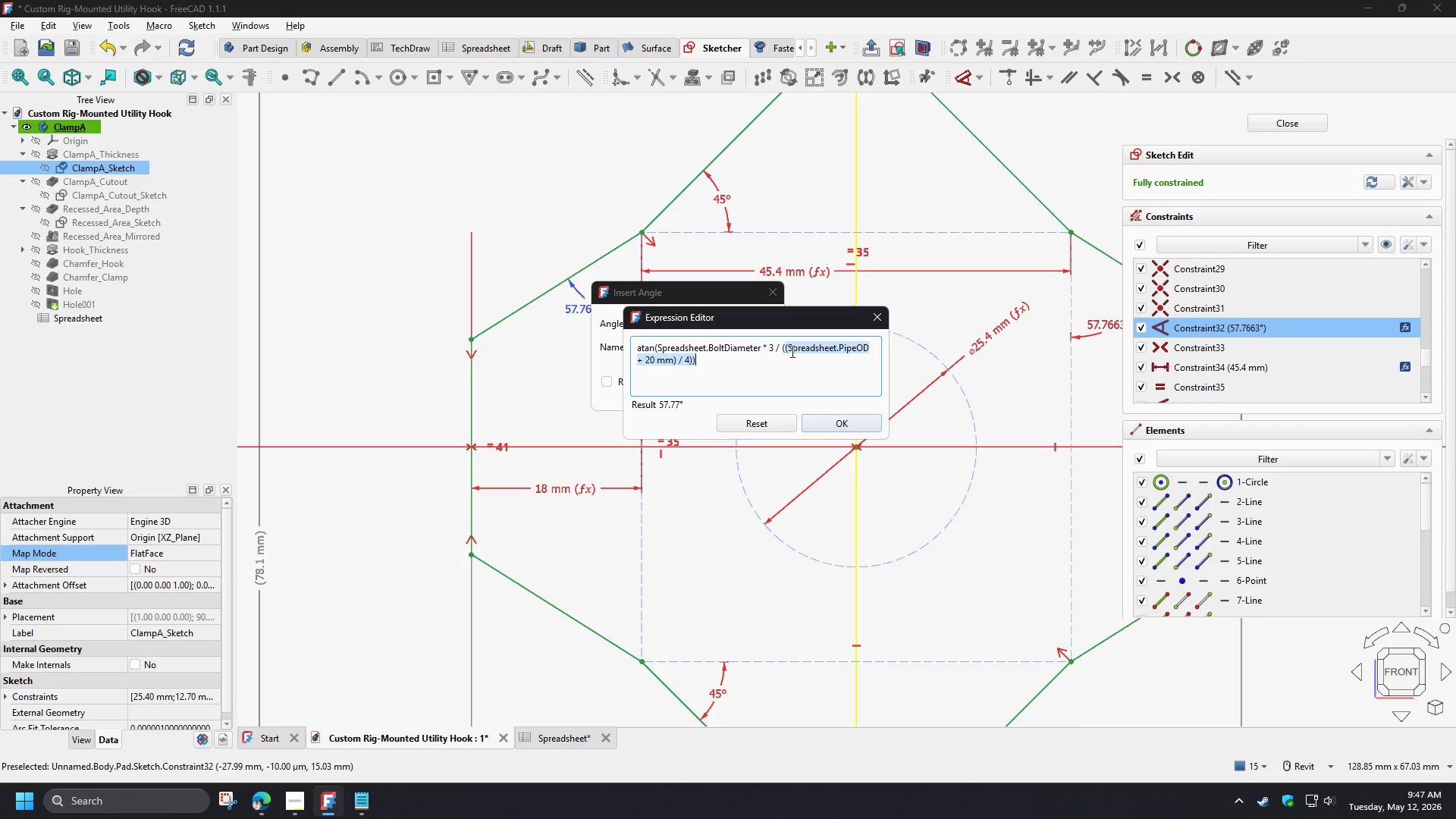 
left_click([791, 351])
 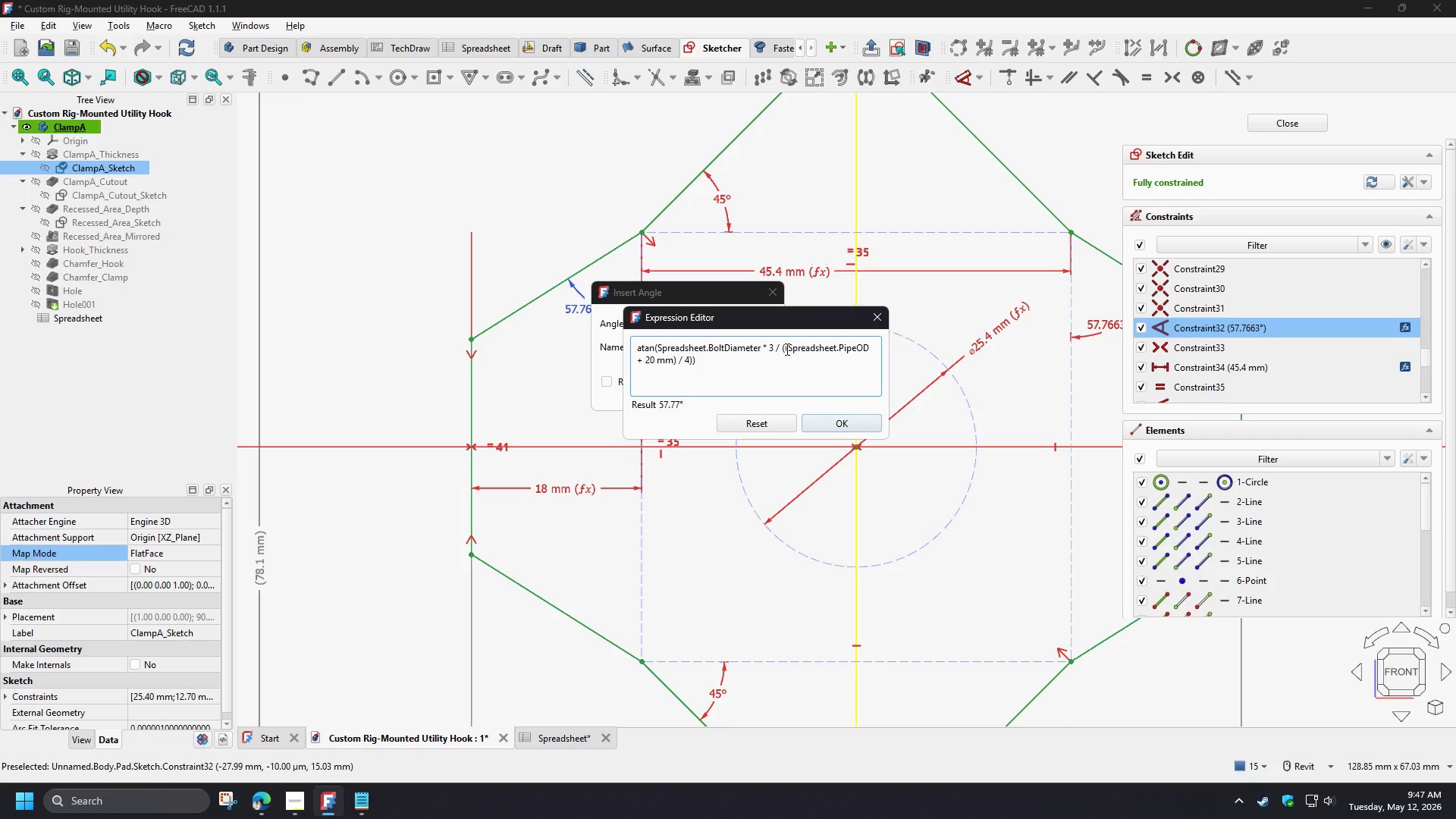 
left_click_drag(start_coordinate=[786, 349], to_coordinate=[676, 365])
 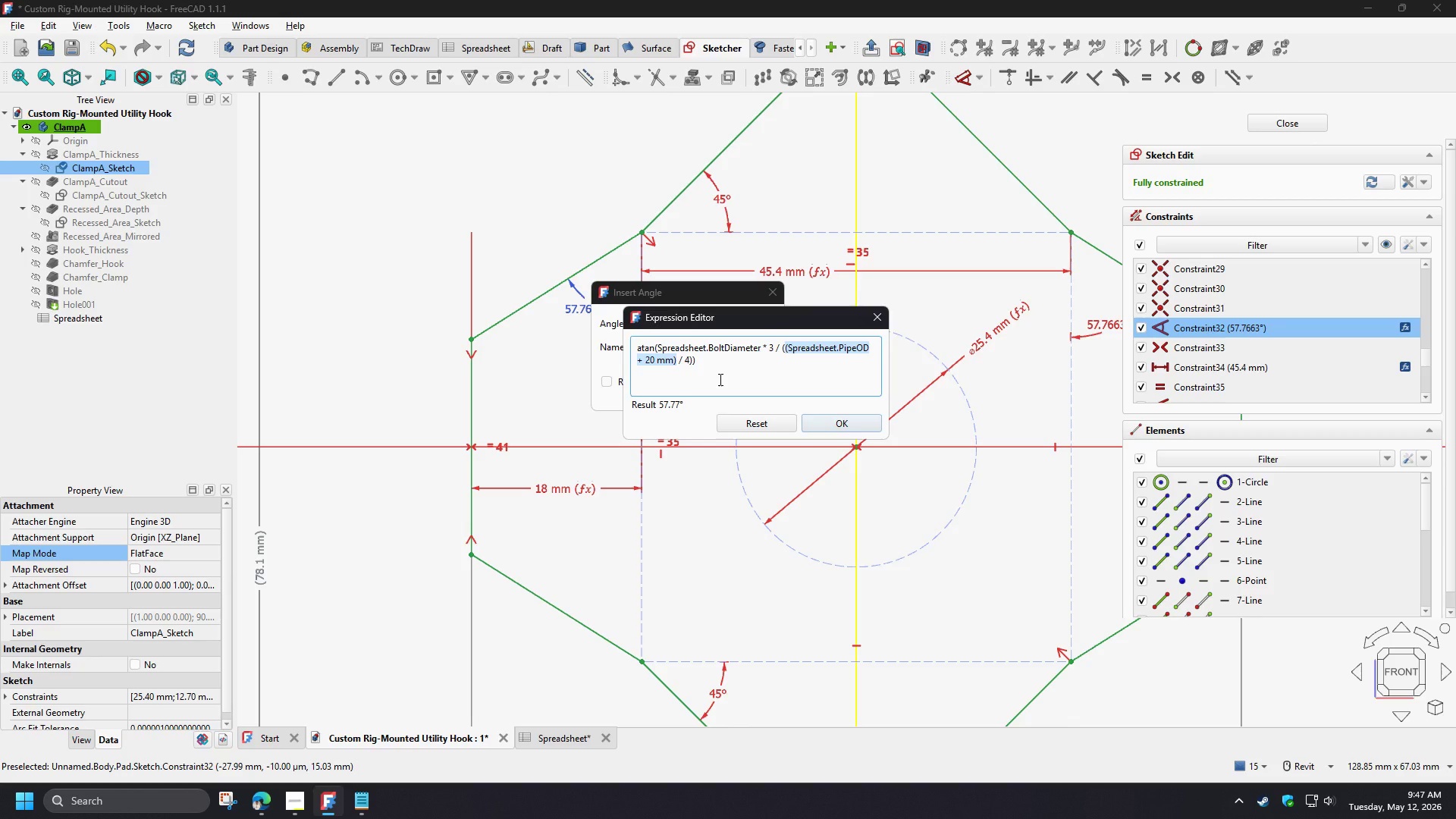 
key(Numpad1)
 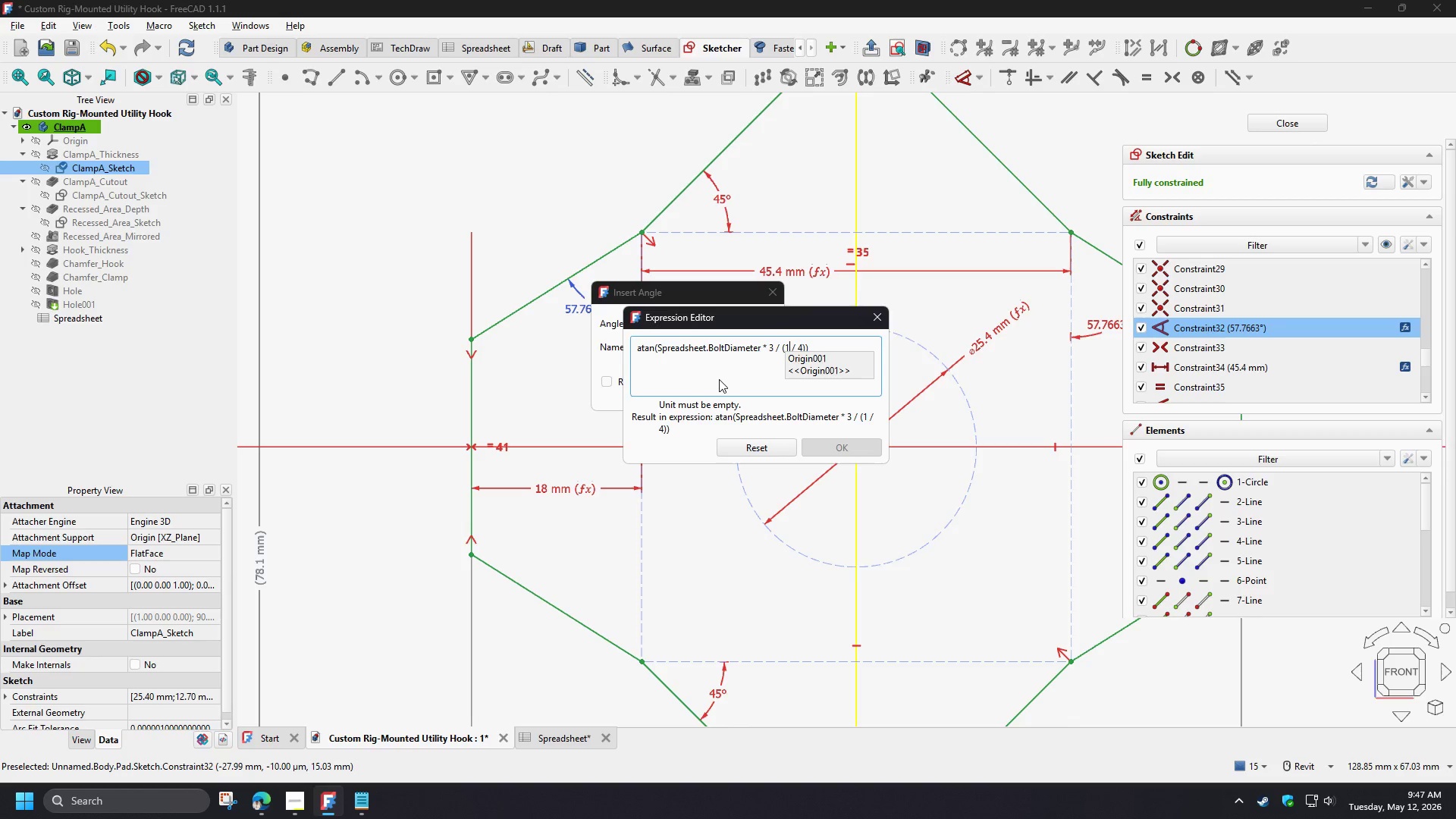 
type(mm)
 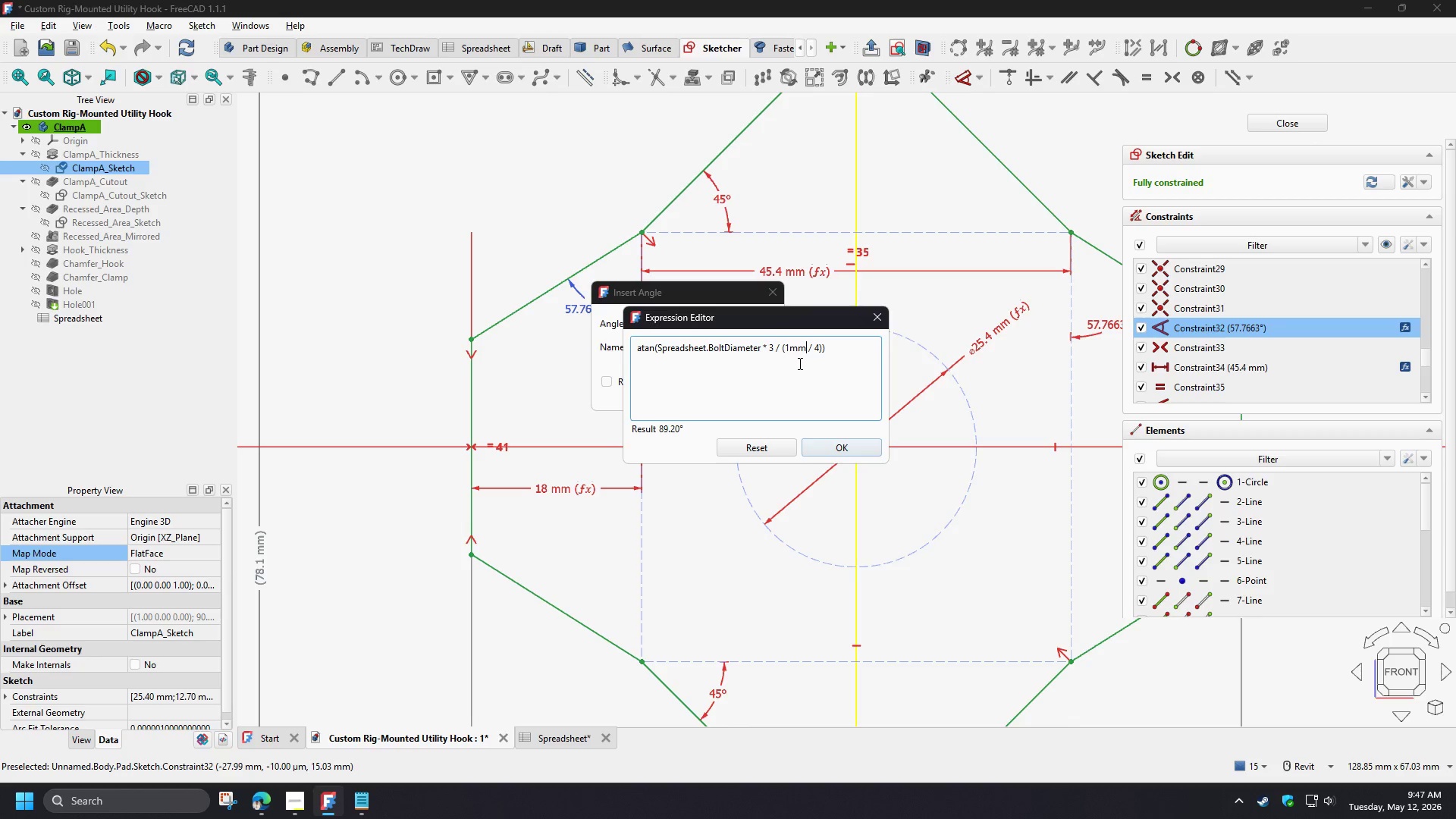 
wait(7.03)
 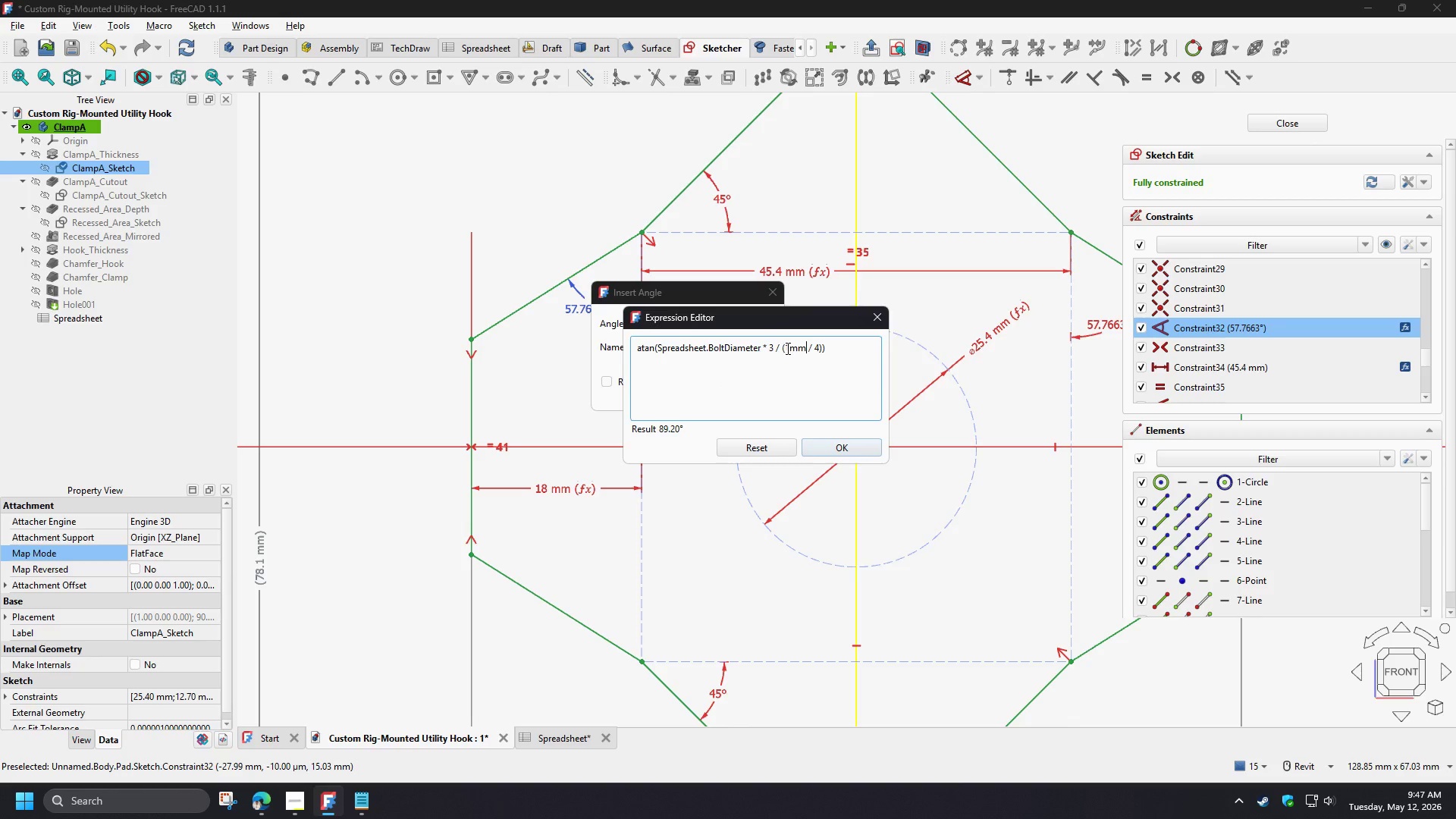 
left_click_drag(start_coordinate=[786, 350], to_coordinate=[818, 349])
 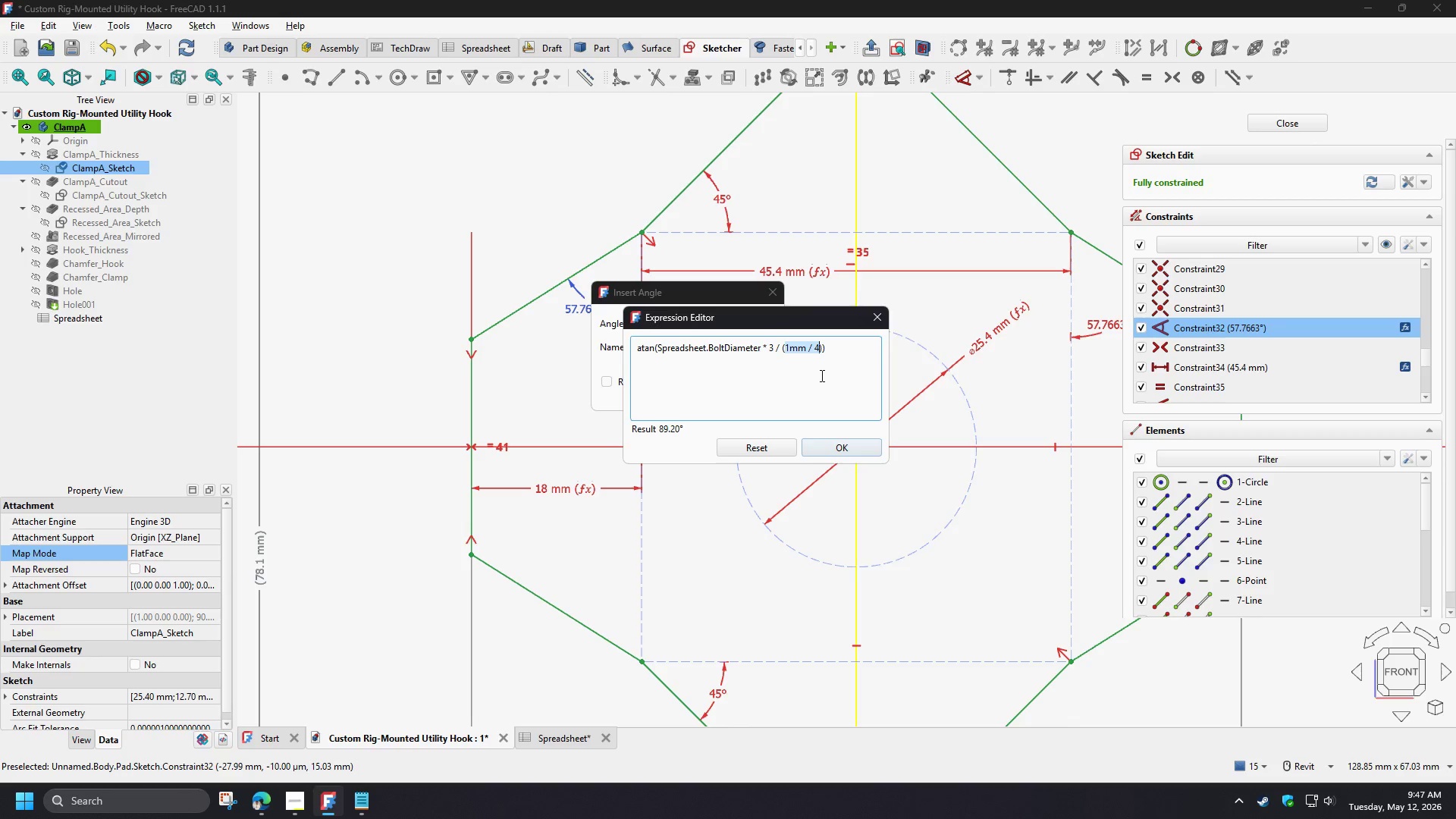 
key(Control+V)
 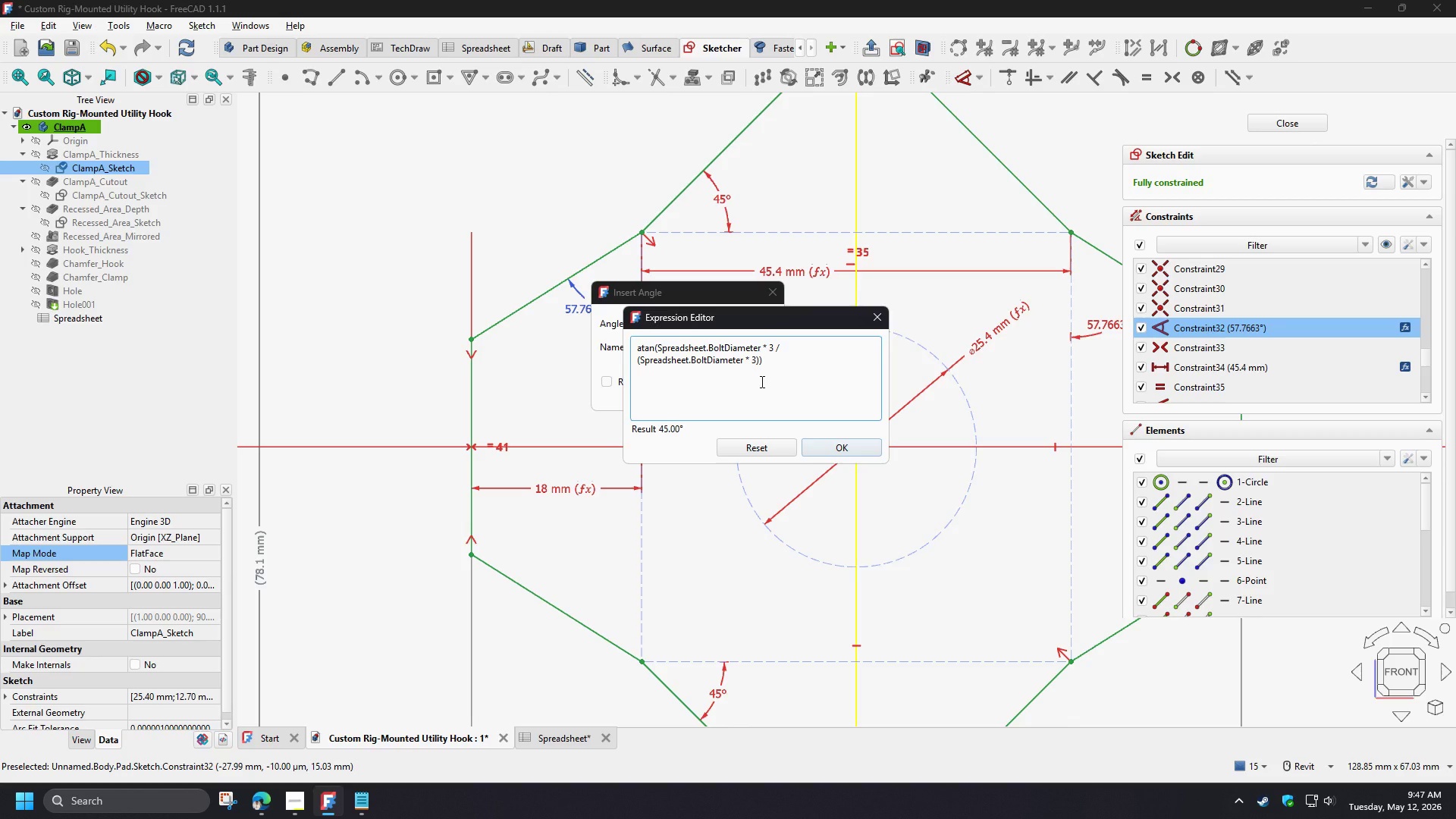 
wait(9.14)
 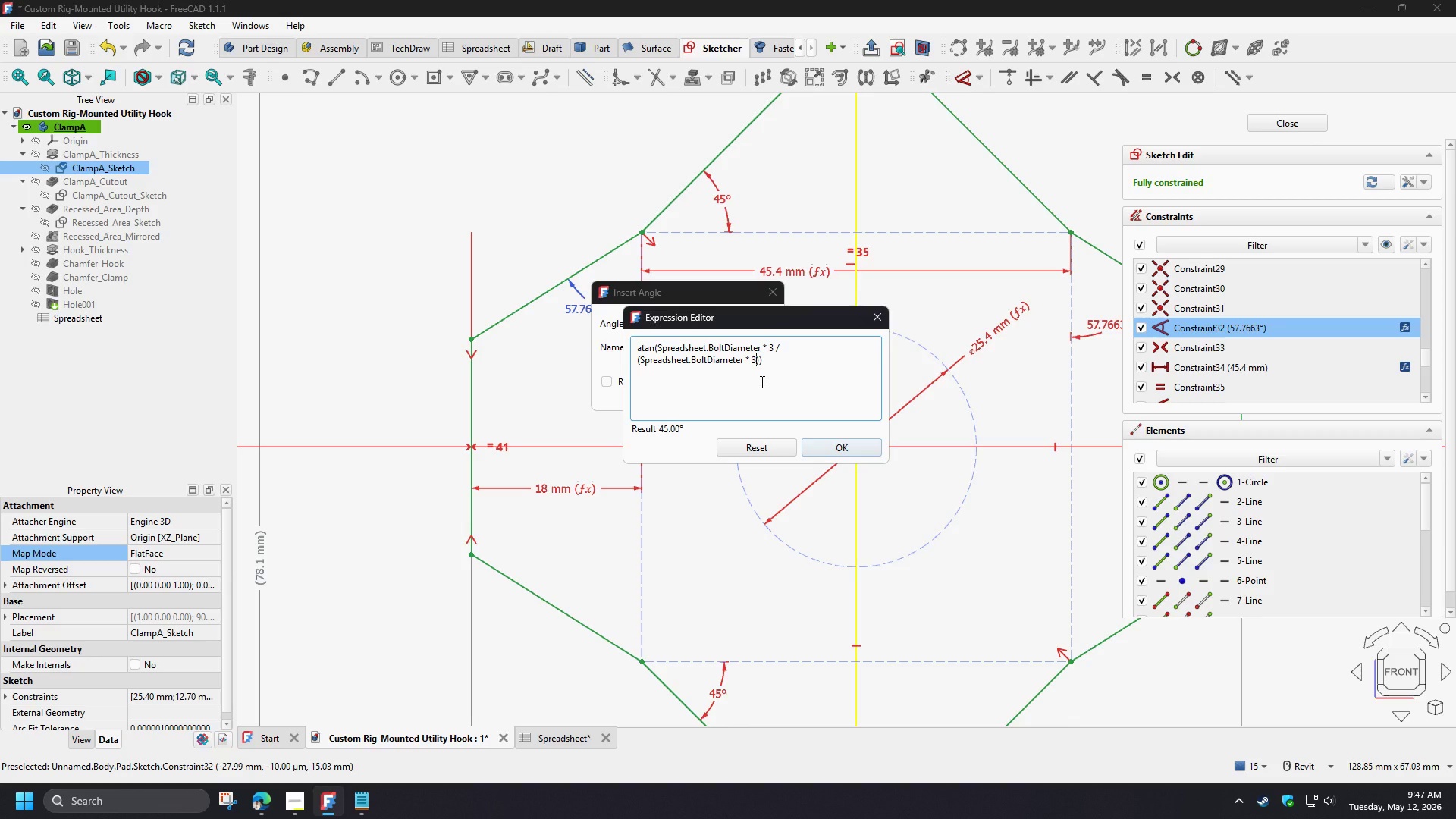 
key(Control+Z)
 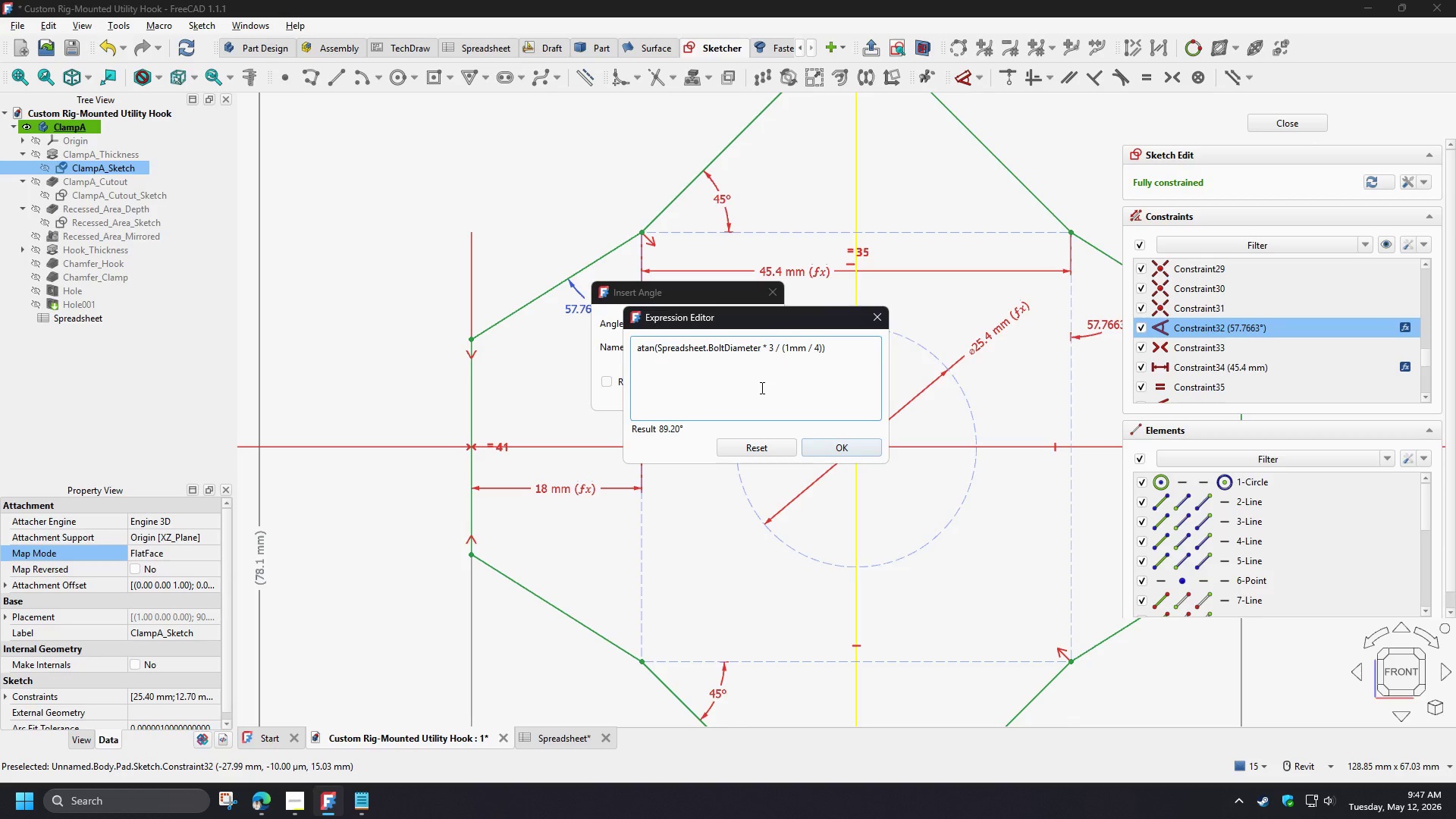 
key(Control+Z)
 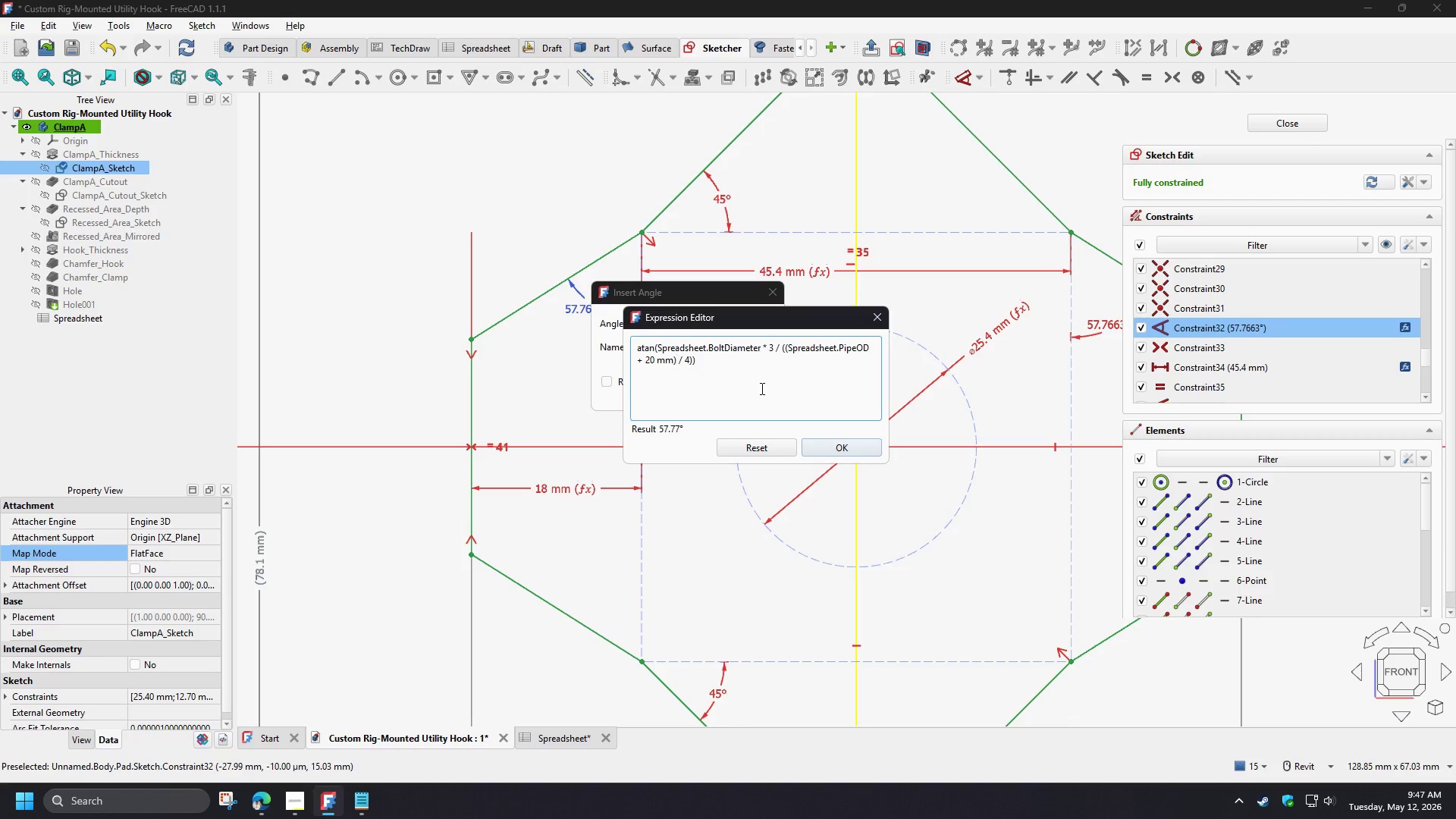 
wait(9.33)
 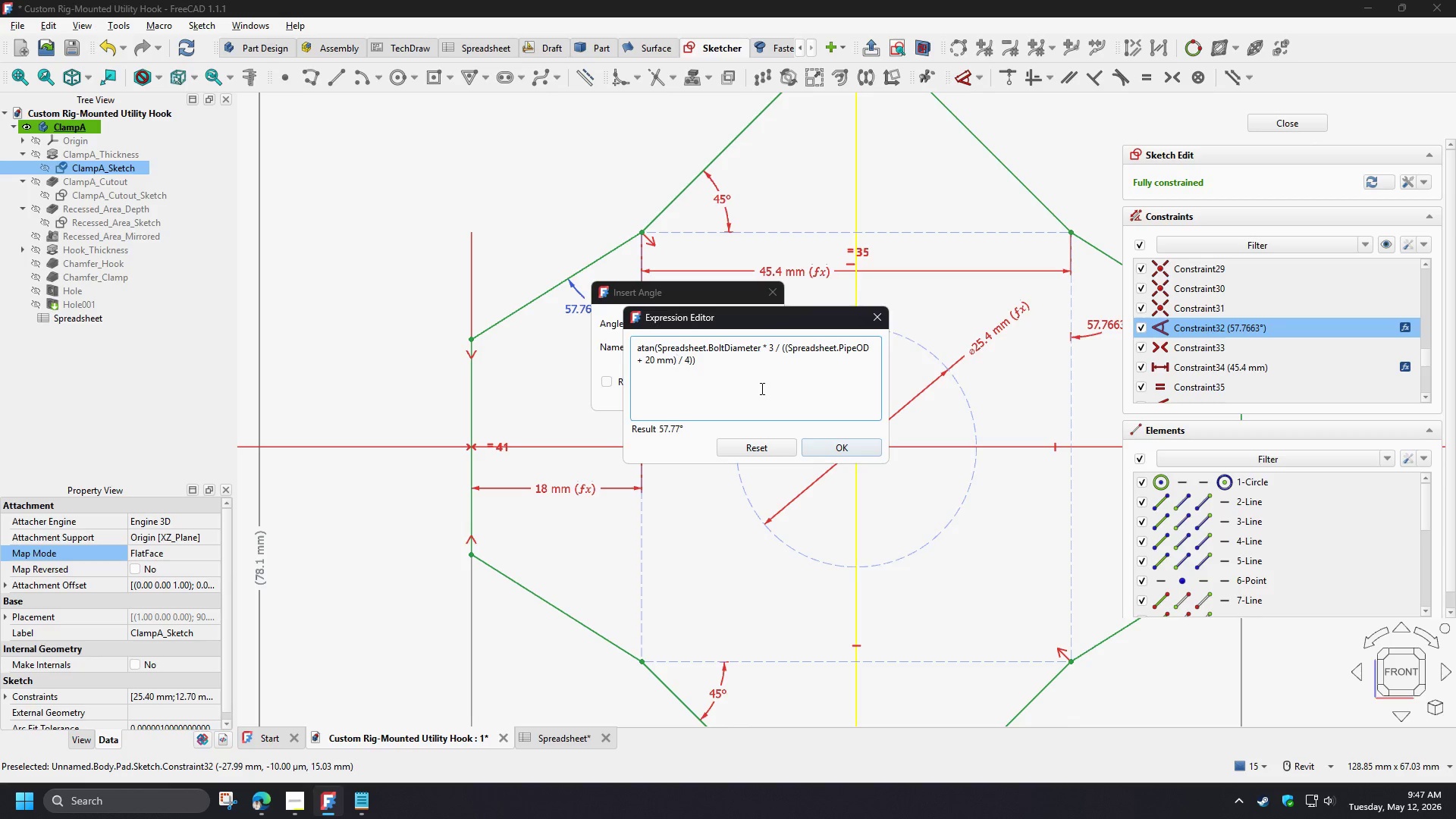 
left_click([673, 362])
 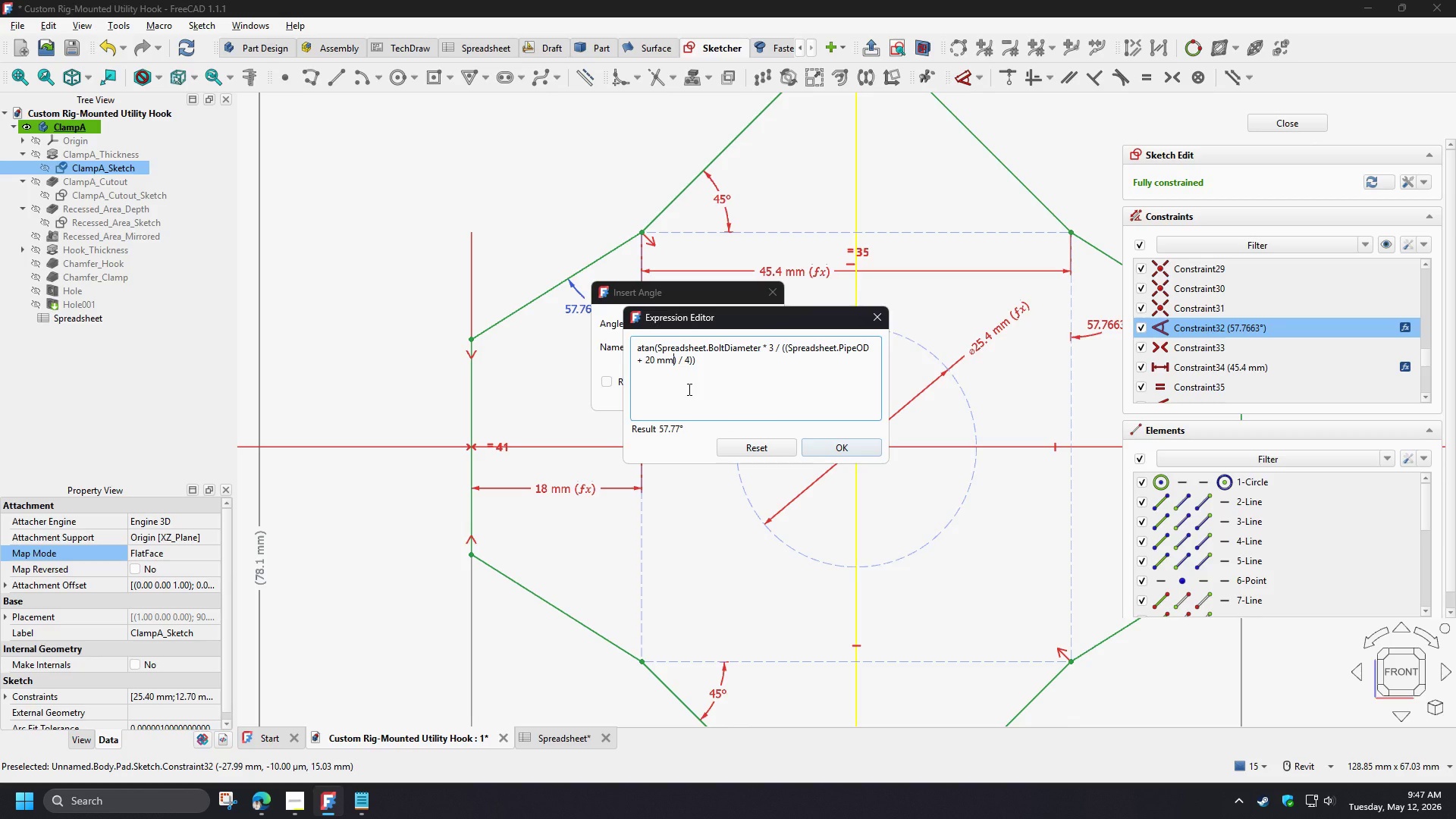 
key(NumpadSubtract)
 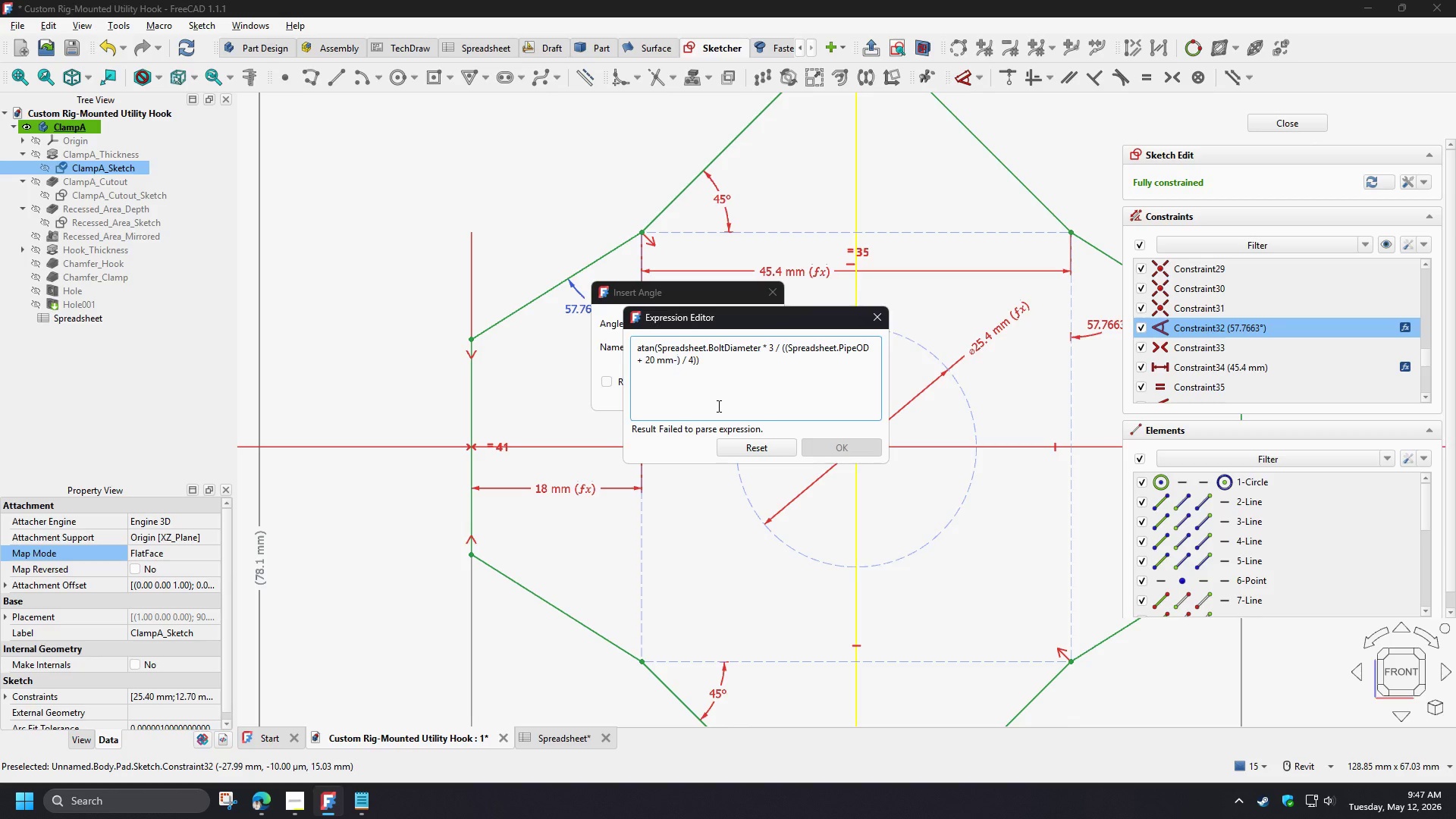 
key(Control+V)
 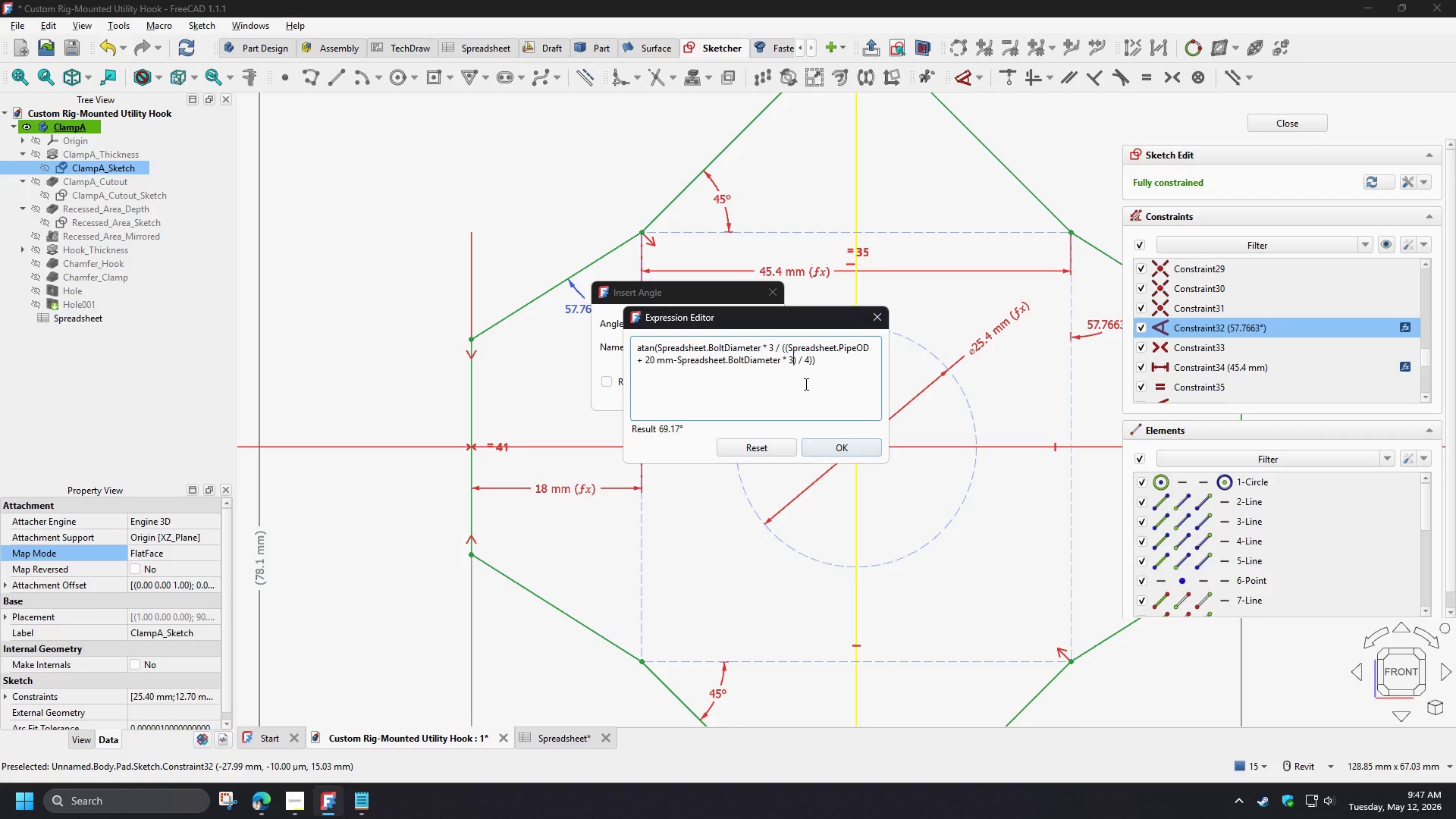 
key(Backspace)
 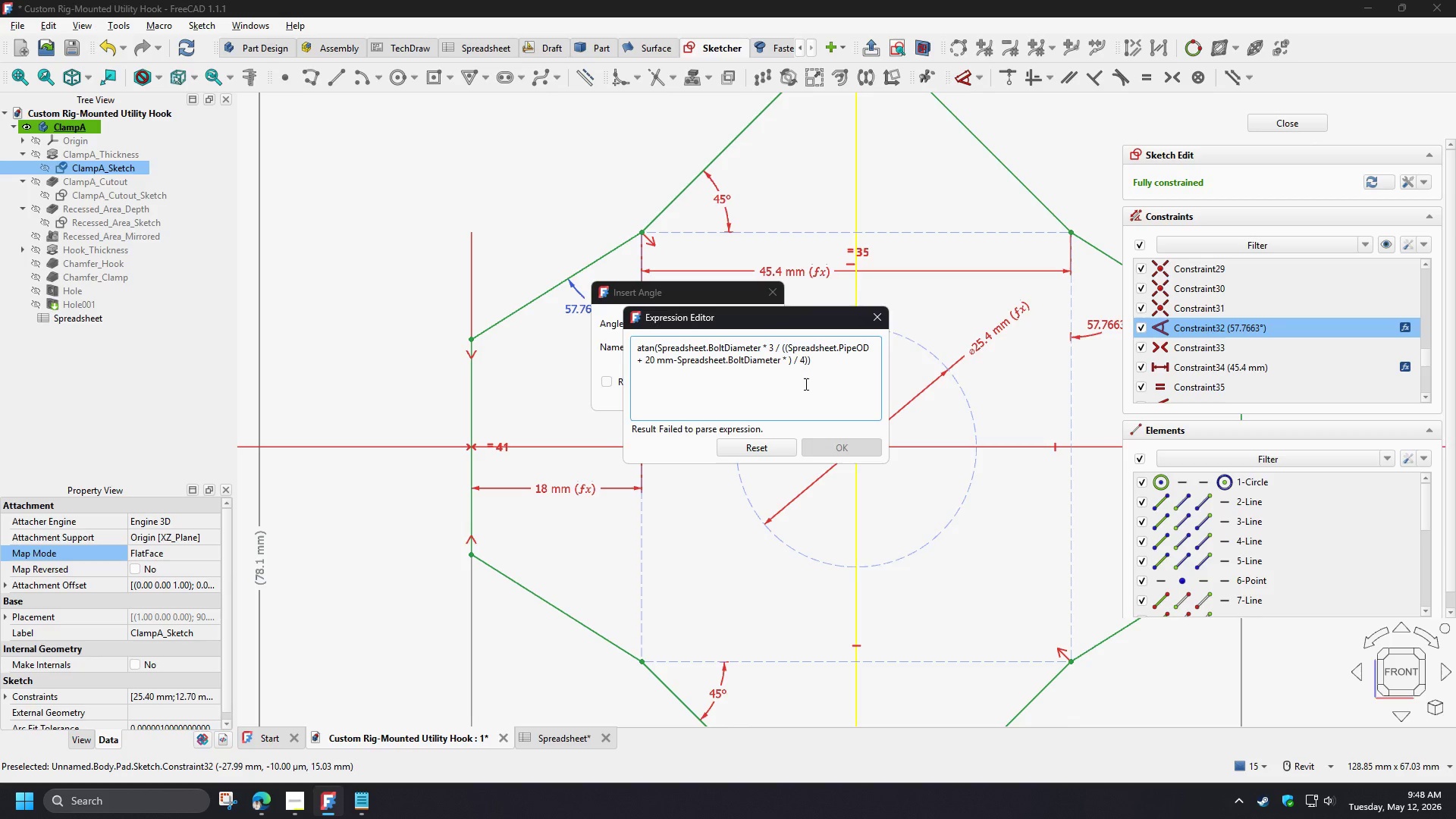 
key(Numpad2)
 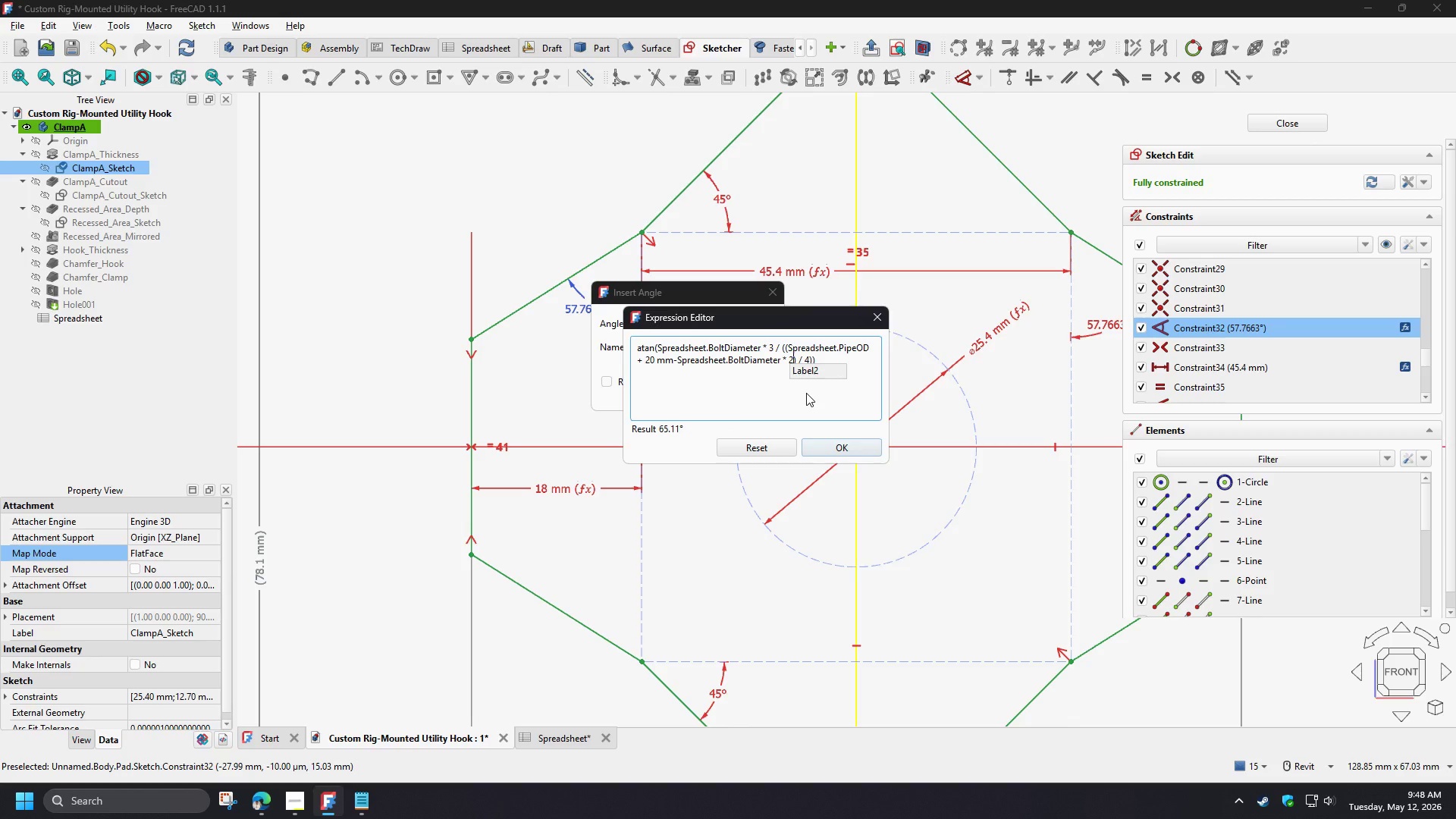 
left_click([806, 393])
 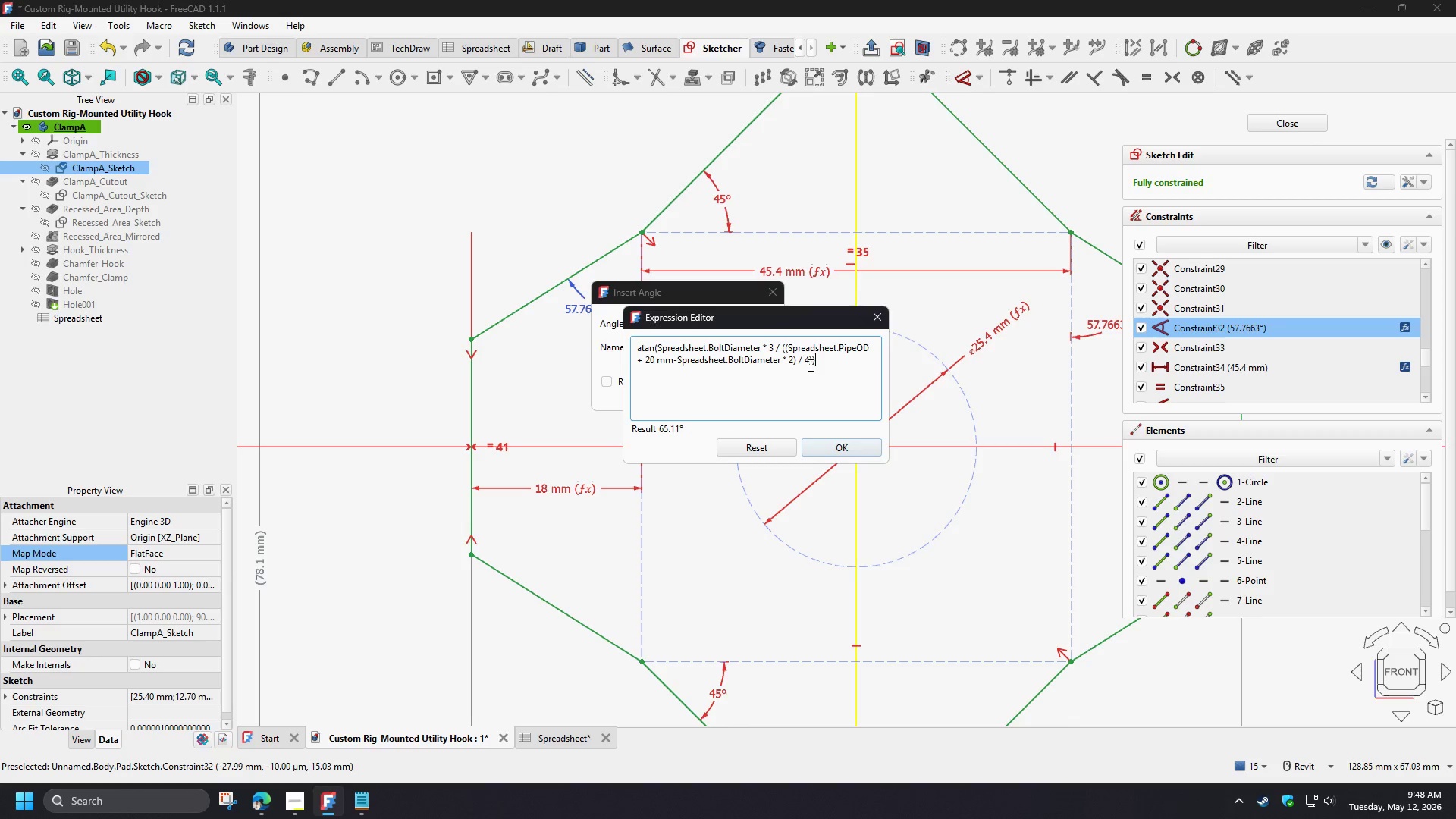 
left_click([809, 365])
 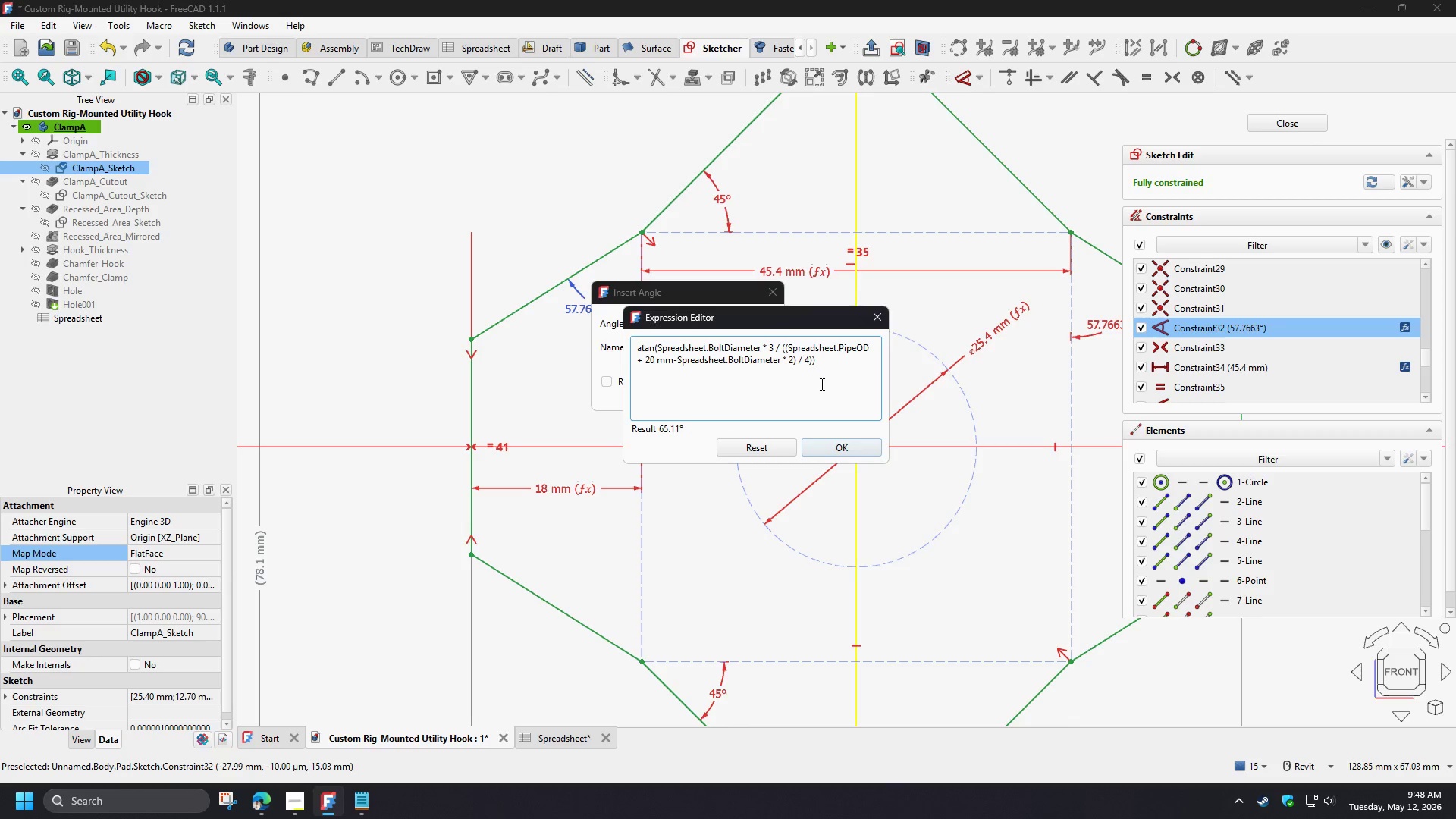 
key(Backspace)
 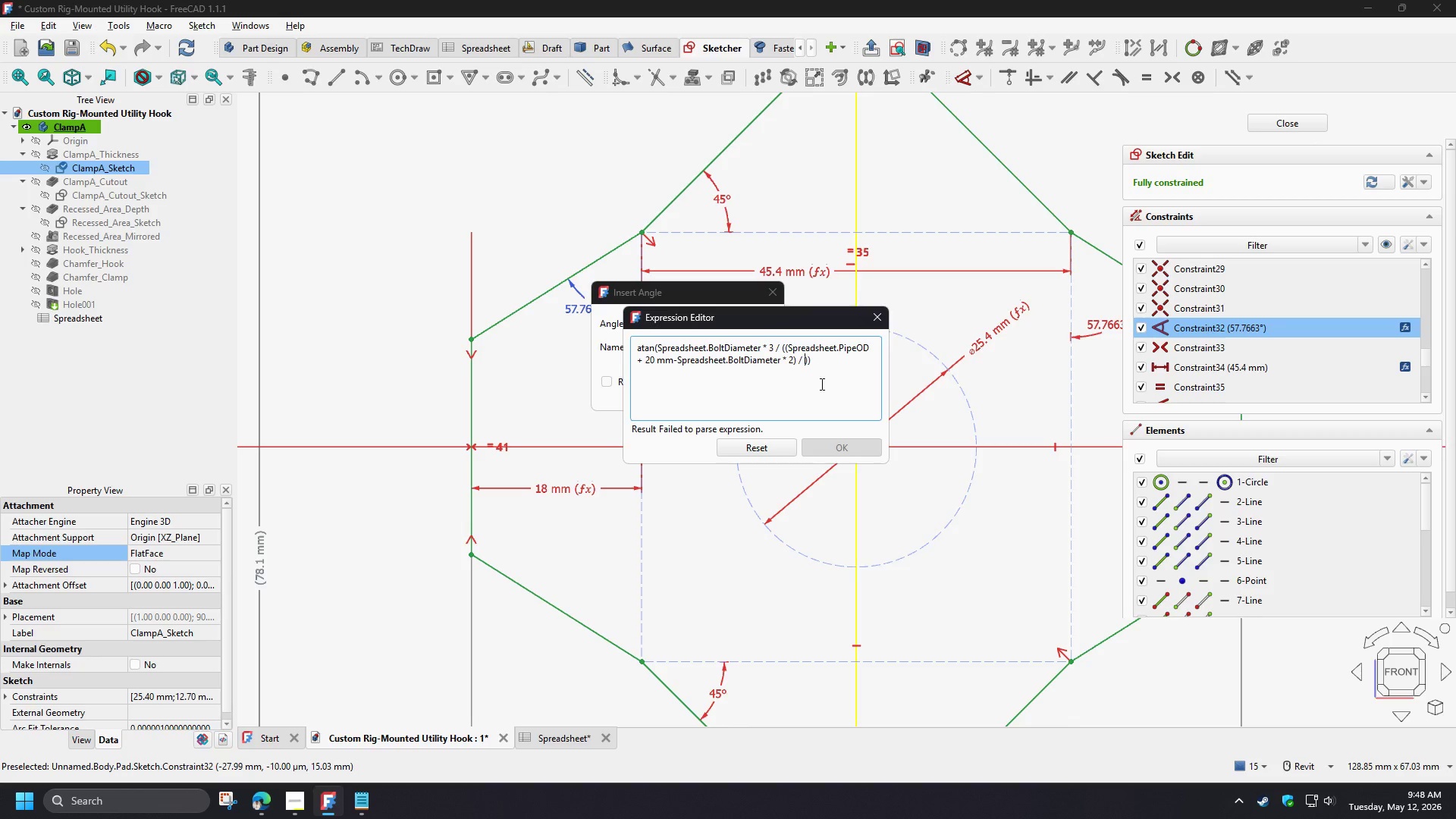 
key(Numpad2)
 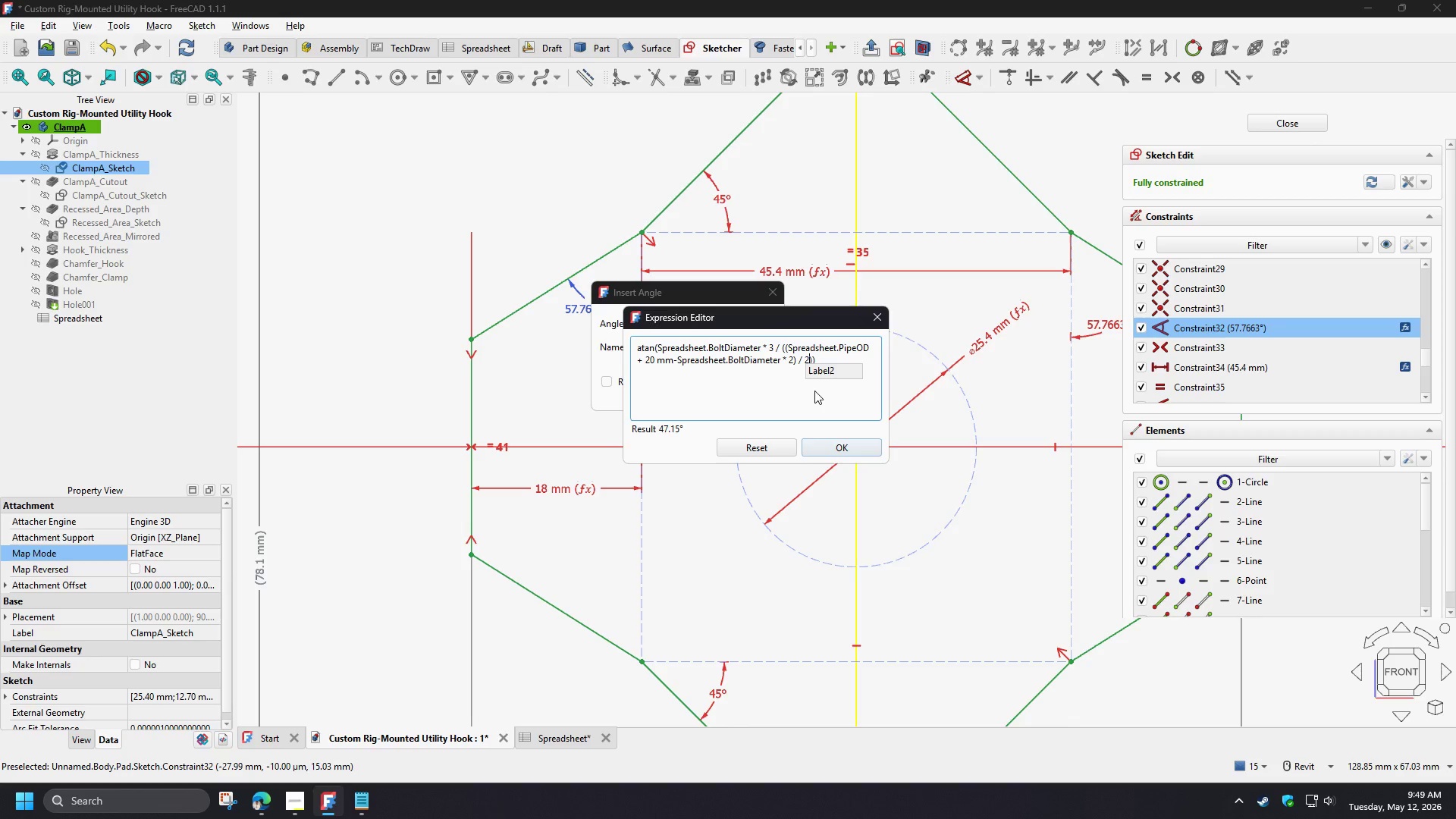 
wait(59.36)
 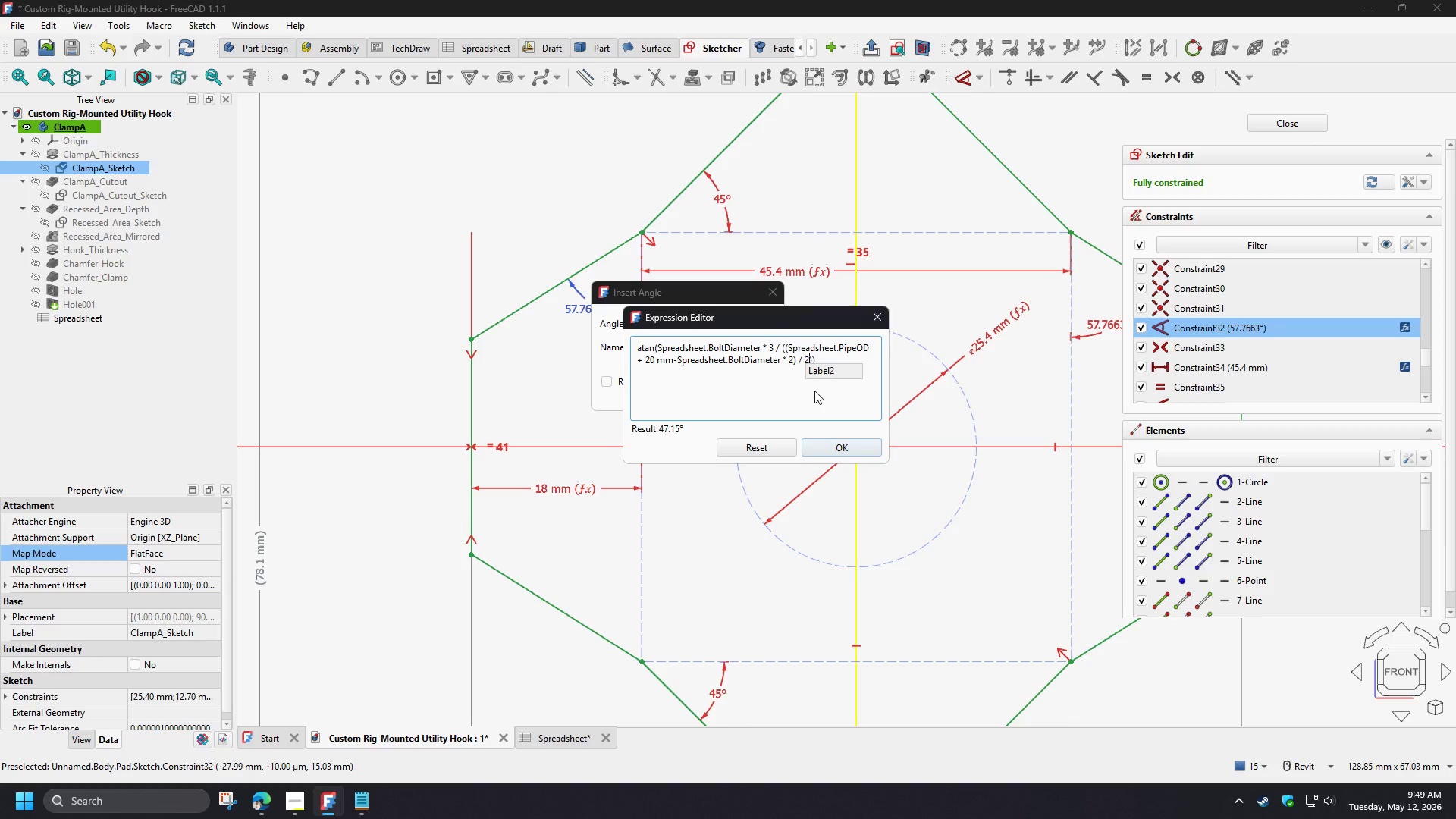 
left_click([783, 359])
 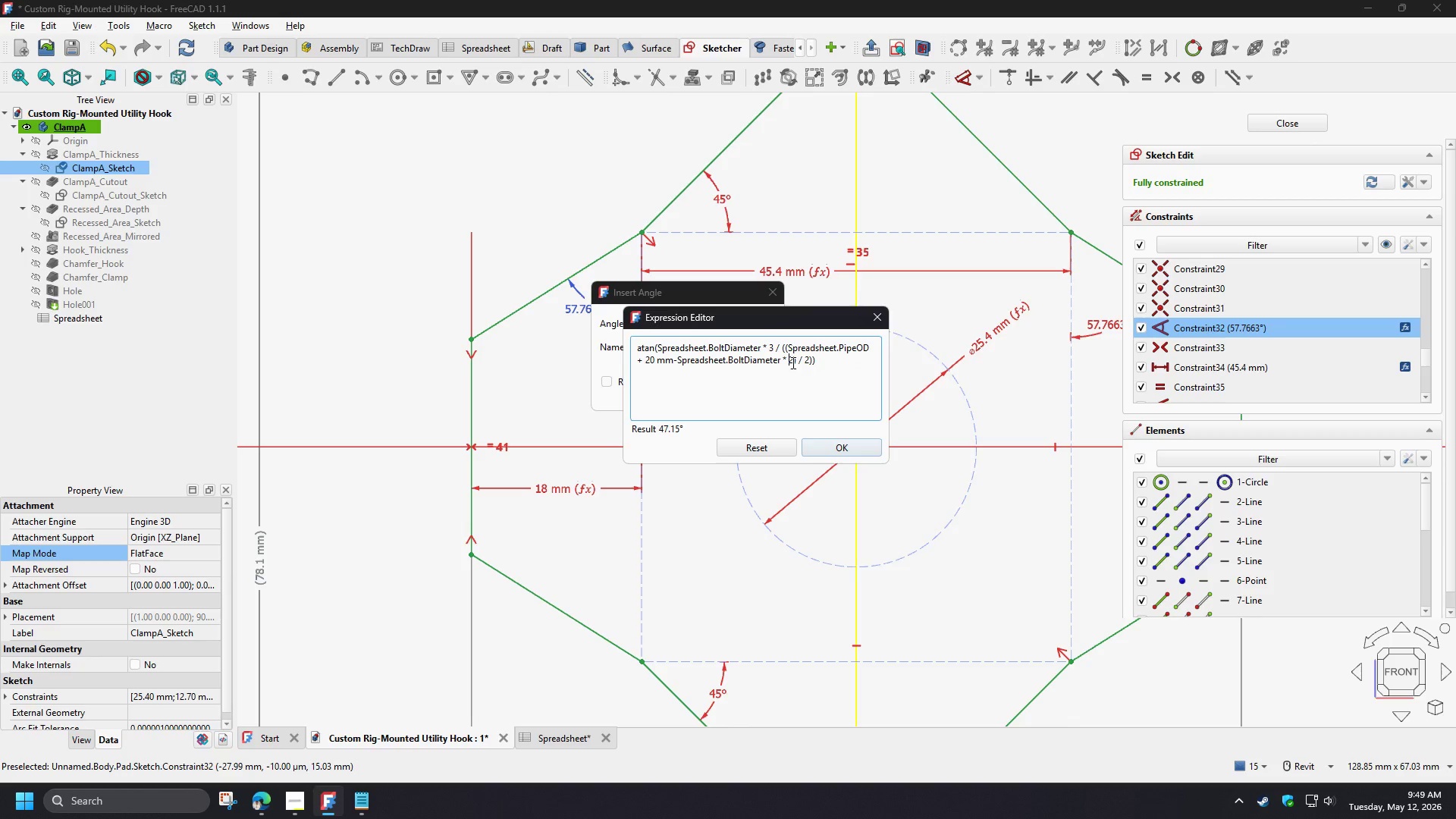 
left_click_drag(start_coordinate=[789, 359], to_coordinate=[792, 364])
 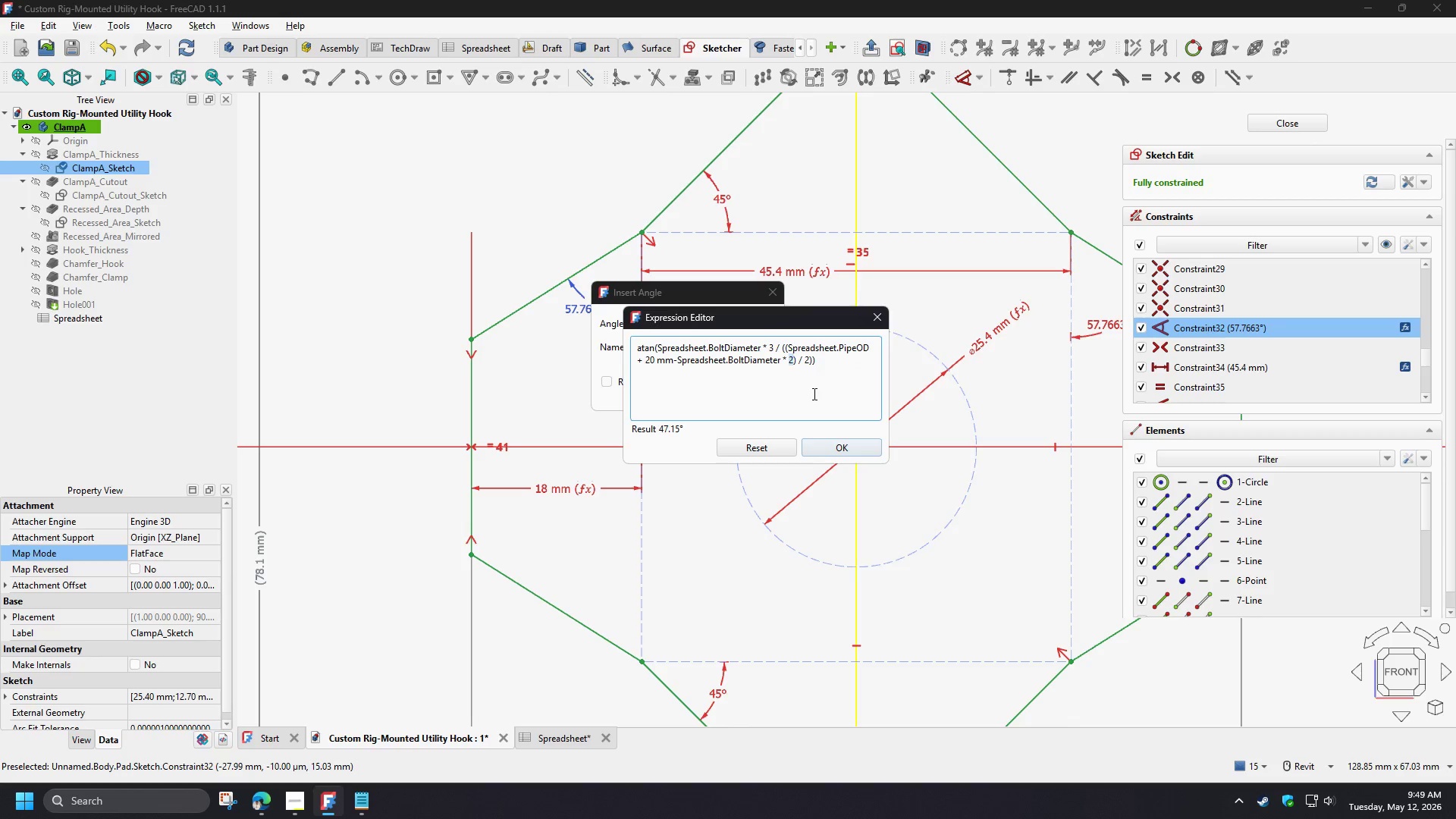 
key(Numpad3)
 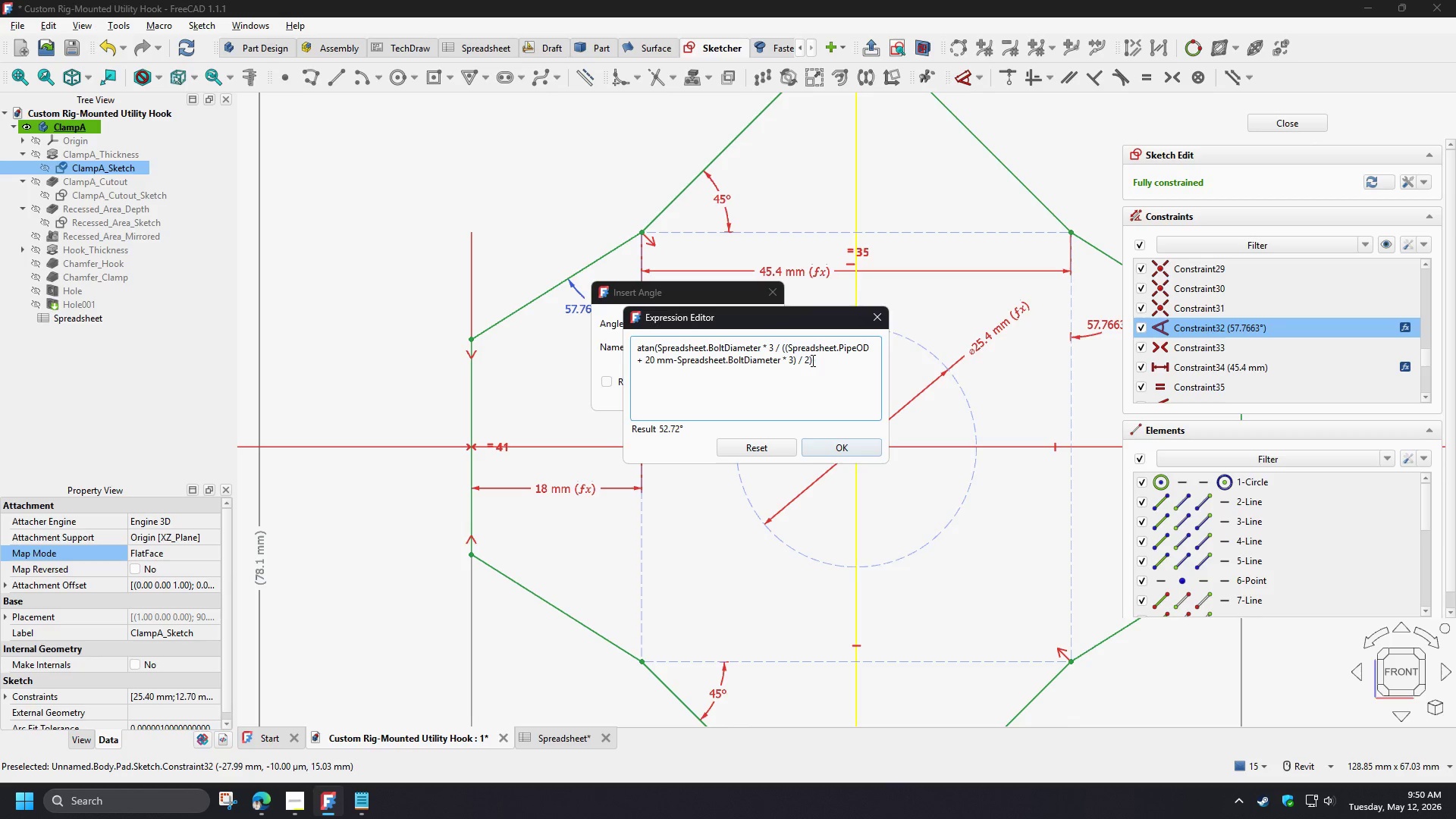 
wait(56.47)
 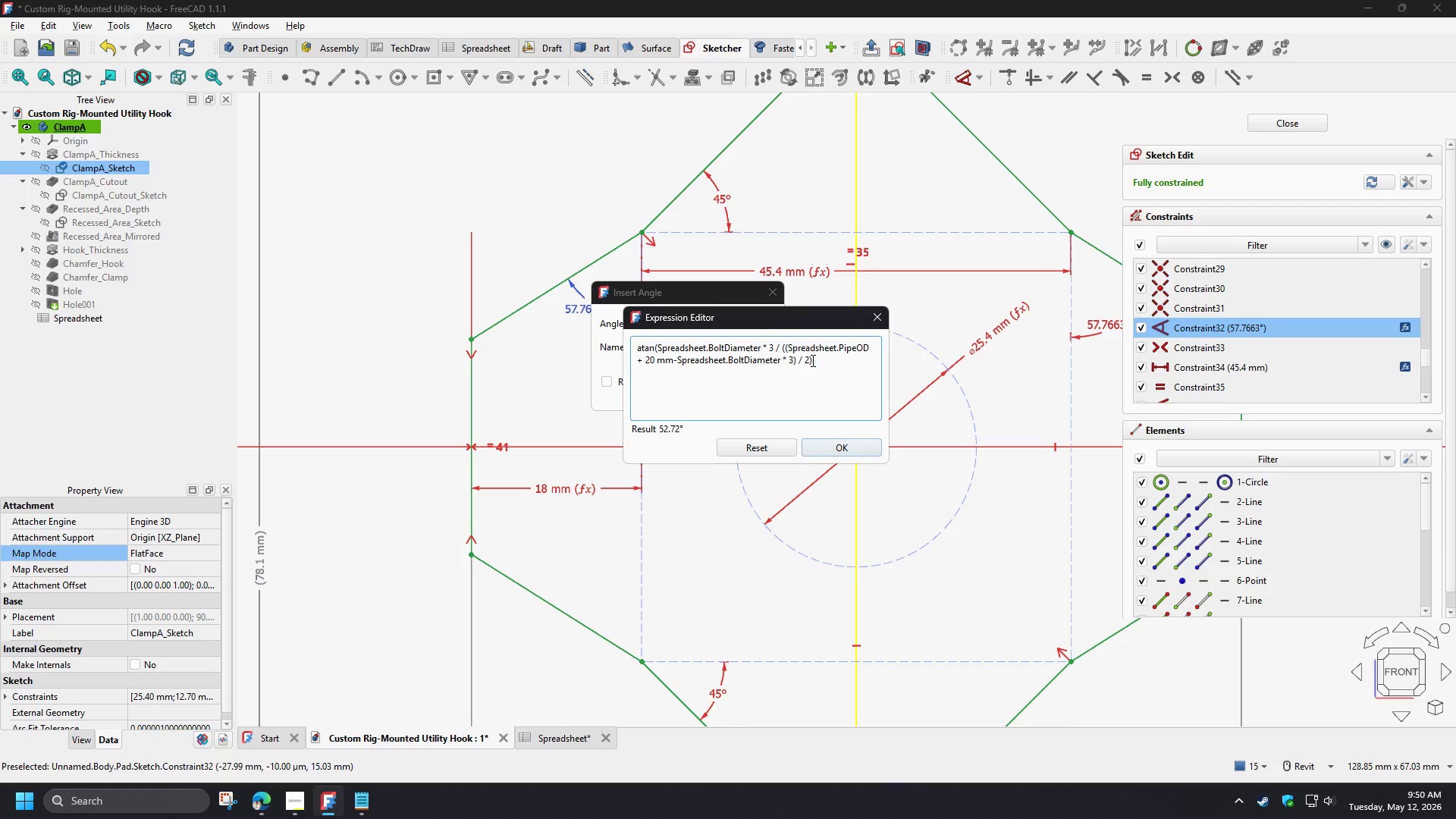 
left_click_drag(start_coordinate=[789, 352], to_coordinate=[868, 347])
 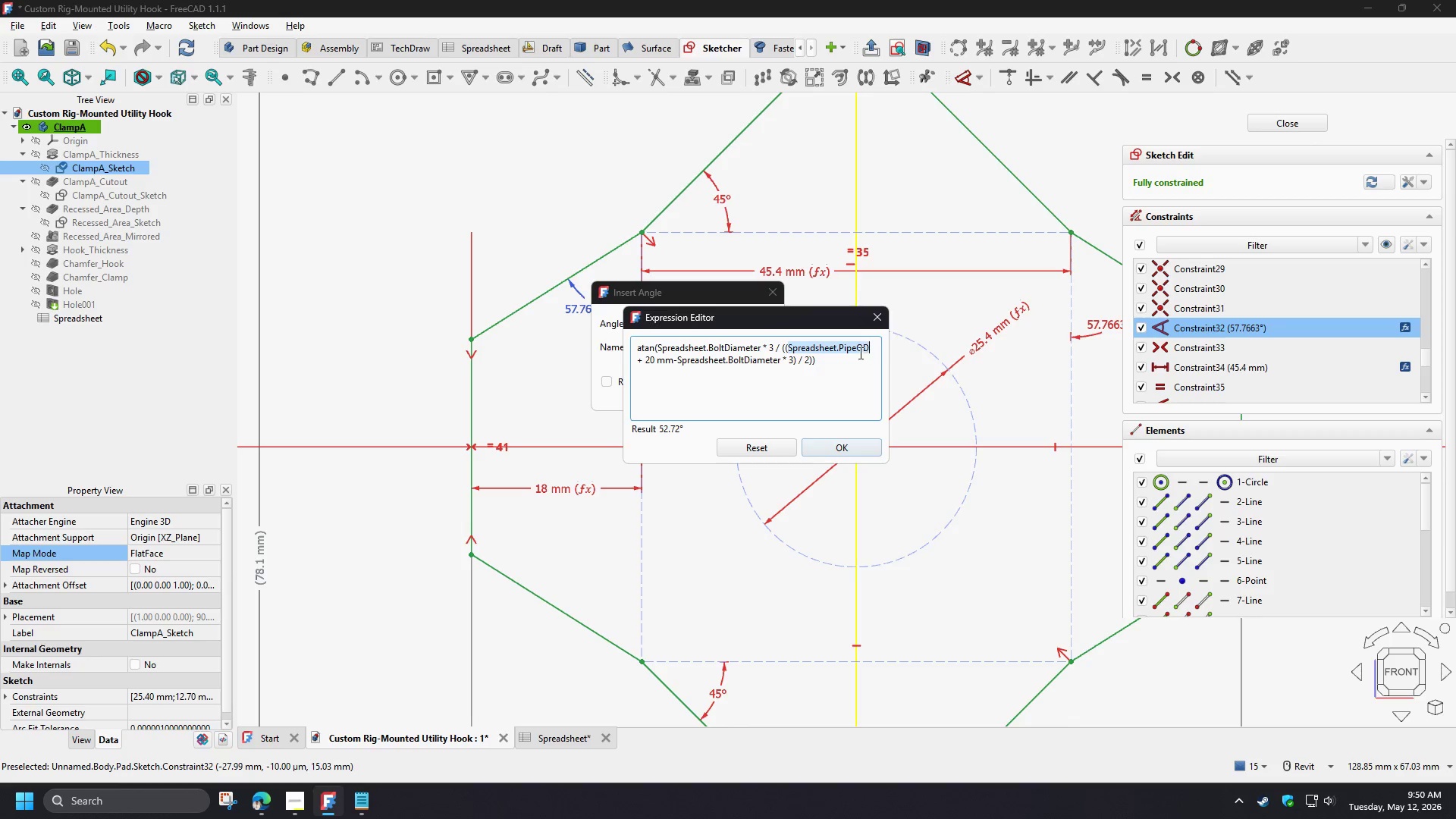 
key(Control+C)
 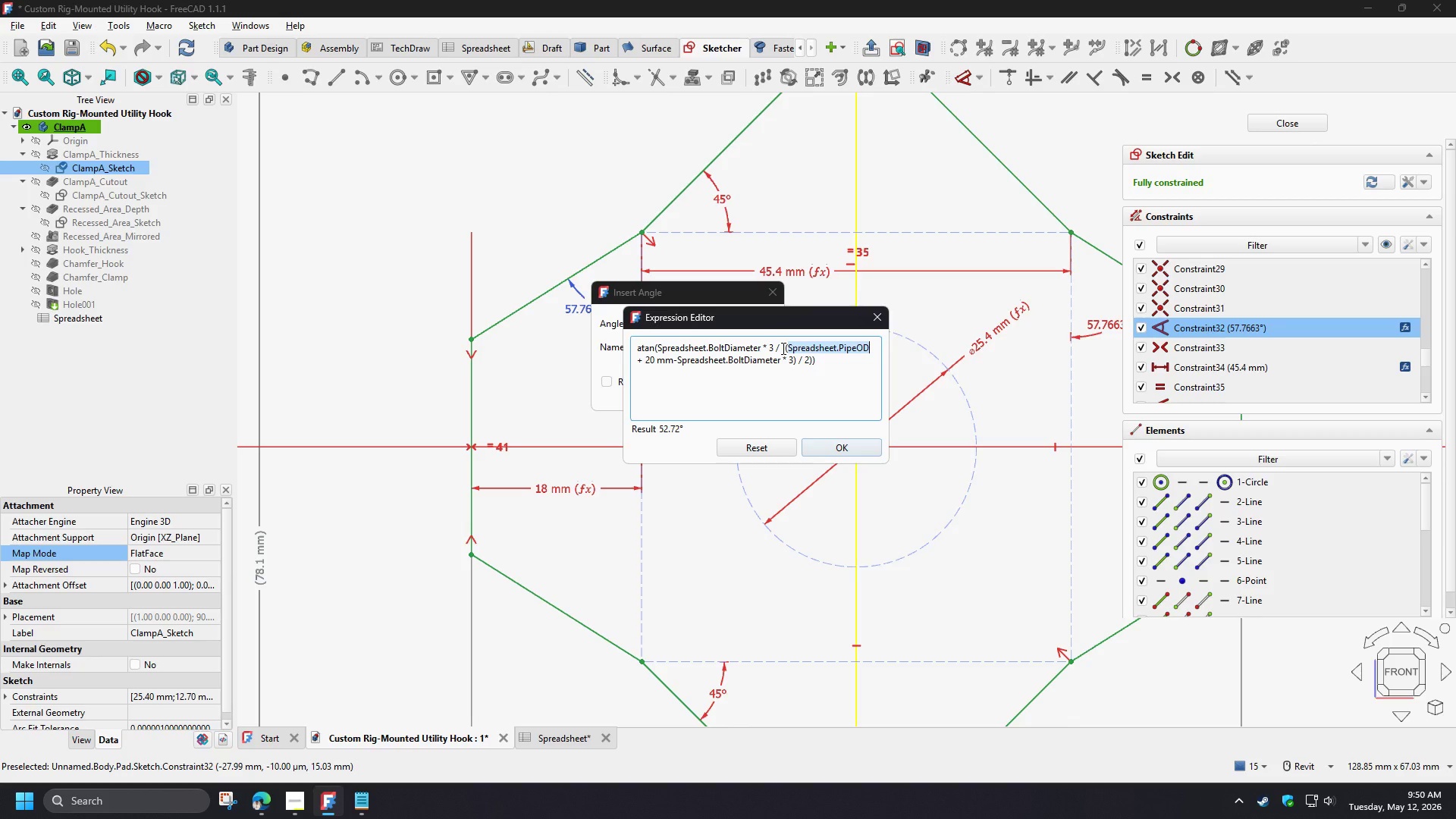 
left_click_drag(start_coordinate=[782, 348], to_coordinate=[811, 362])
 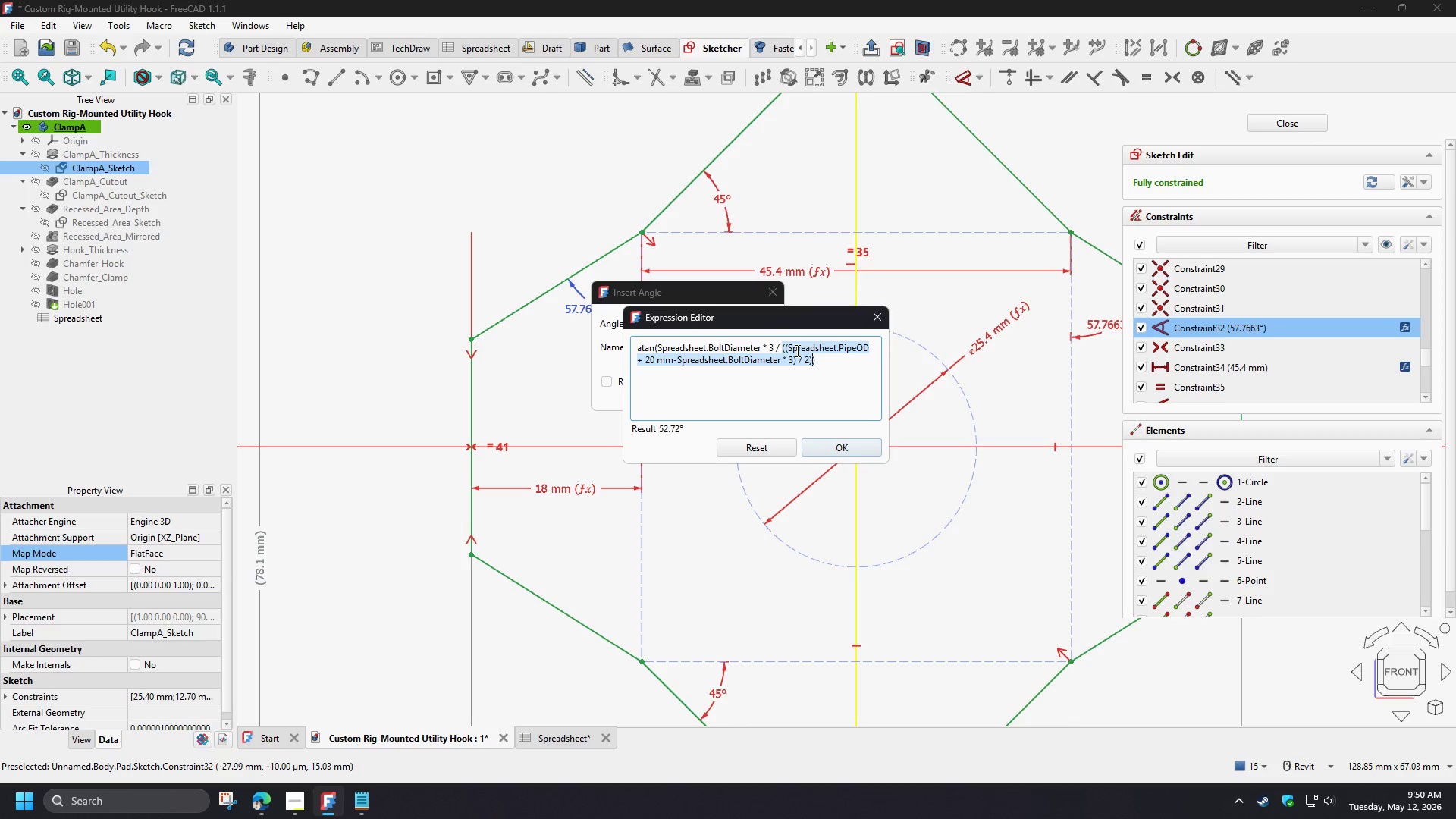 
left_click([794, 349])
 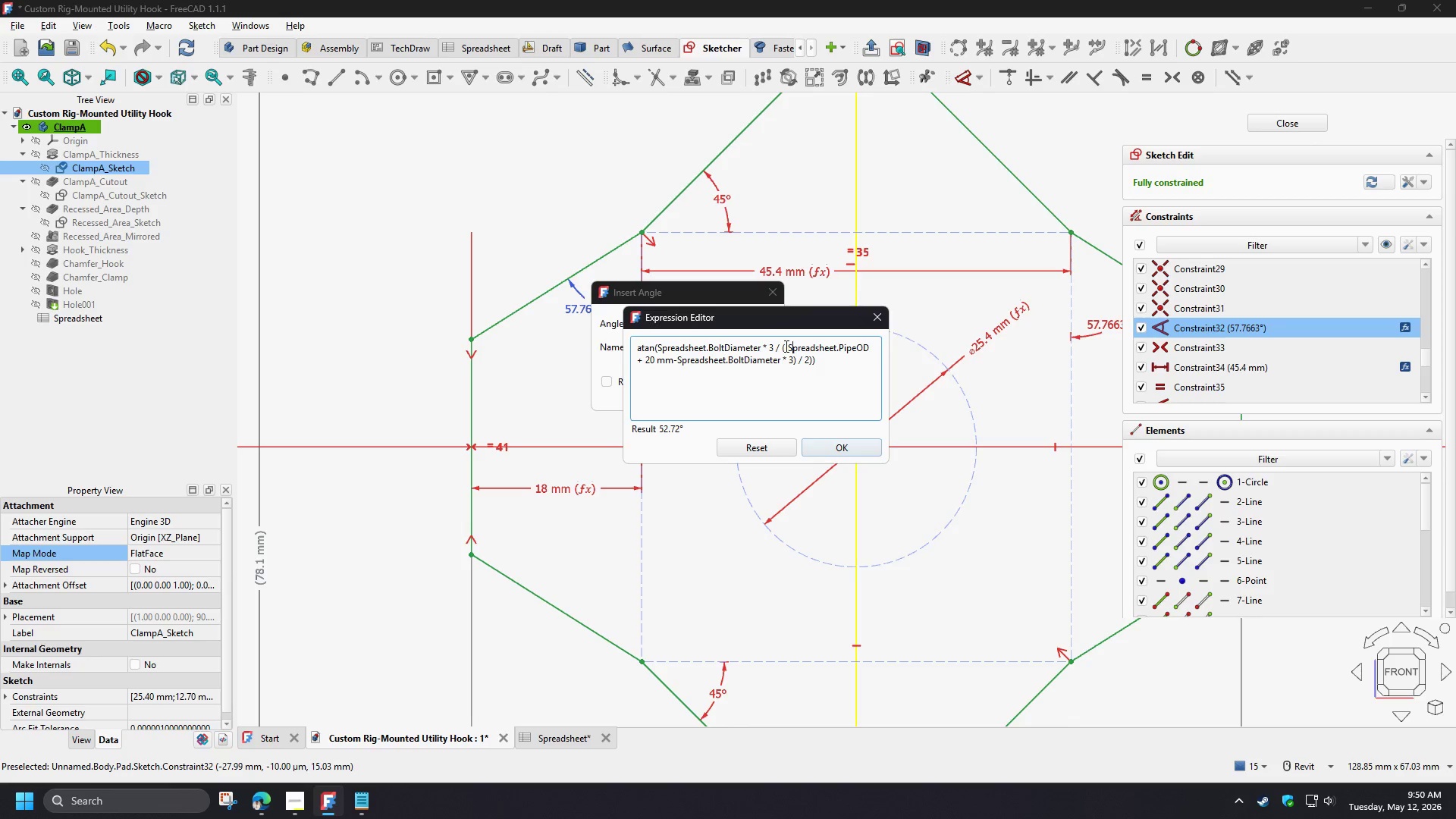 
left_click_drag(start_coordinate=[785, 346], to_coordinate=[809, 362])
 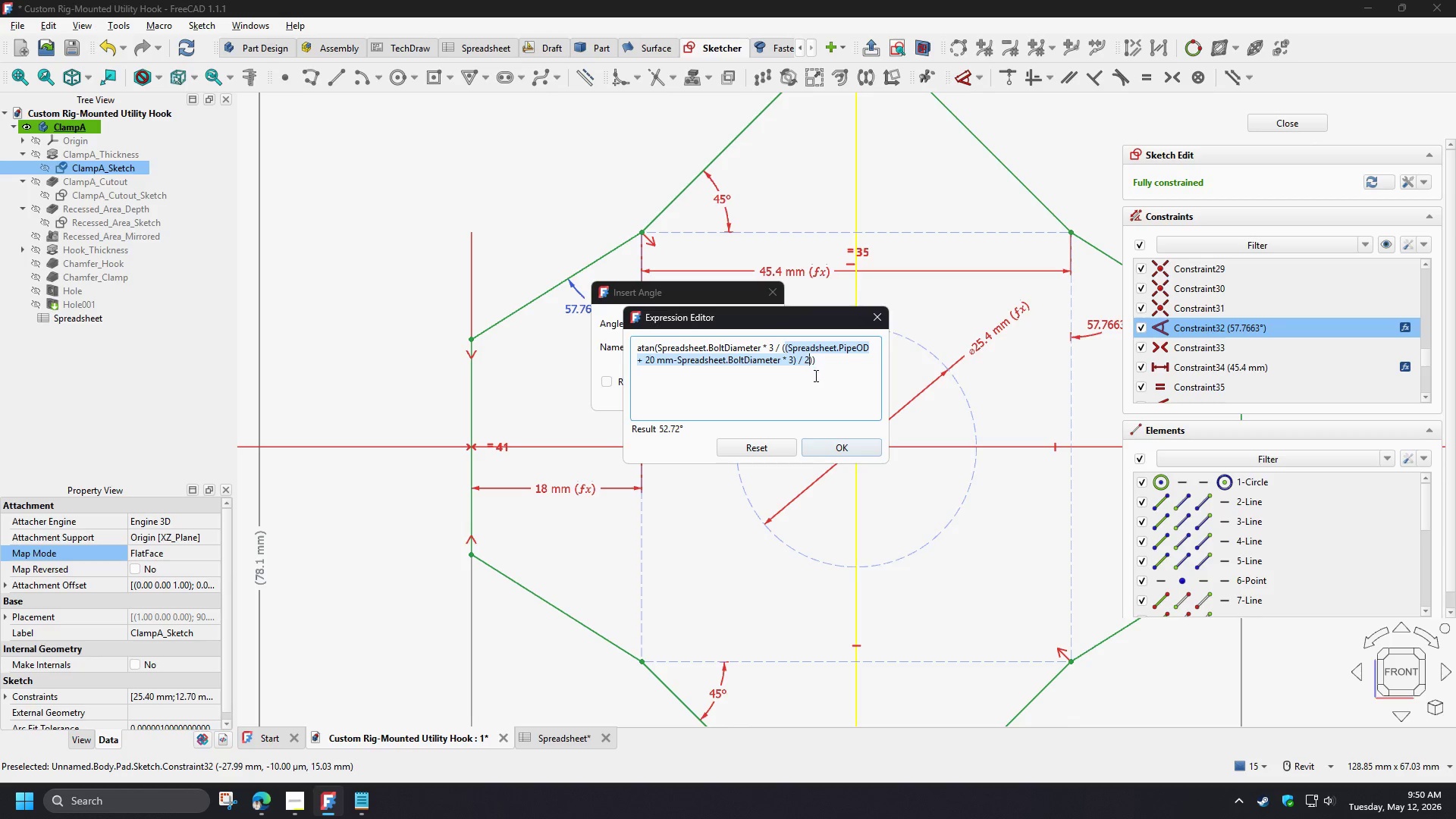 
key(Control+V)
 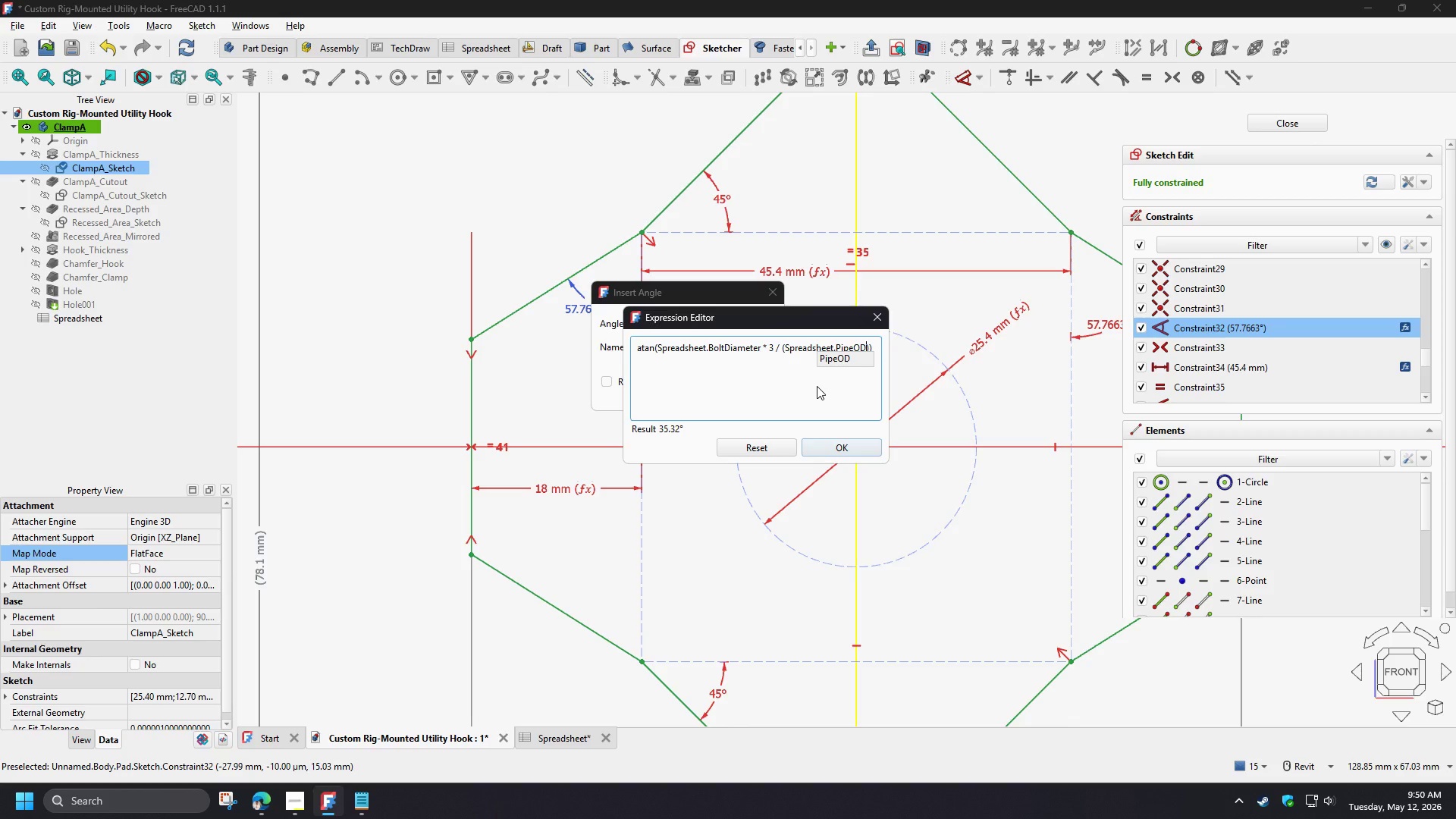 
wait(17.62)
 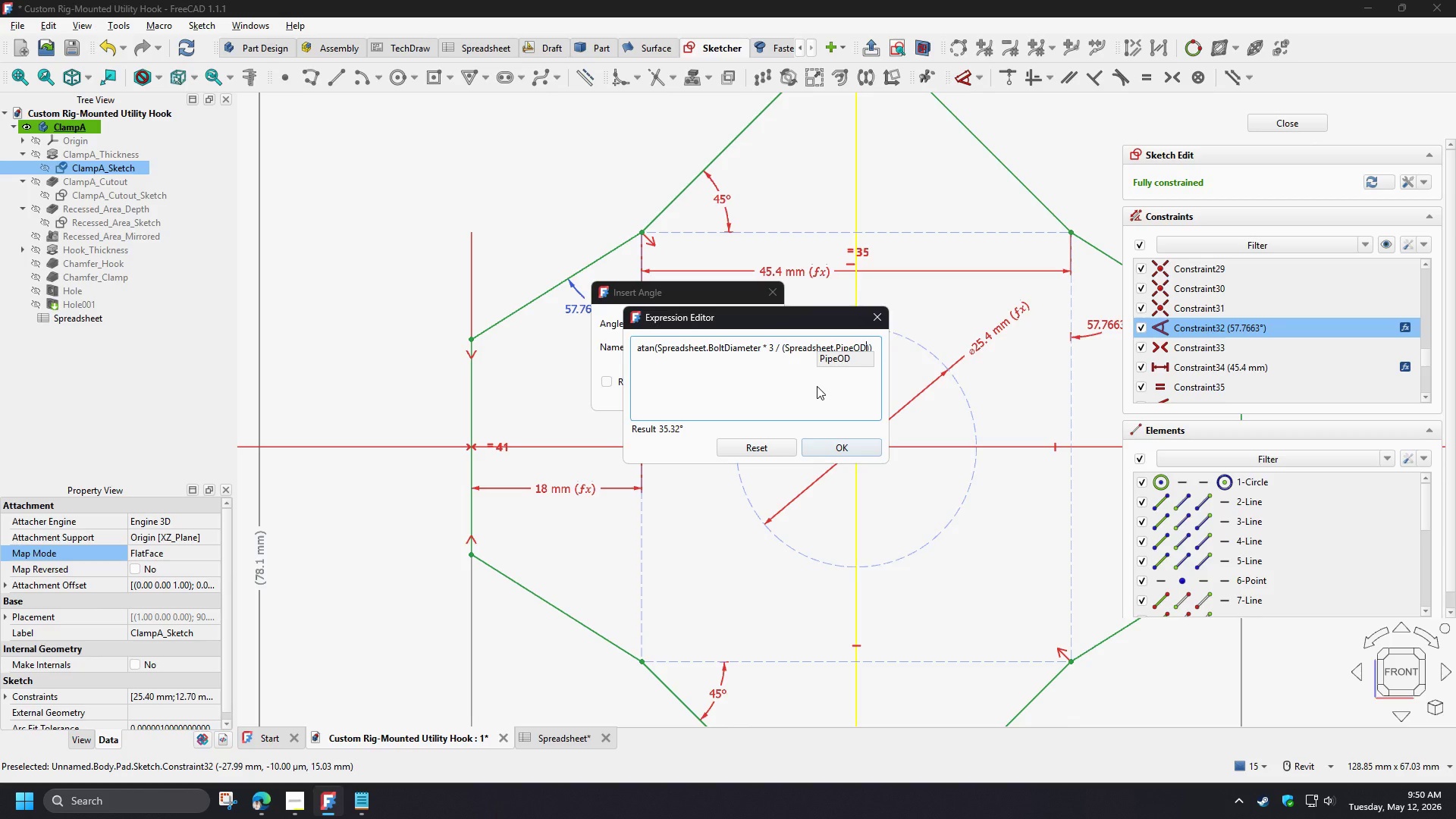 
type(+20mm)
 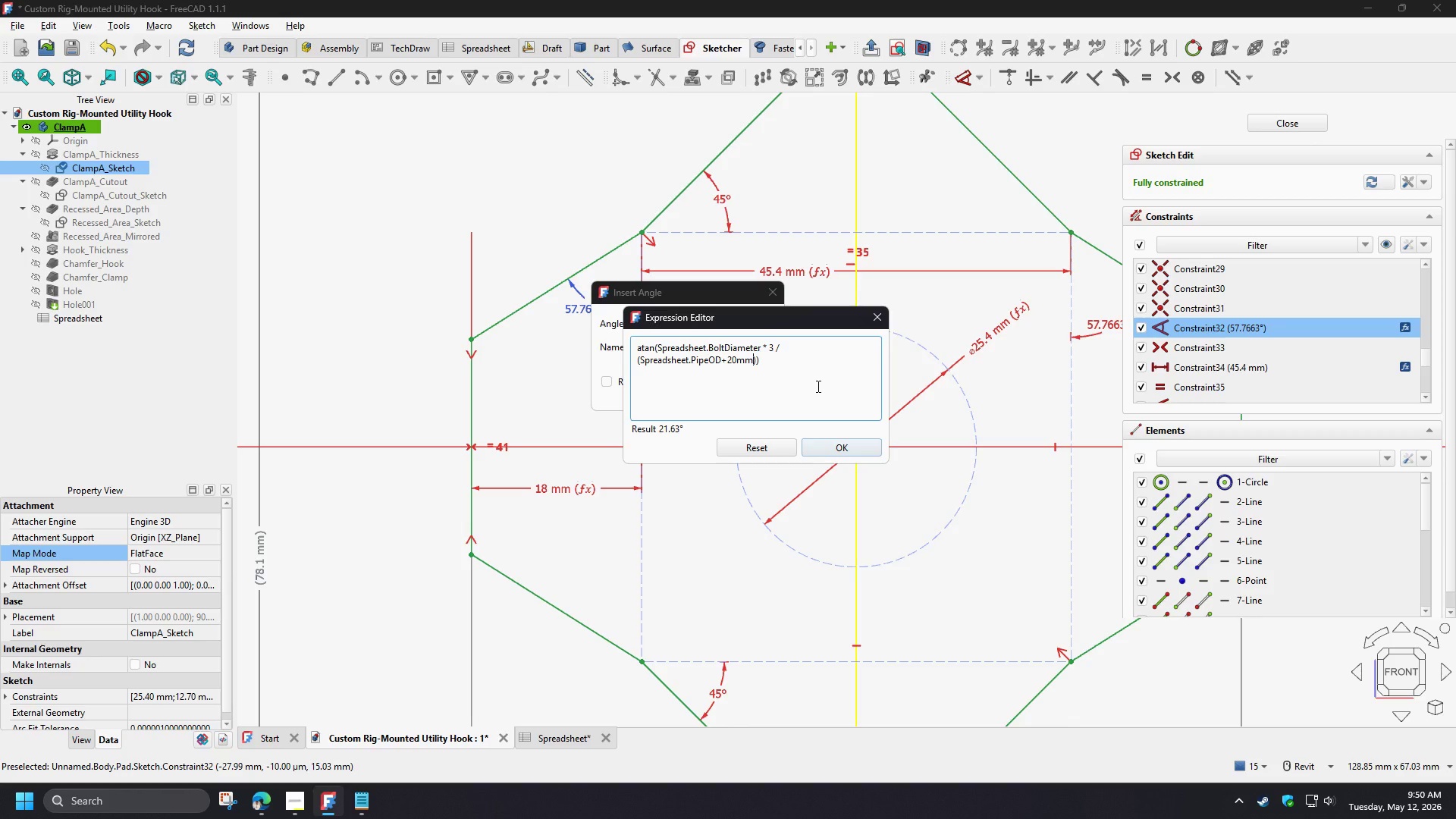 
wait(6.03)
 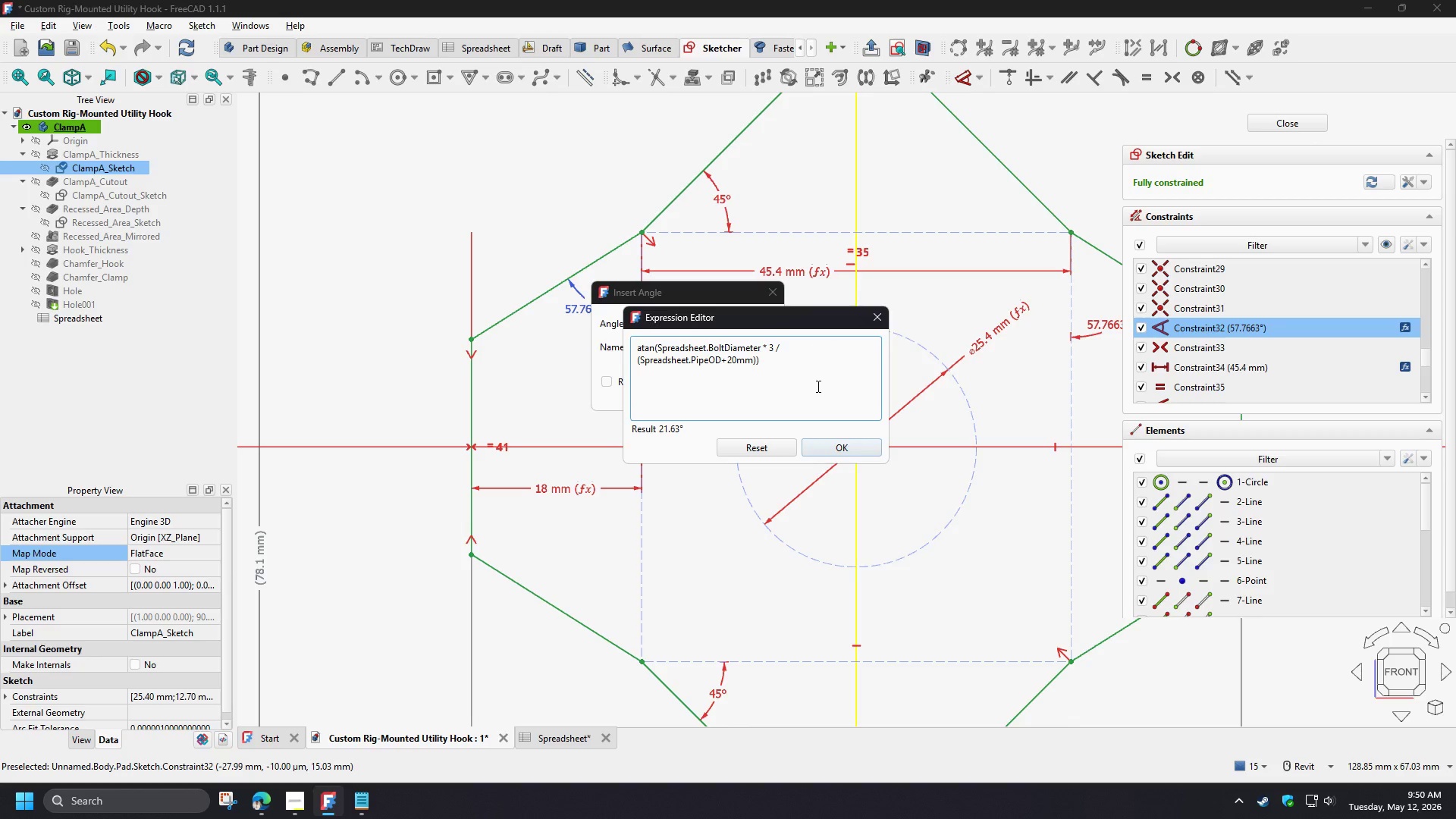 
key(NumpadSubtract)
 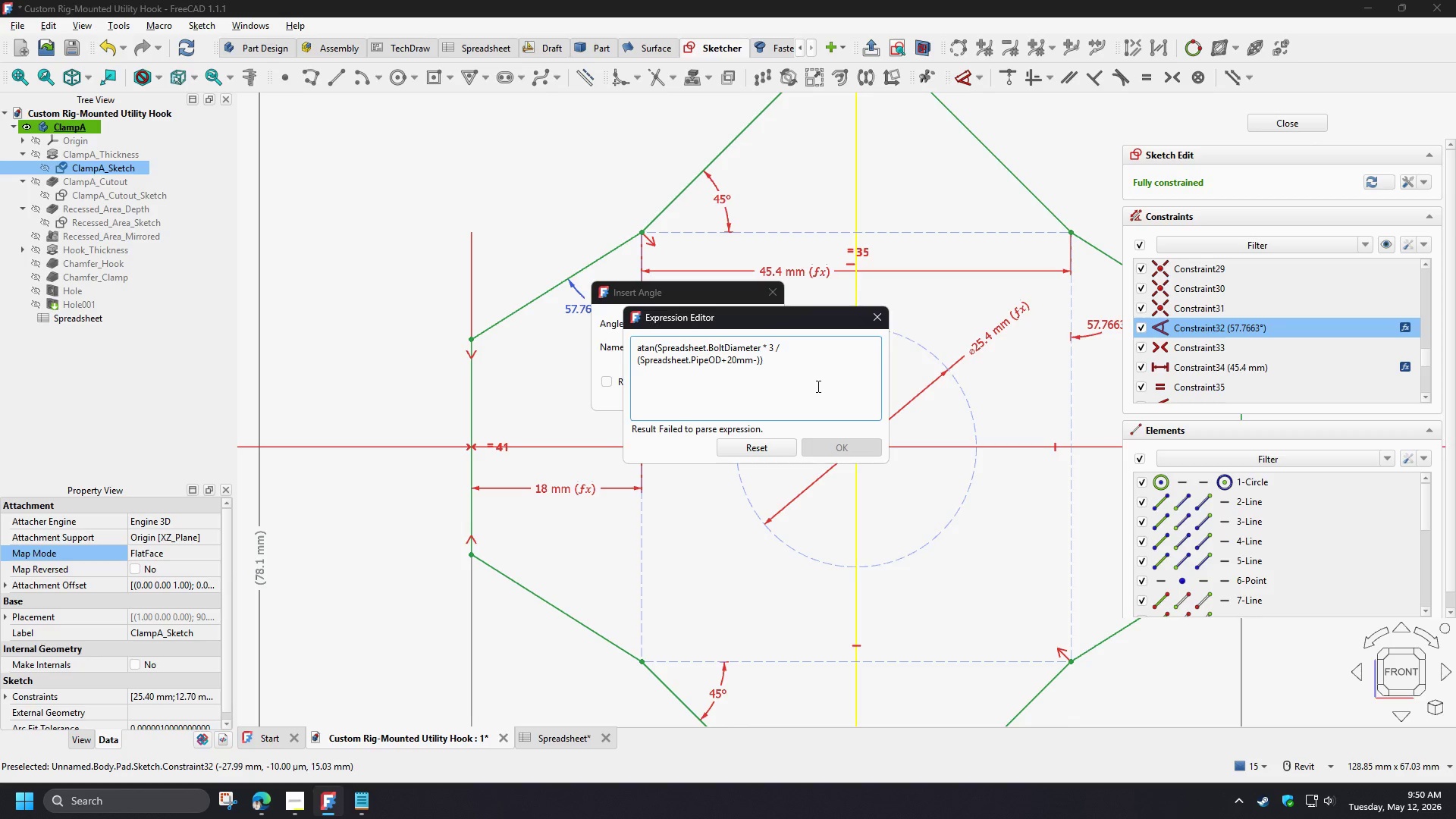 
key(Control+V)
 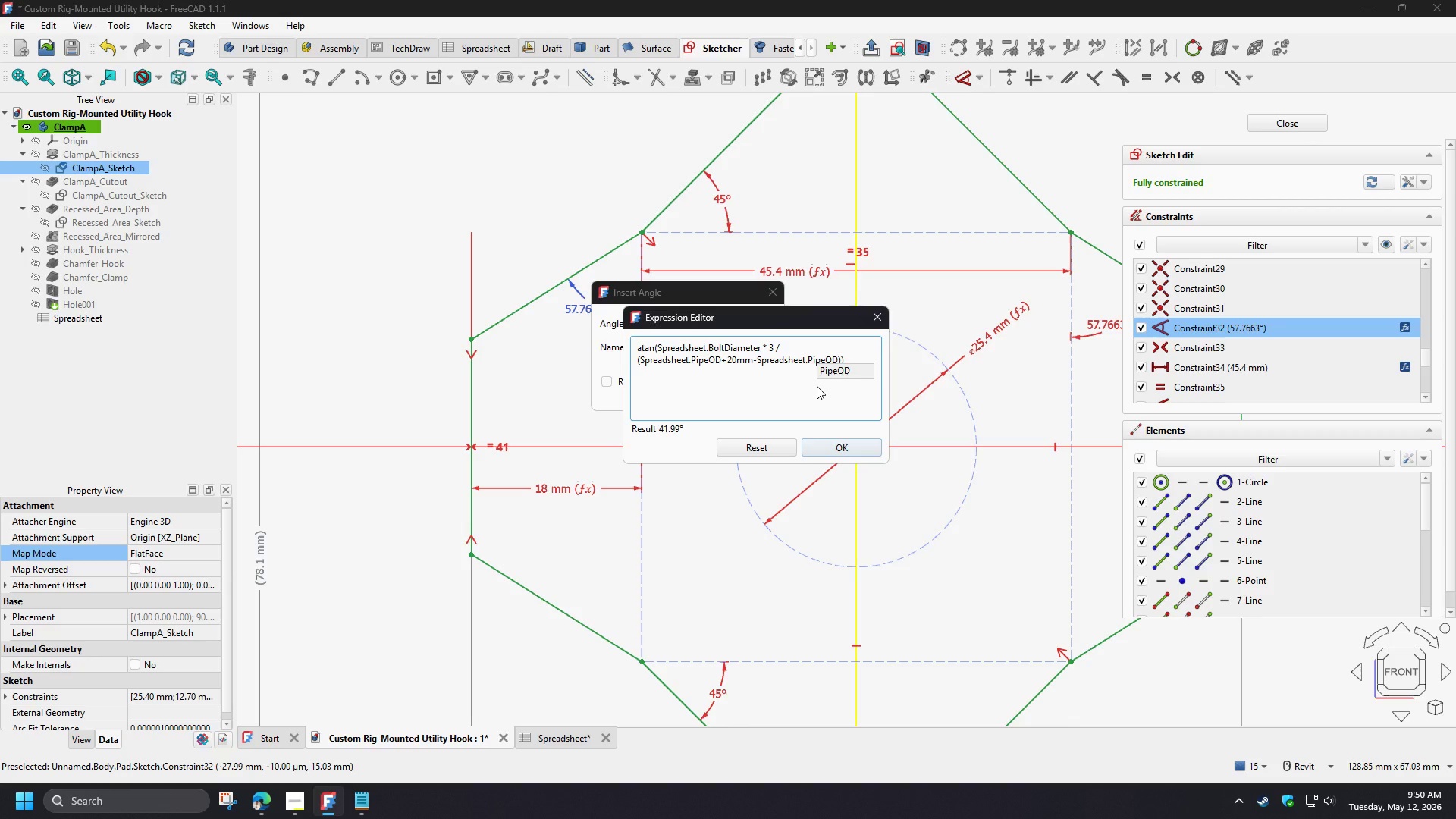 
wait(17.02)
 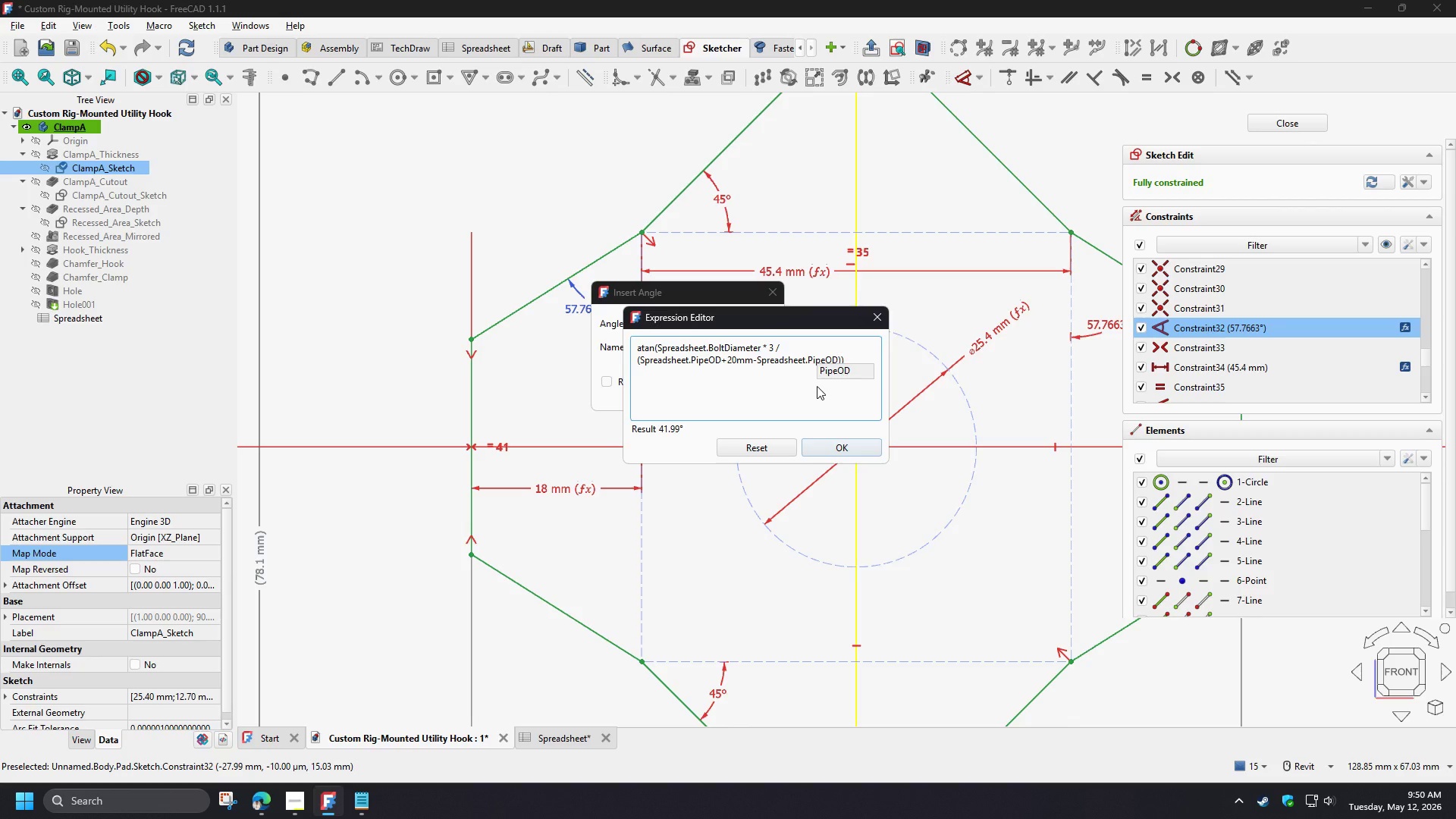 
left_click([639, 359])
 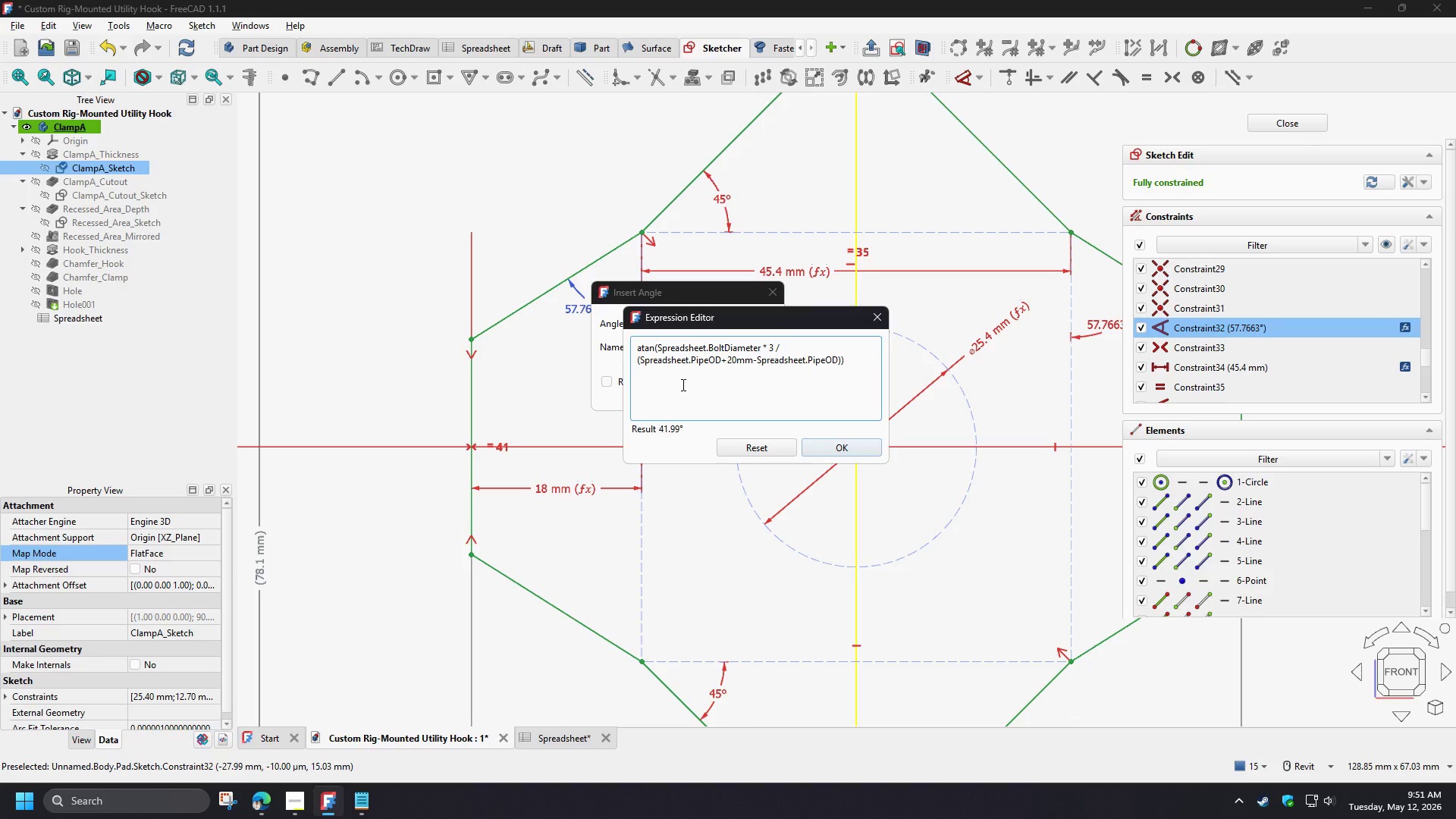 
key(Shift+9)
 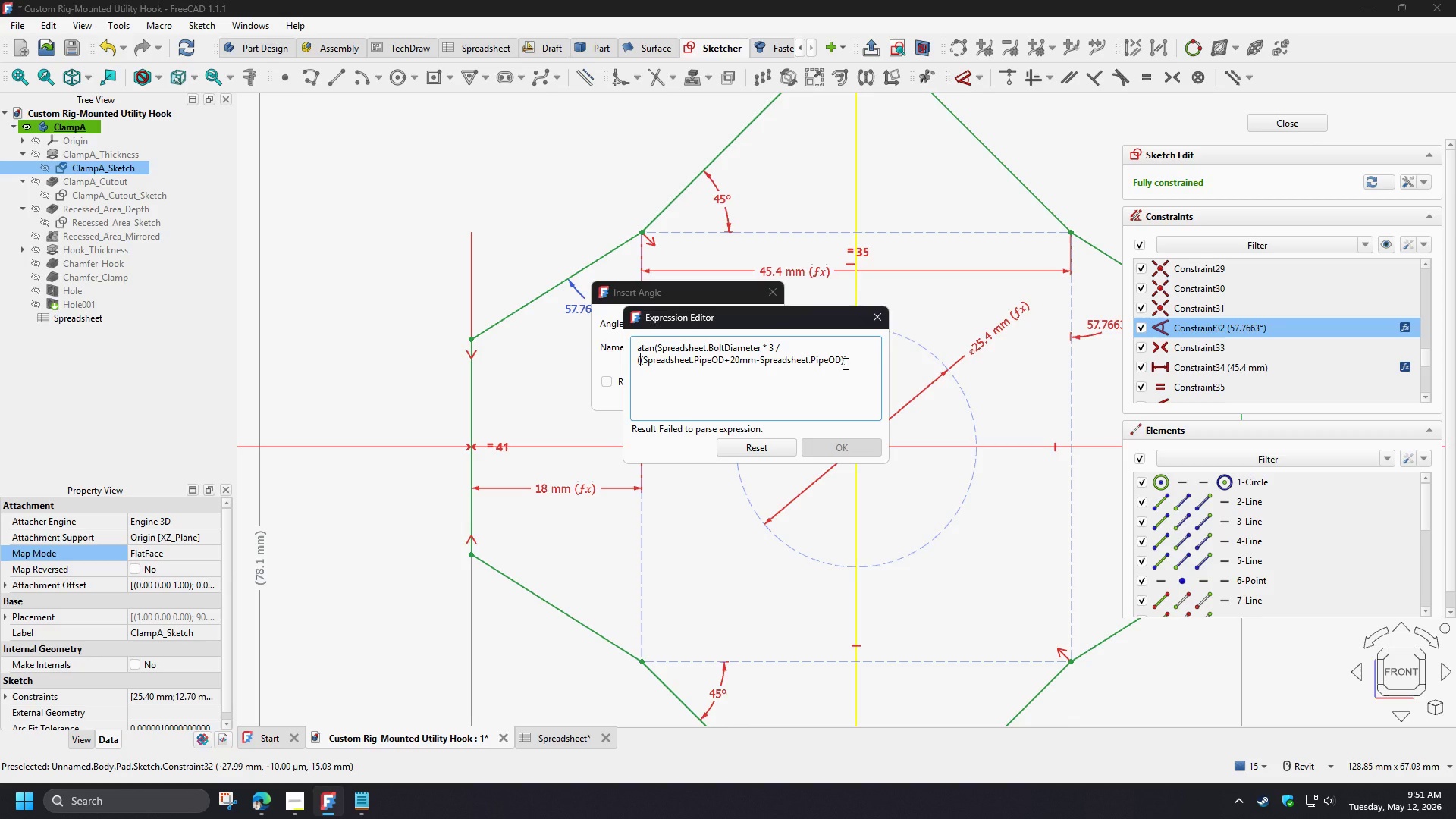 
left_click([844, 363])
 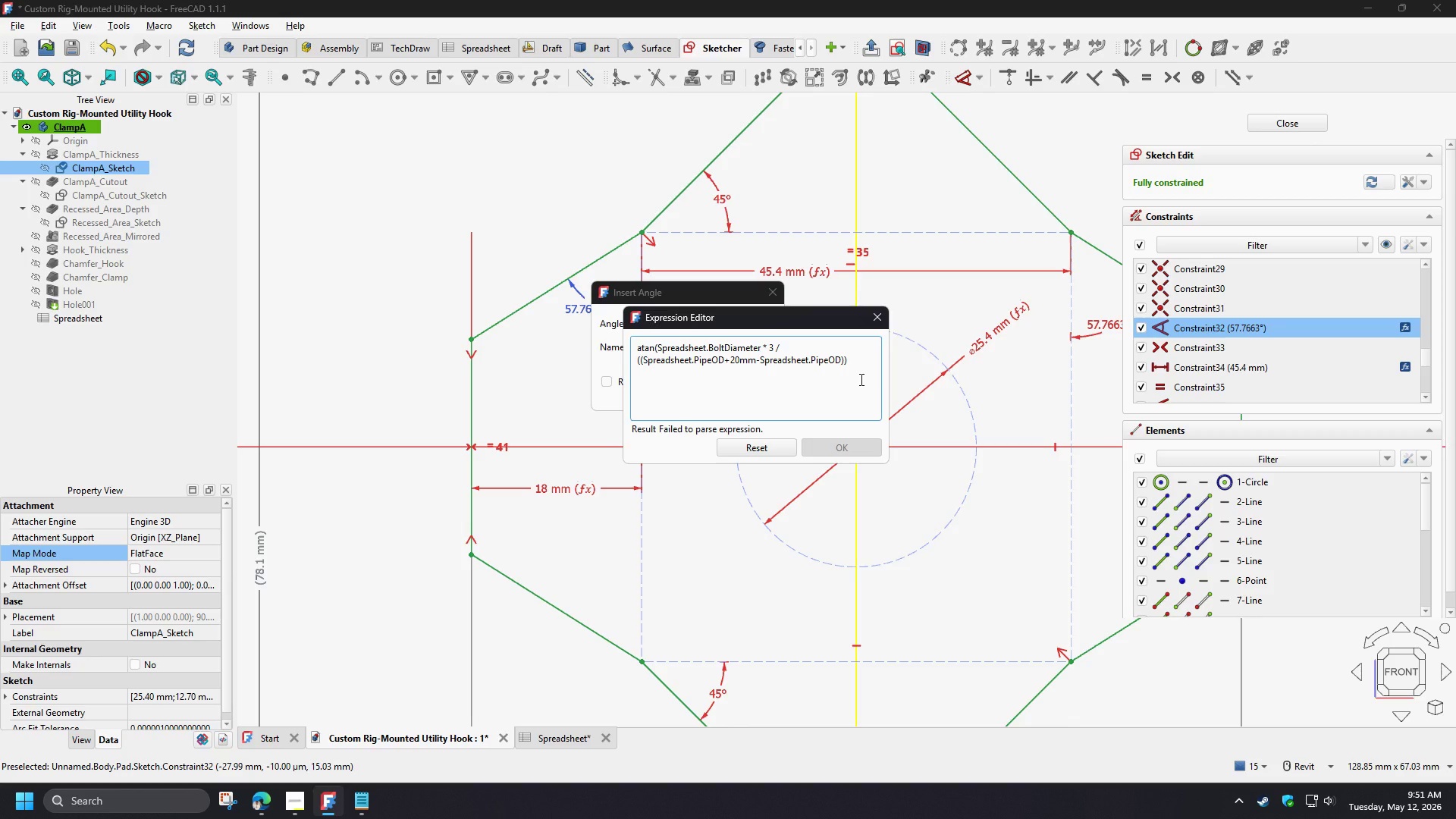 
key(NumpadDivide)
 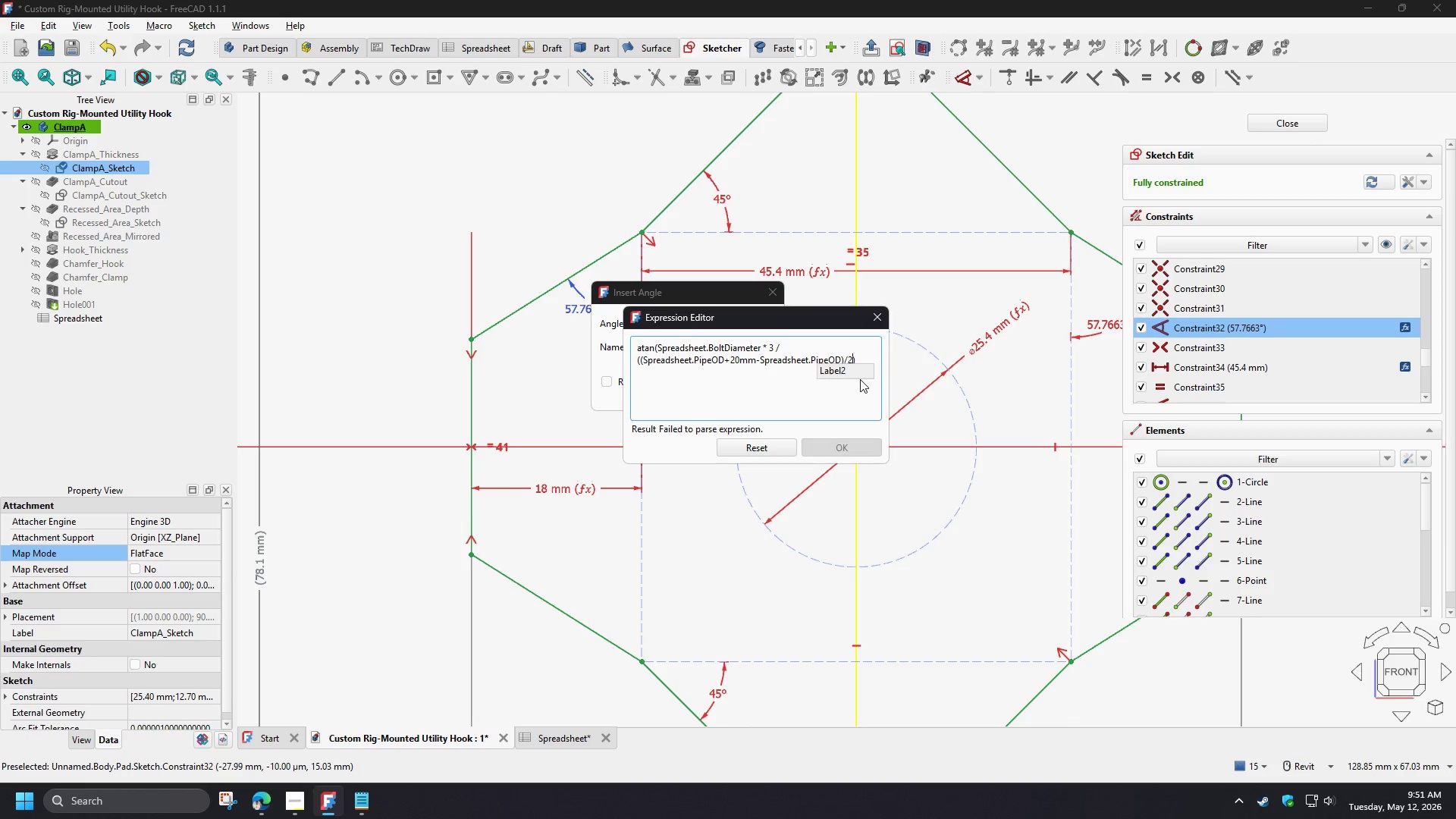 
key(Numpad2)
 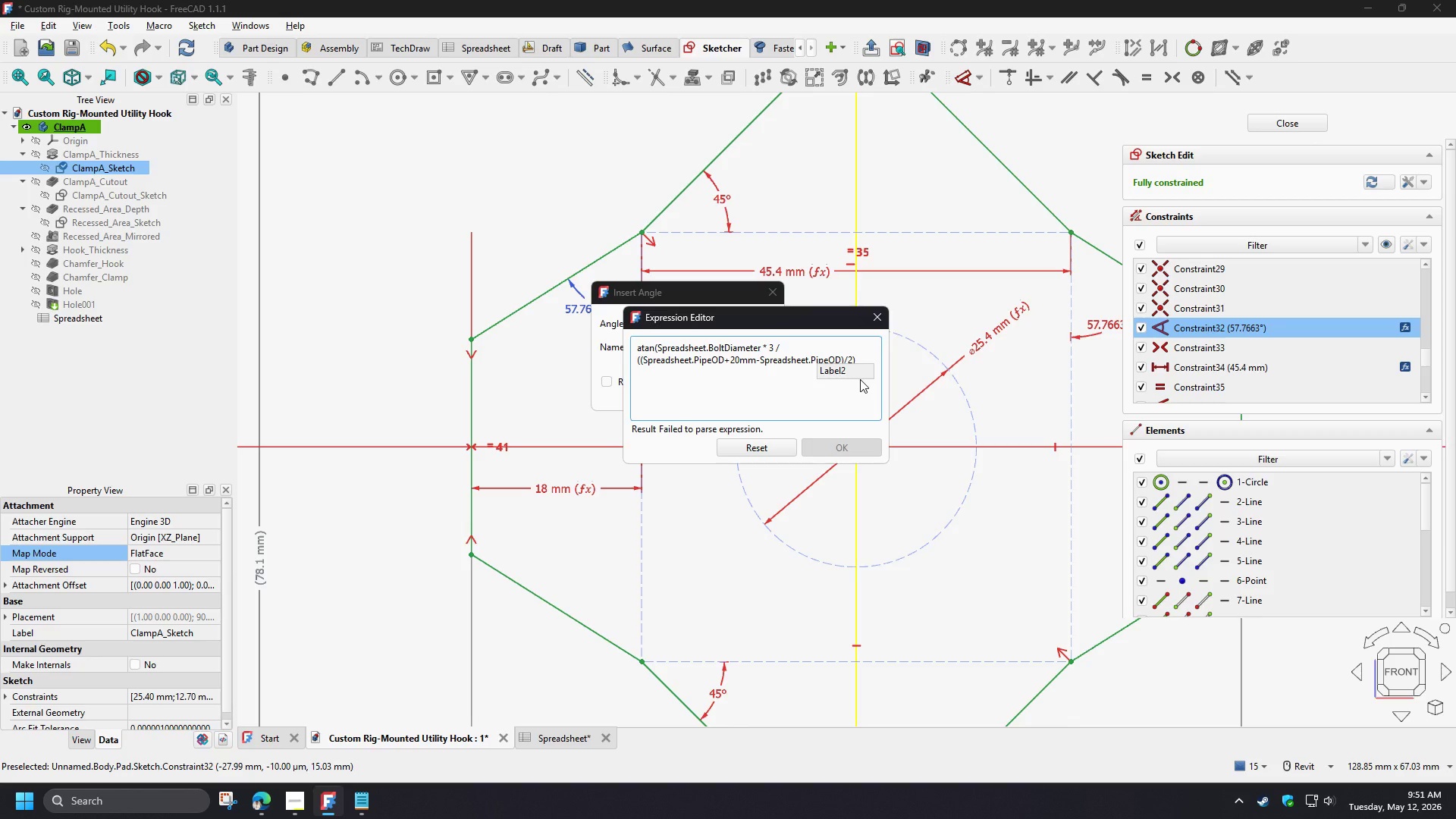 
key(Shift+0)
 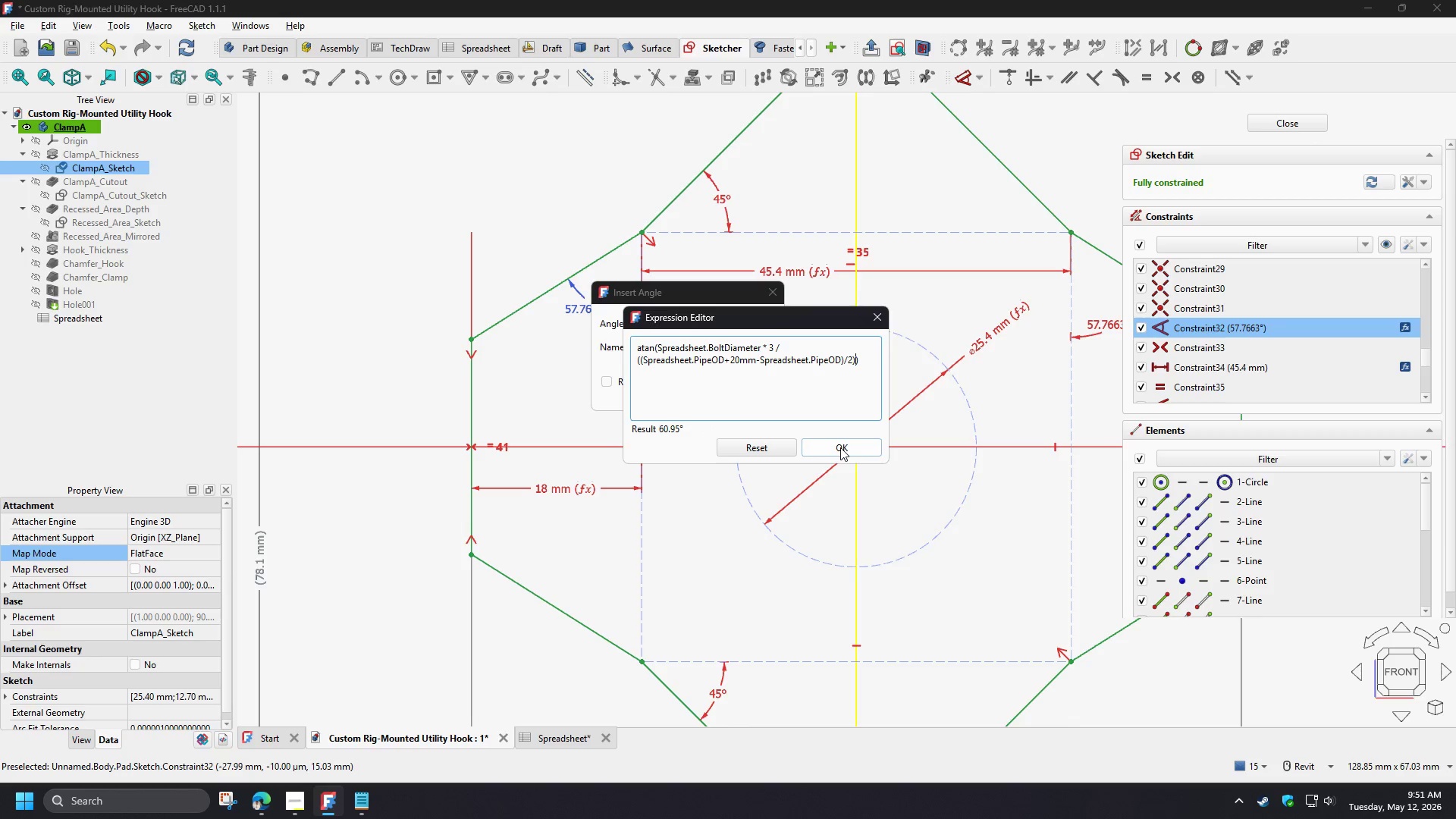 
left_click([840, 447])
 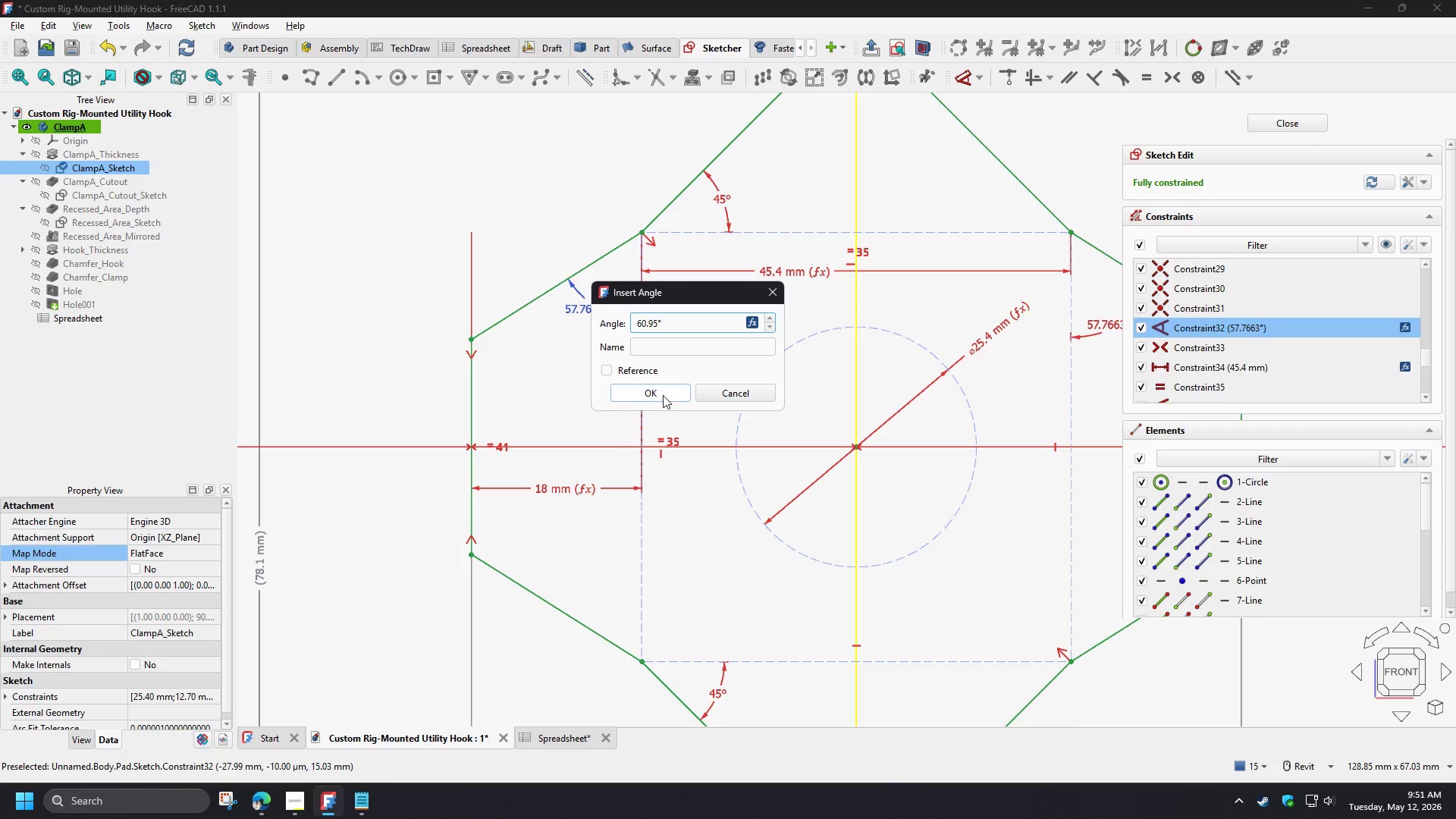 
left_click([663, 395])
 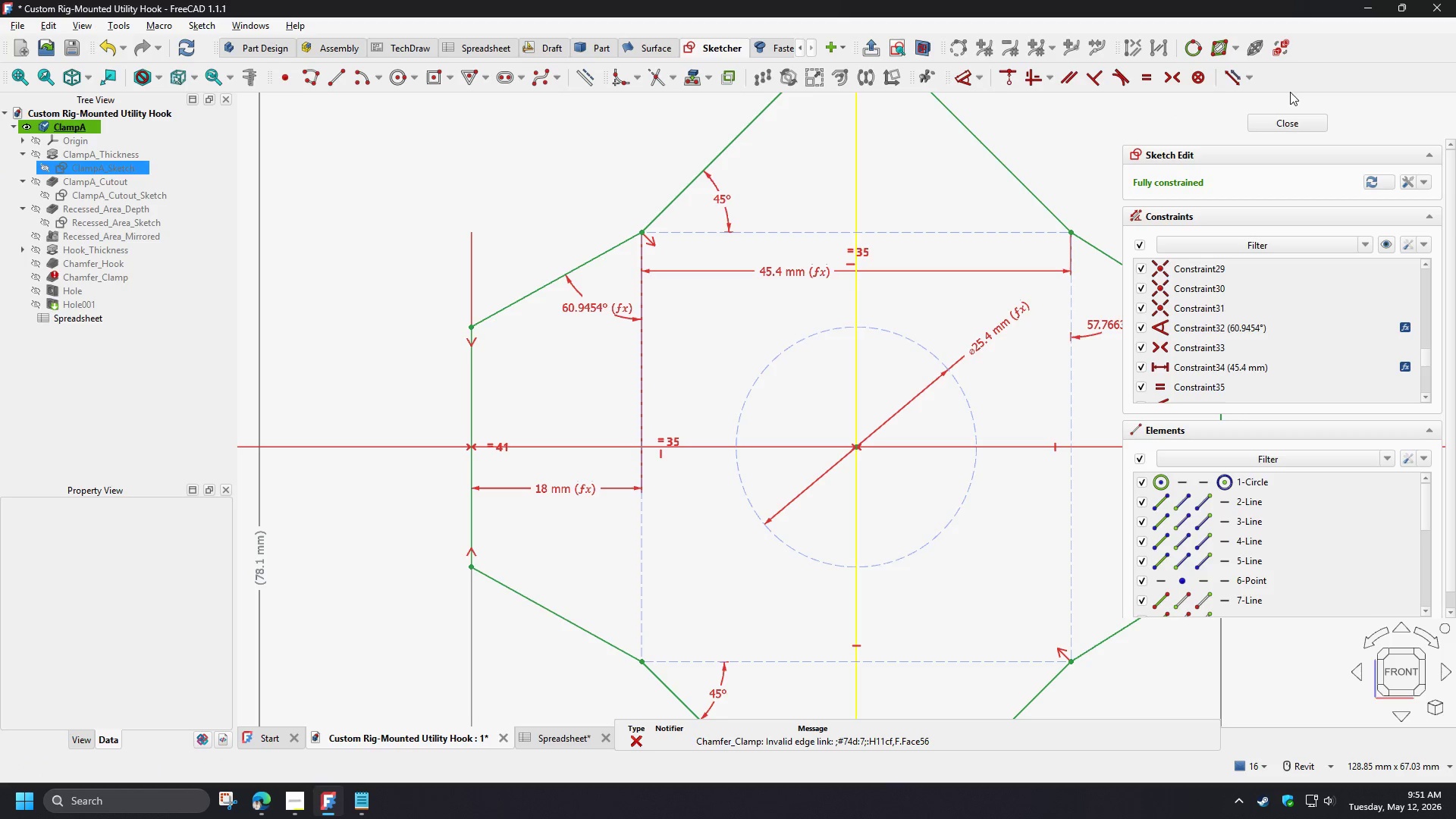 
left_click([1283, 126])
 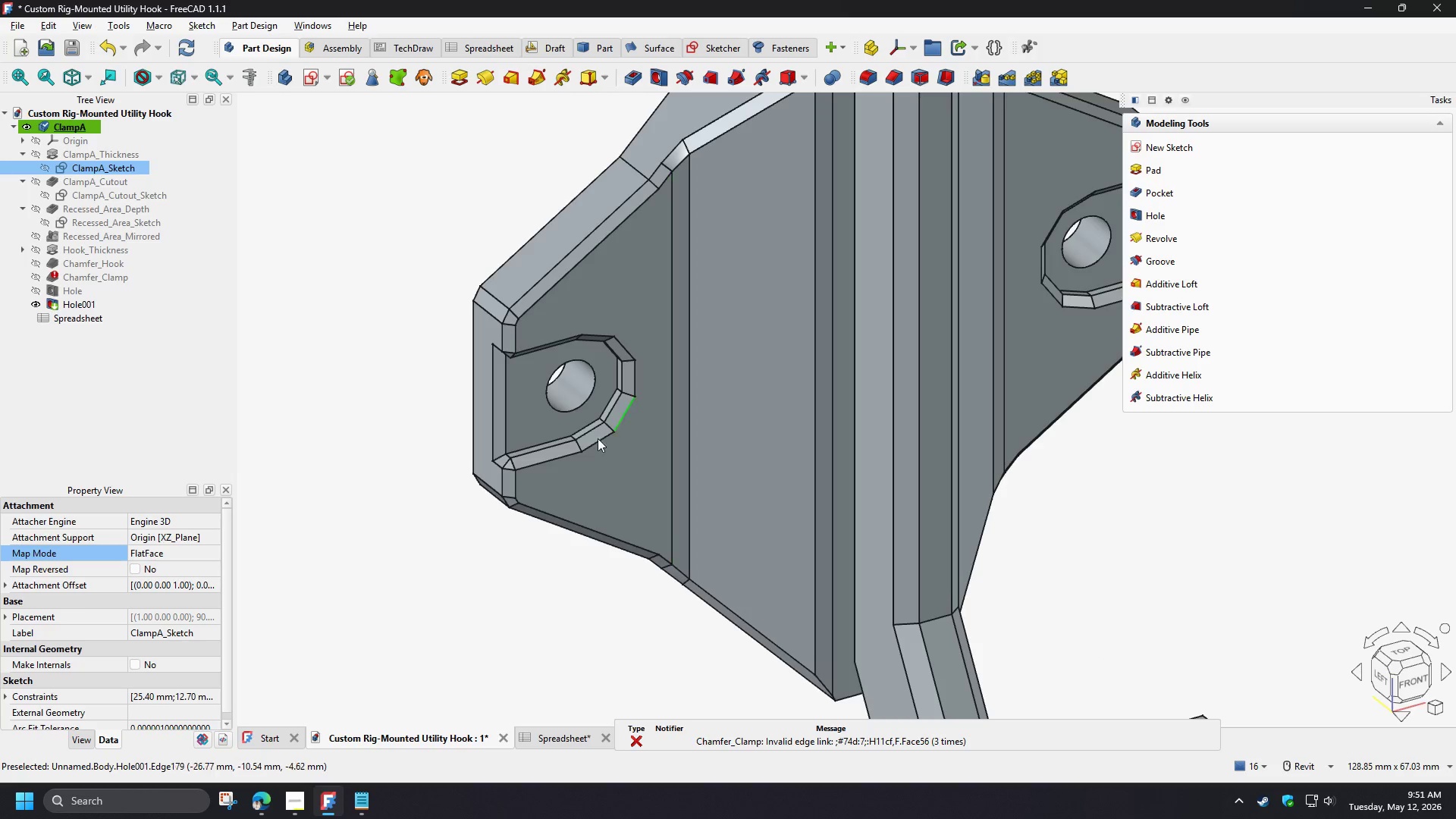 
scroll: coordinate [467, 479], scroll_direction: down, amount: 2.0
 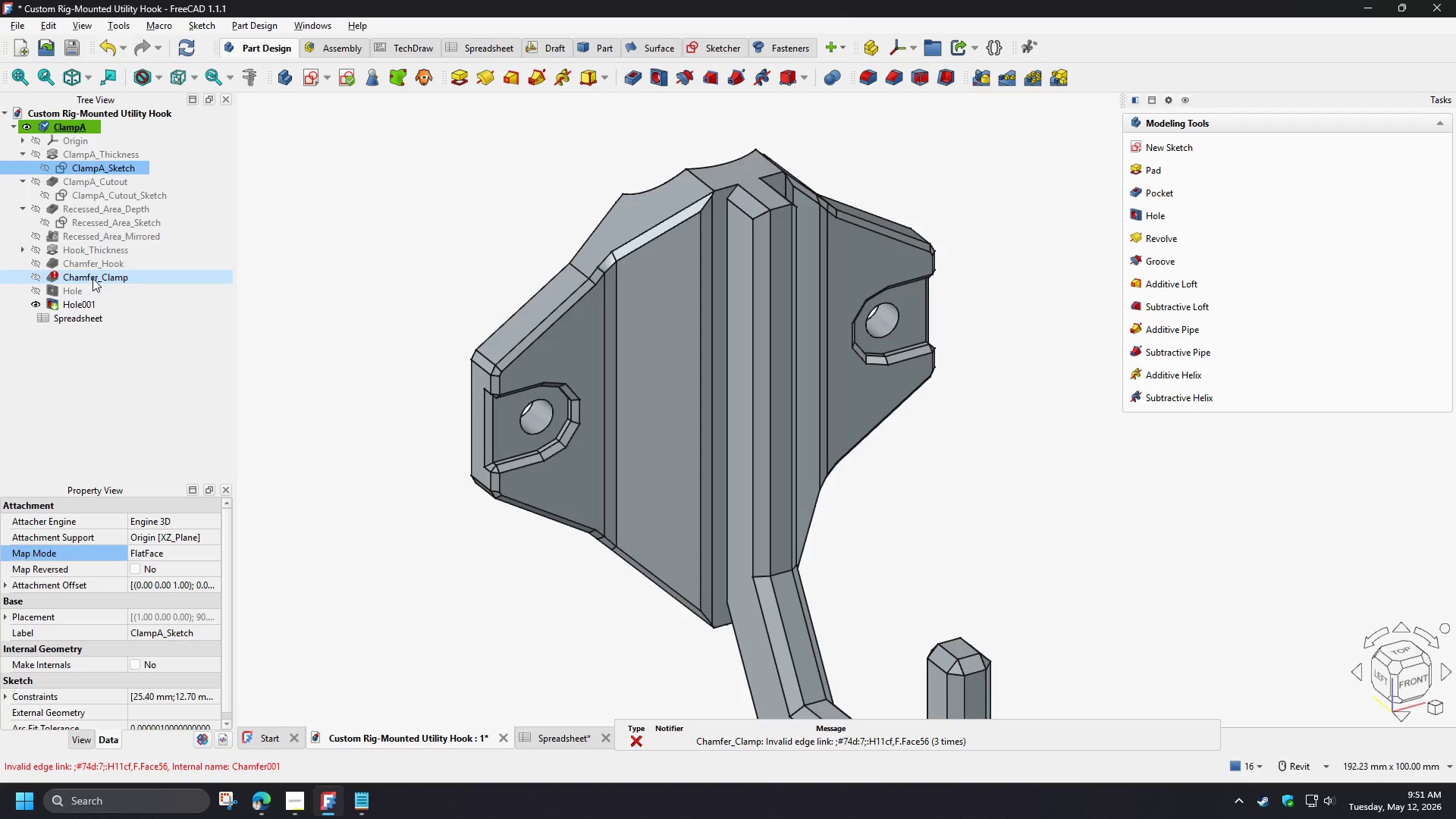 
double_click([93, 278])
 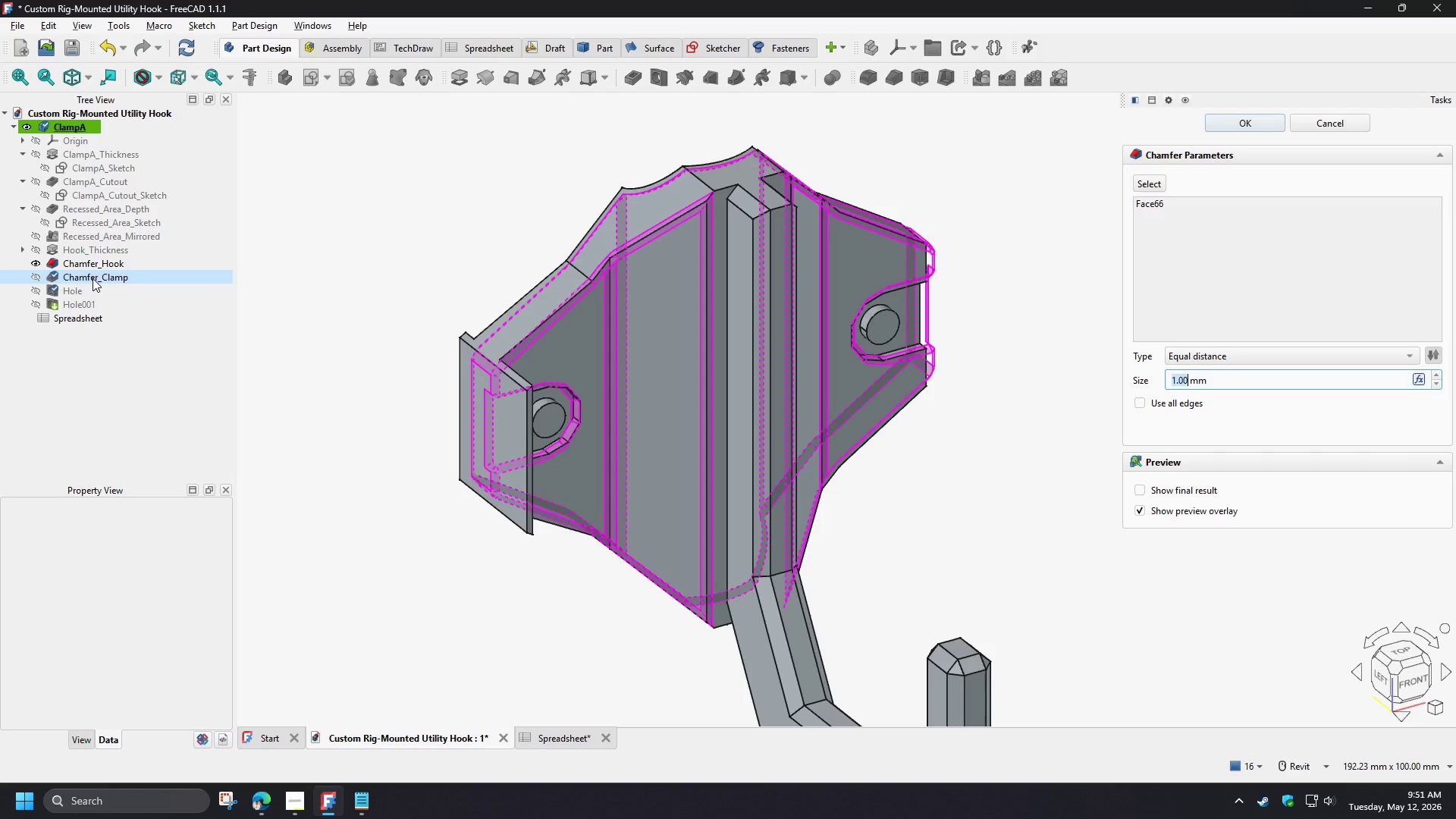 
wait(8.44)
 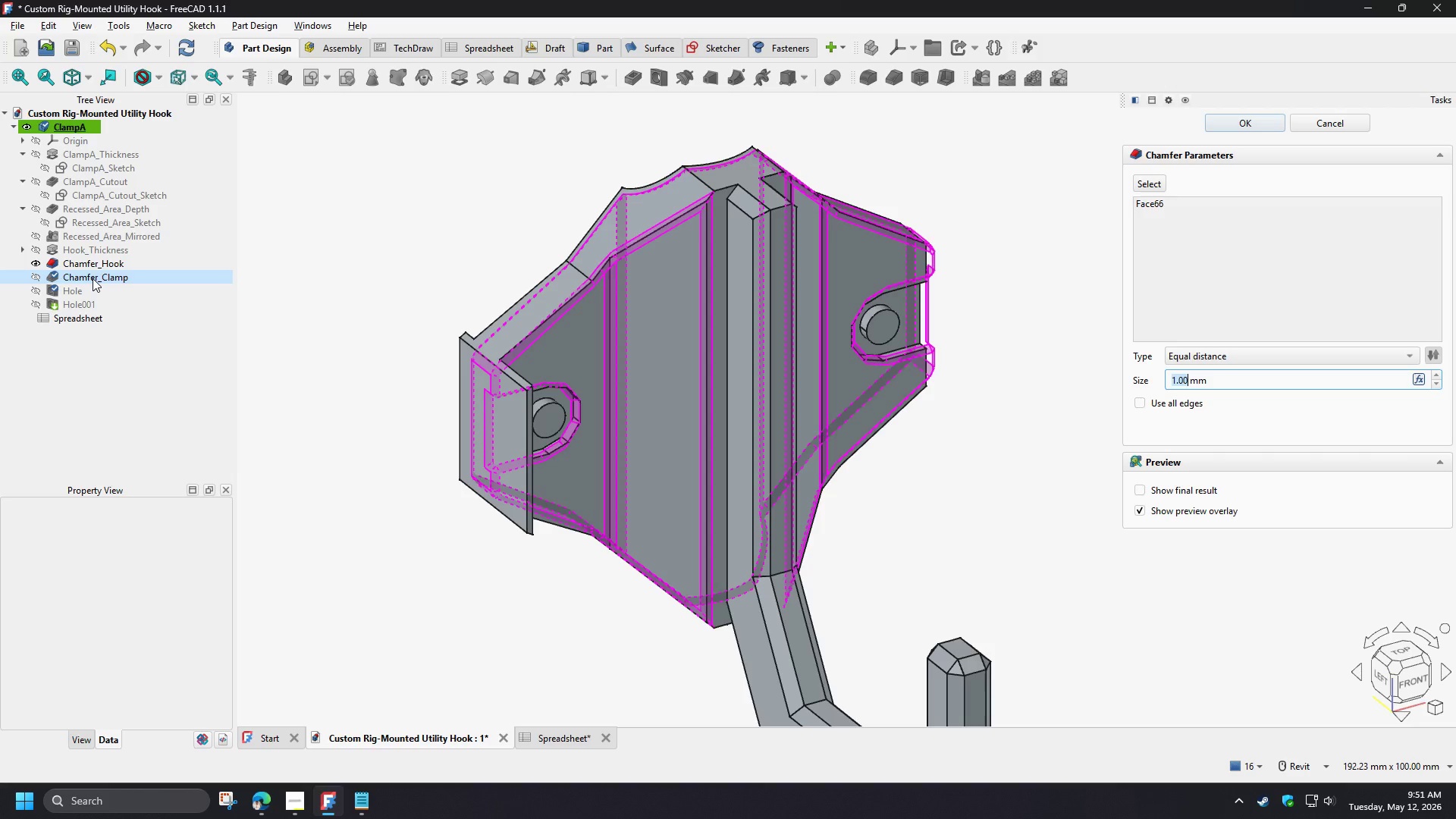 
left_click_drag(start_coordinate=[1243, 128], to_coordinate=[1238, 158])
 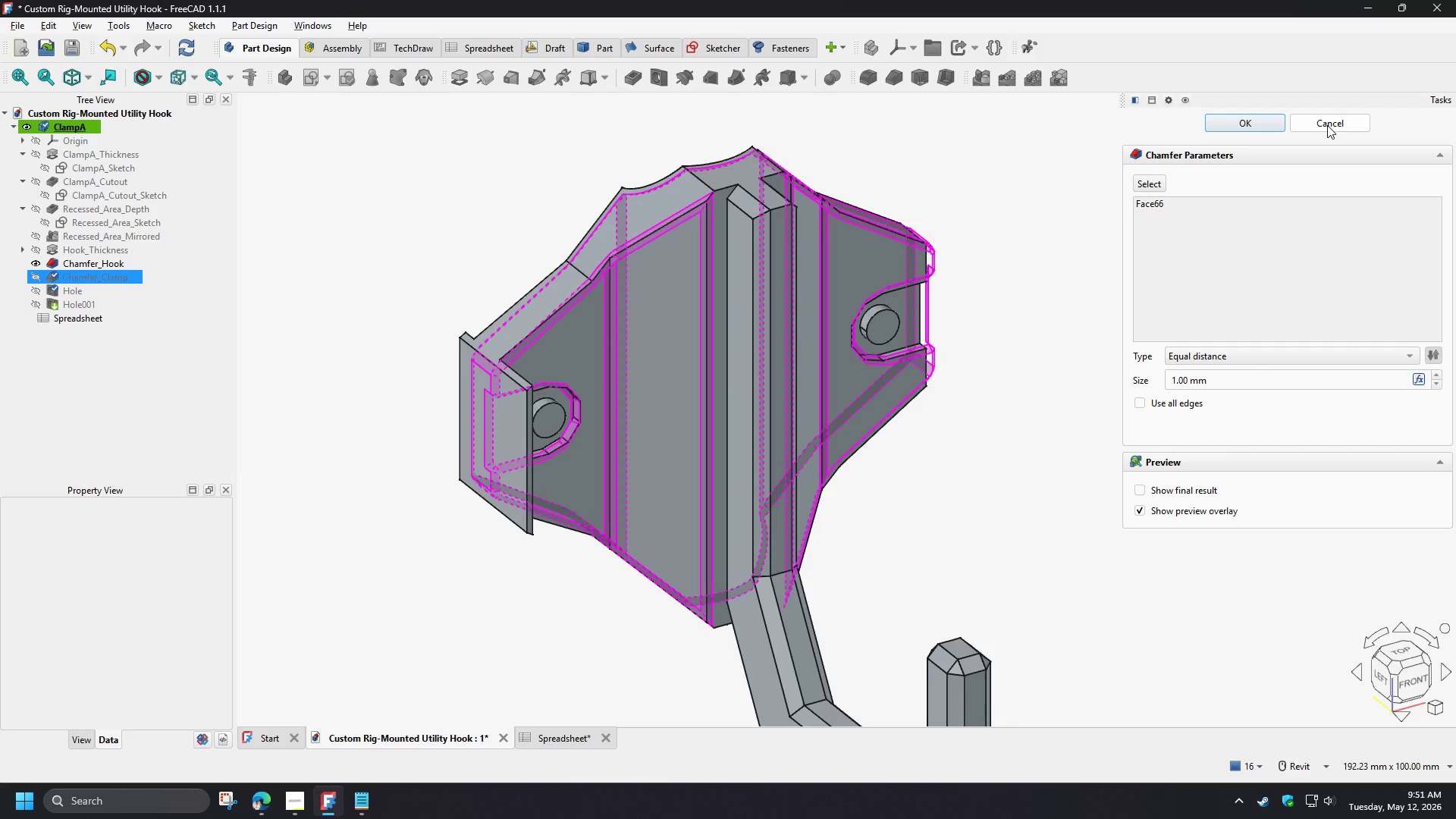 
left_click([1327, 125])
 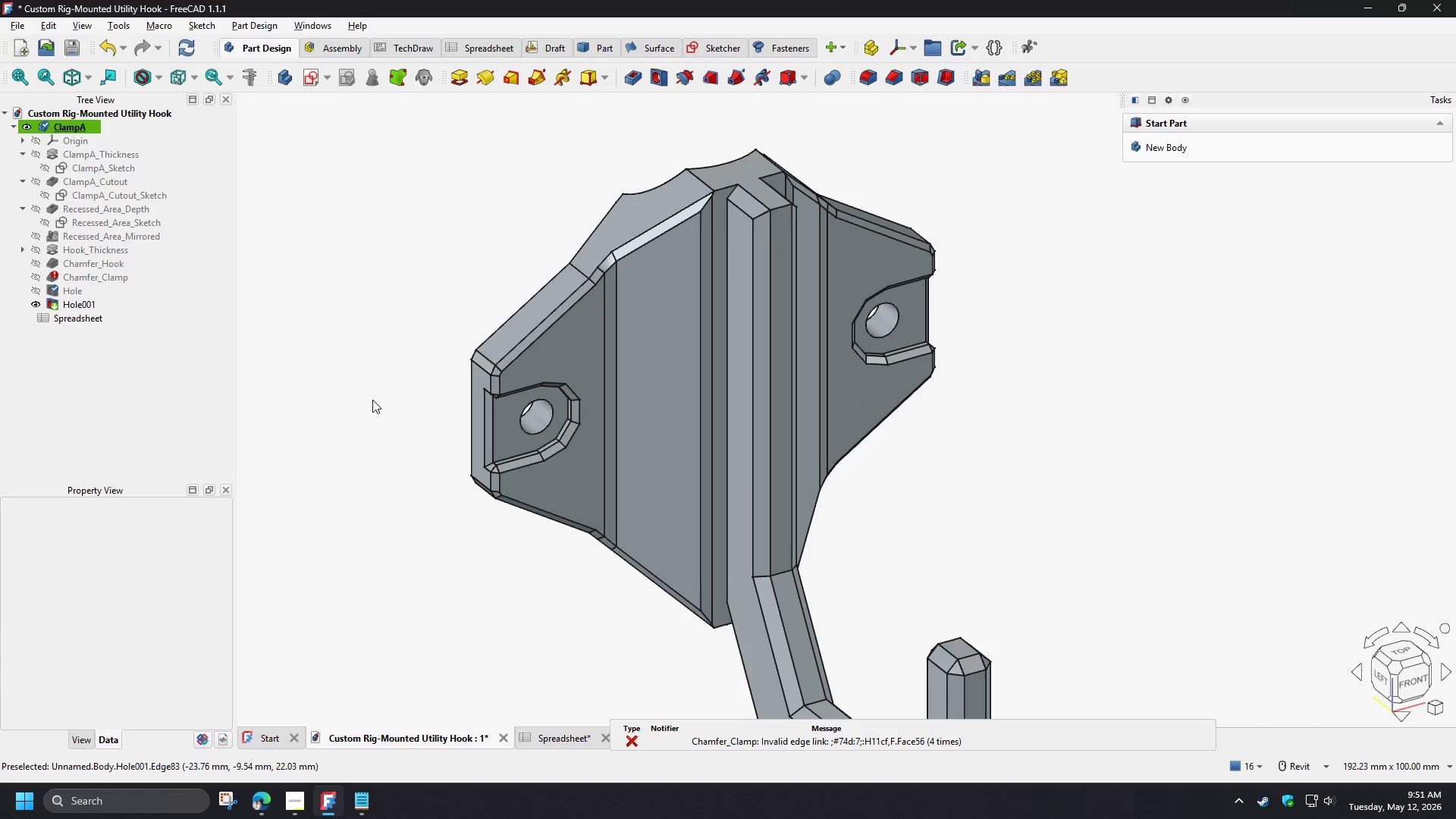 
hold_key(key=ShiftLeft, duration=1.5)
 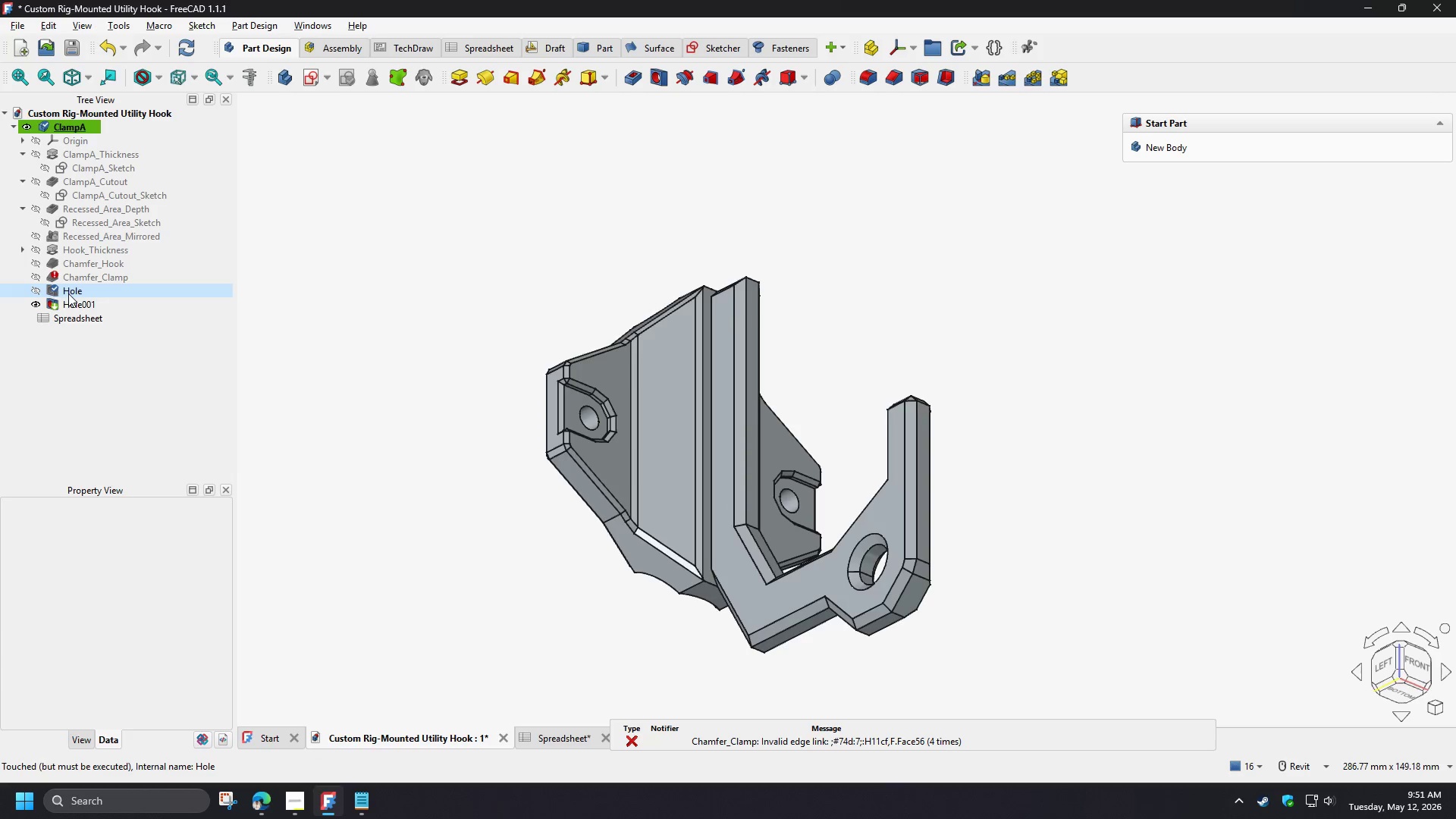 
scroll: coordinate [698, 425], scroll_direction: down, amount: 2.0
 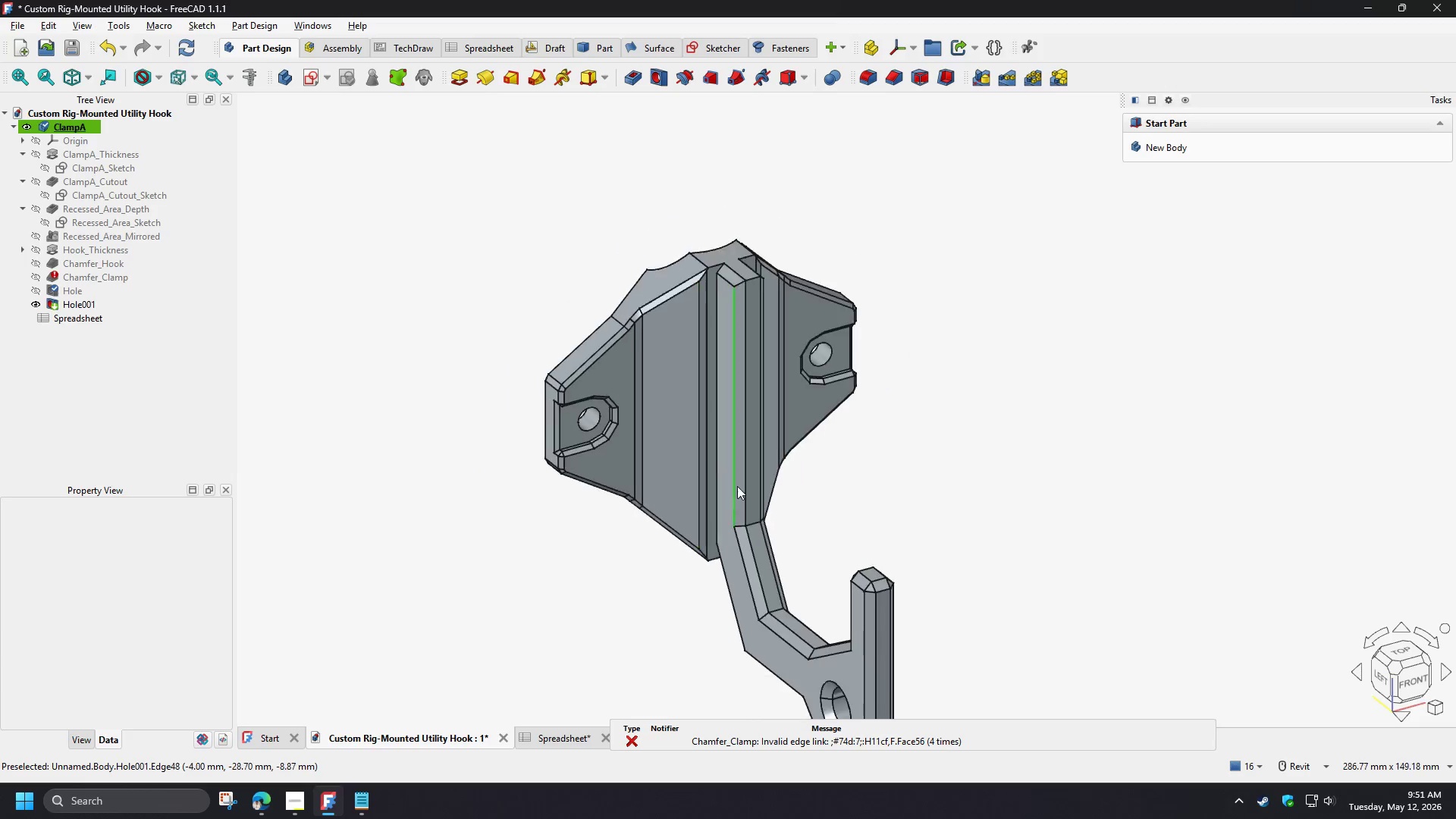 
key(Shift+ShiftLeft)
 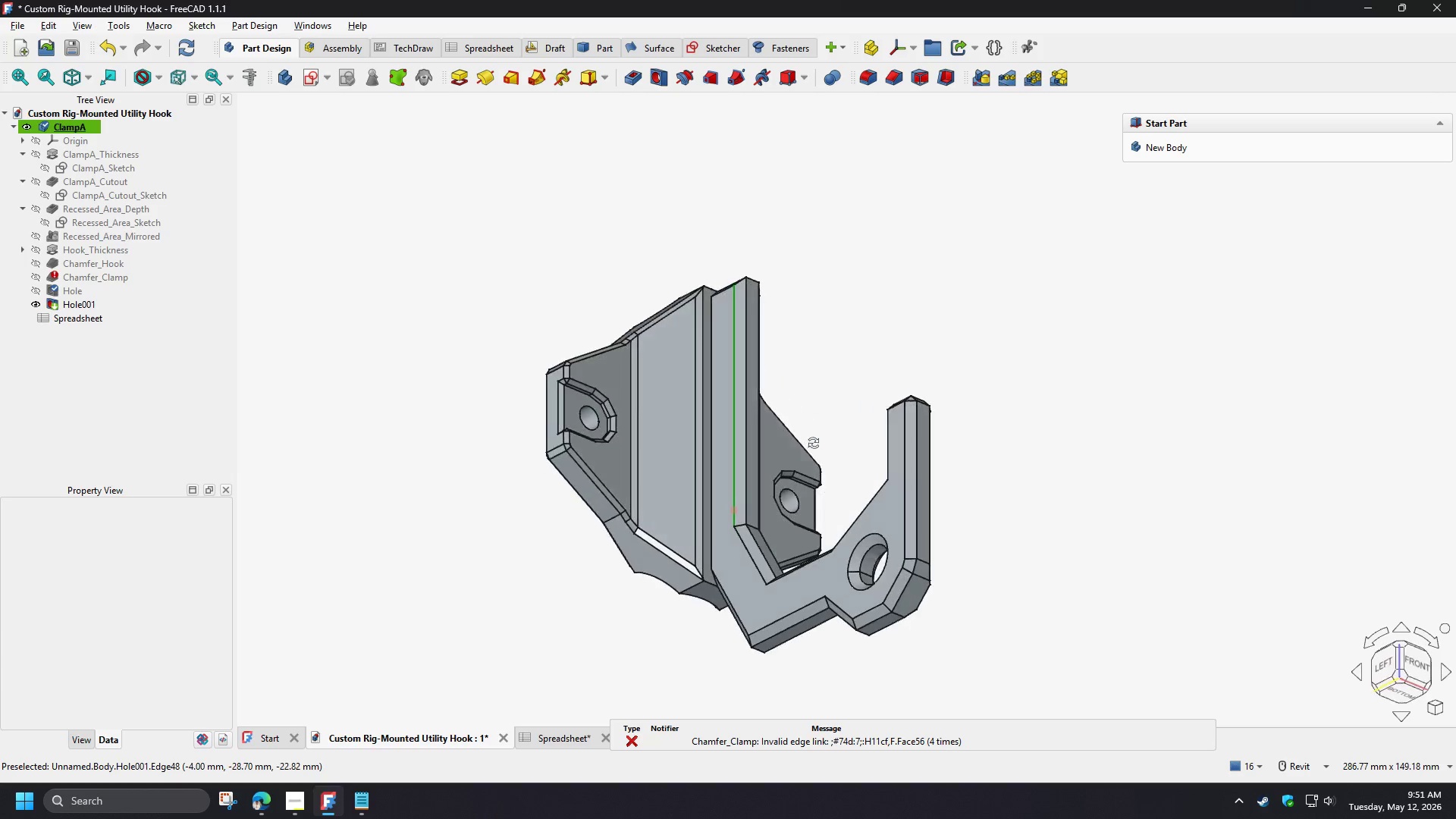 
key(Shift+ShiftLeft)
 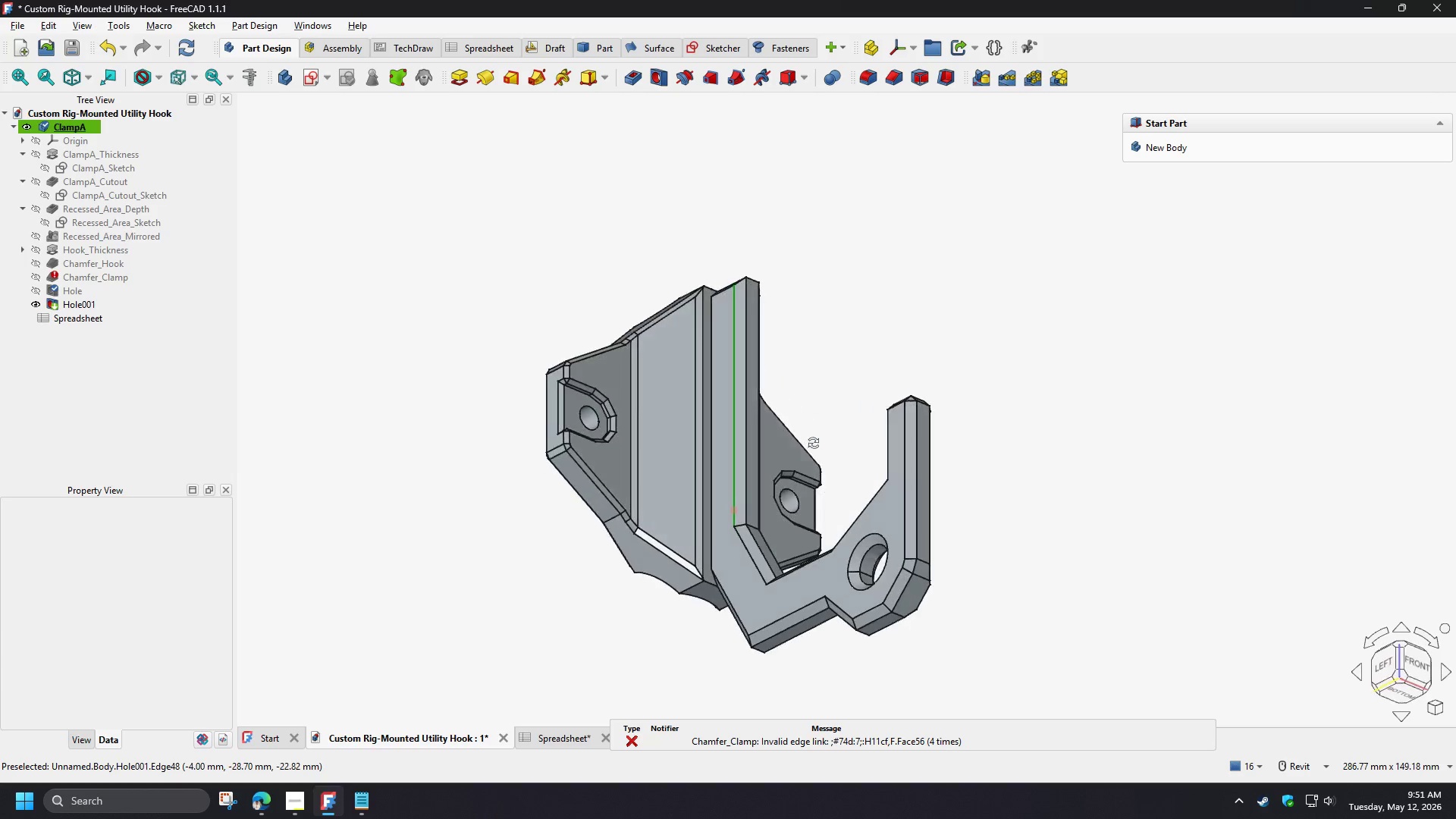 
key(Shift+ShiftLeft)
 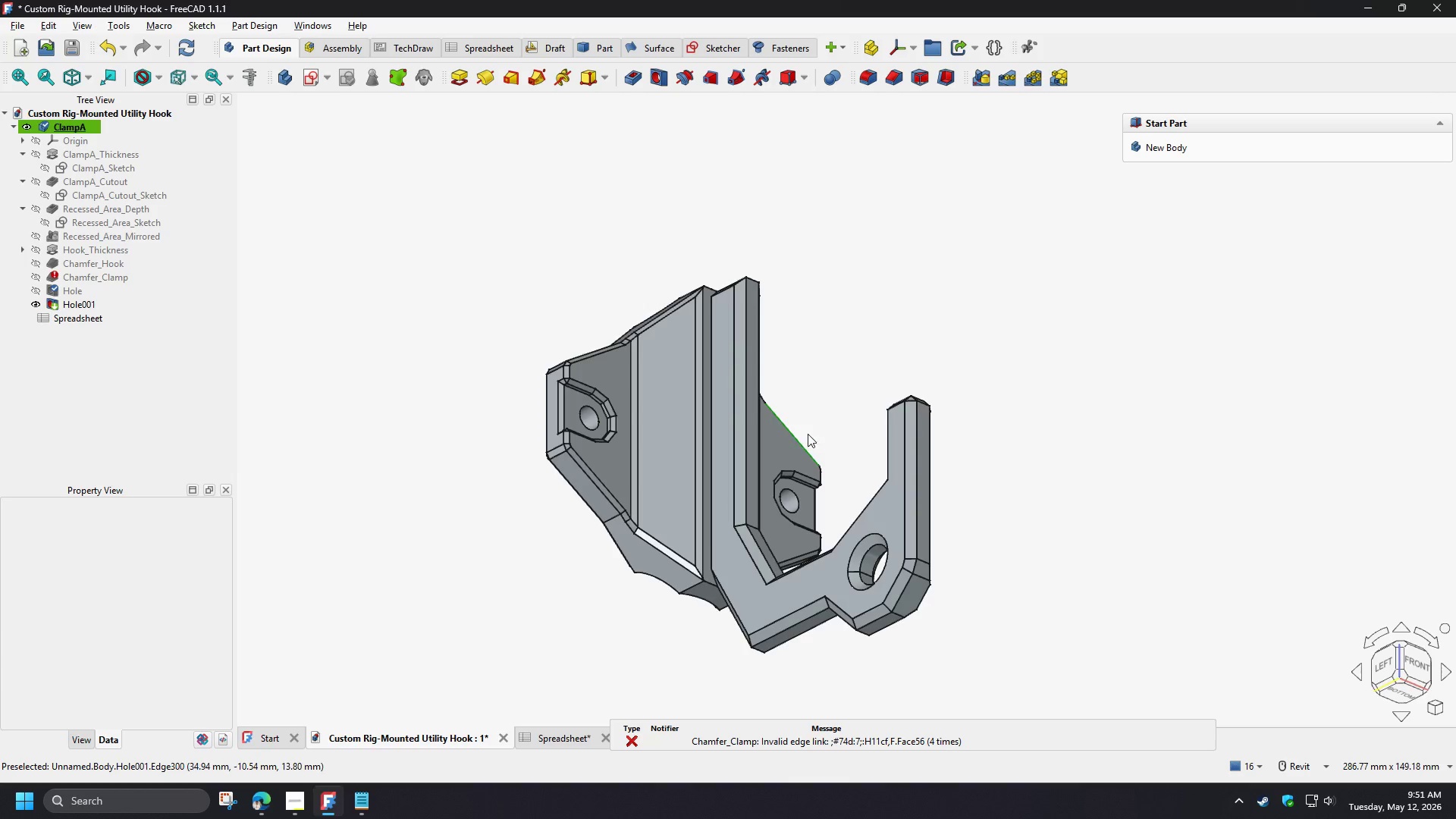 
key(Shift+ShiftLeft)
 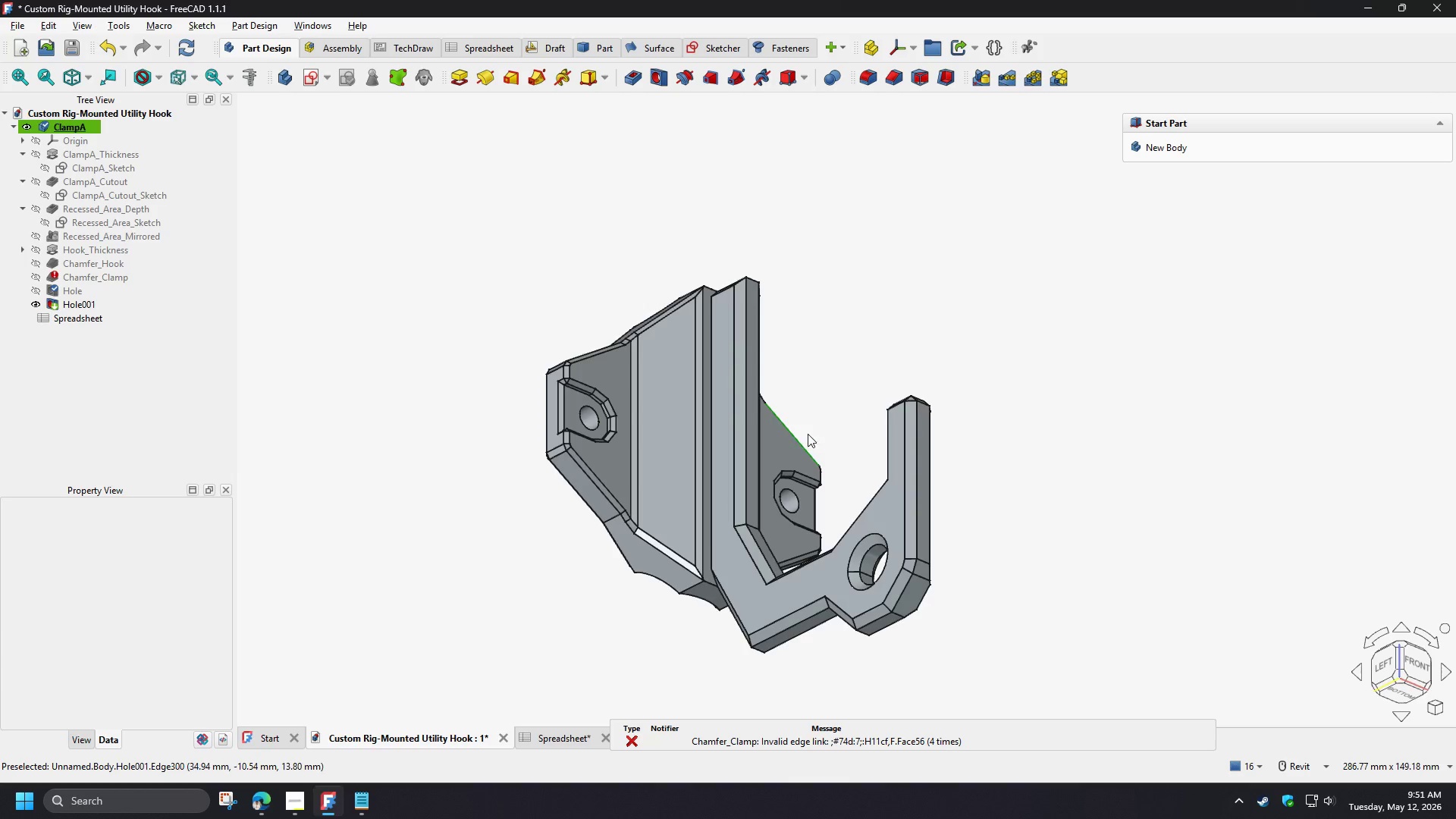 
key(Shift+ShiftLeft)
 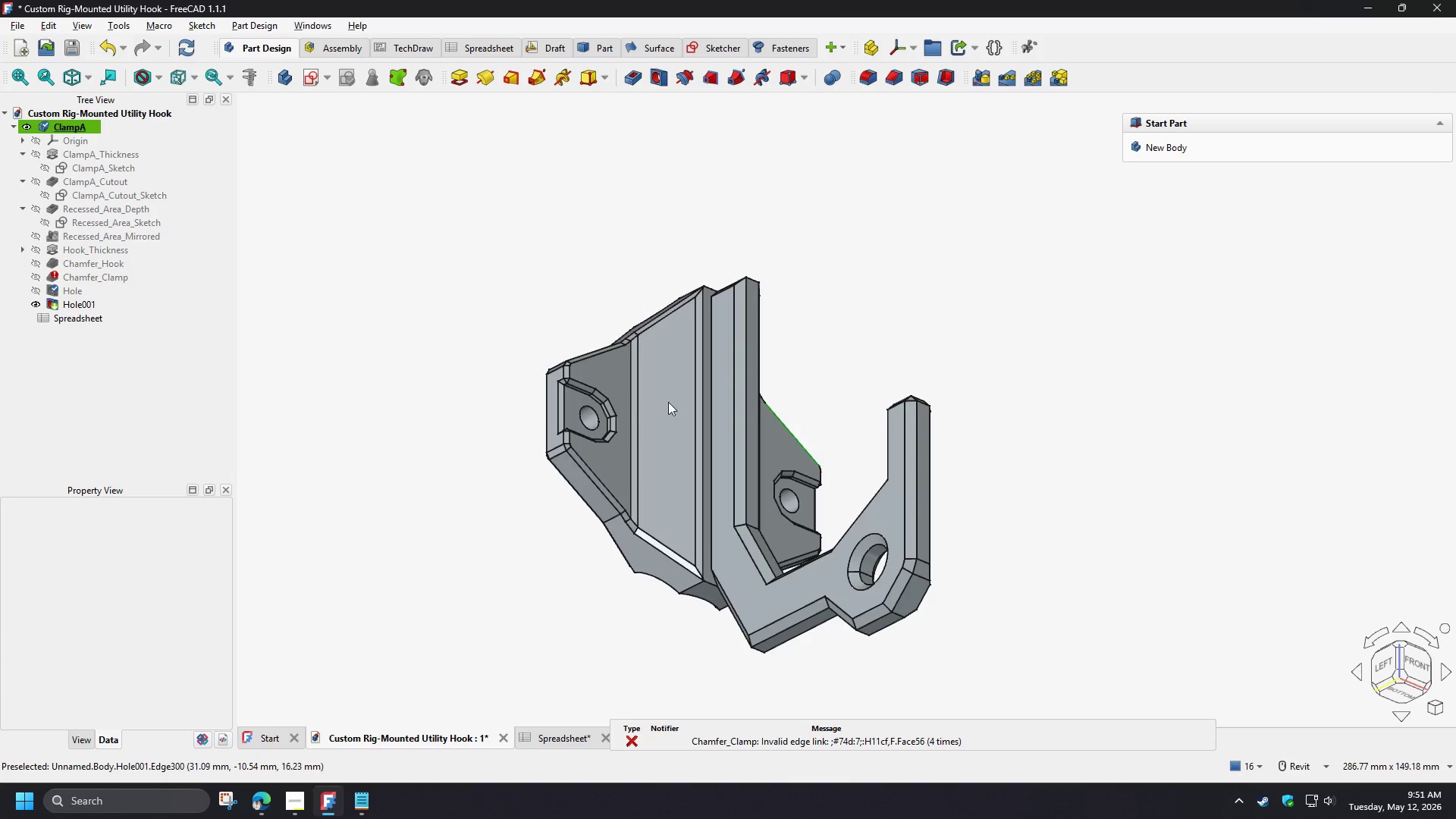 
key(Shift+ShiftLeft)
 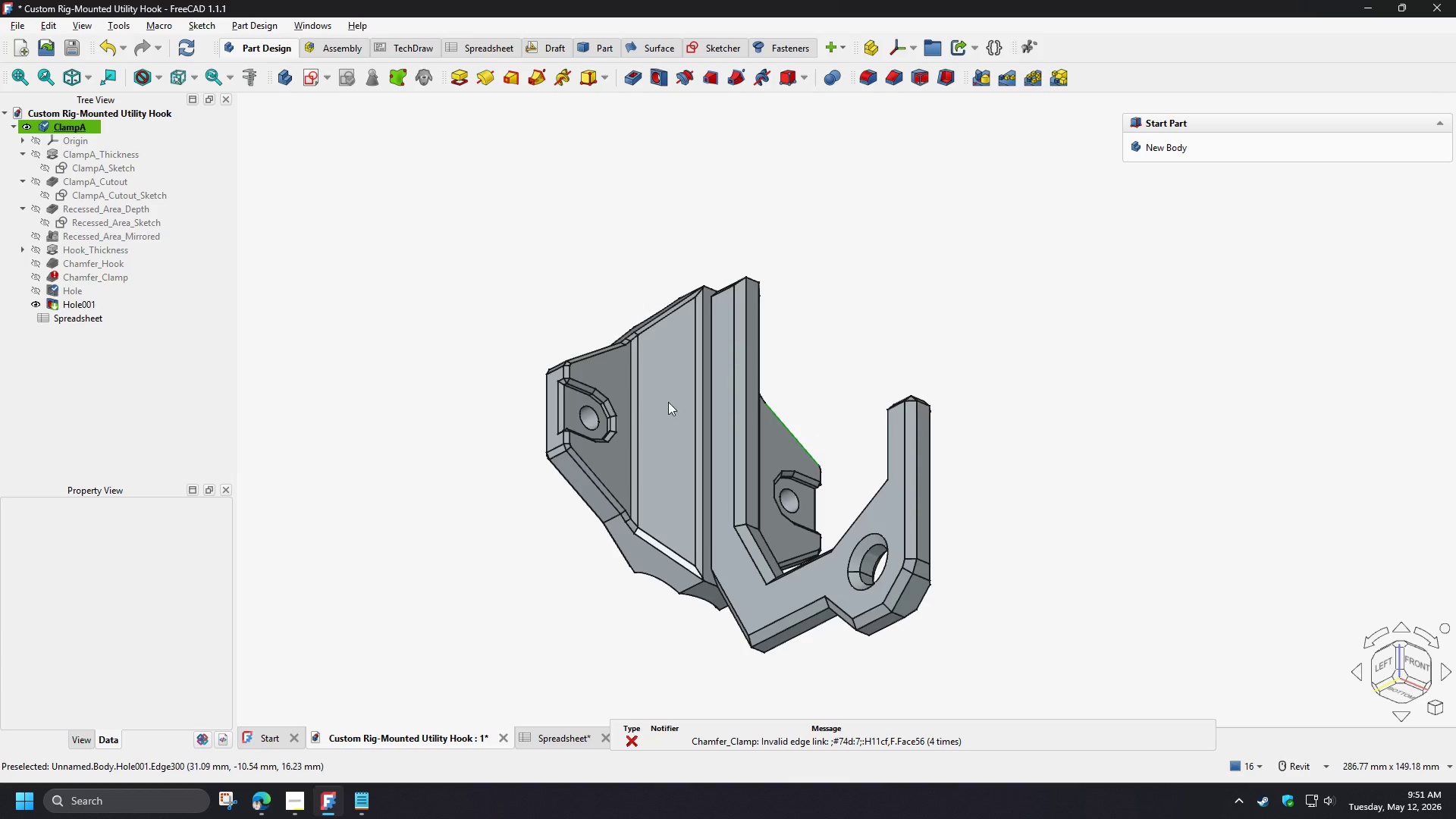 
key(Shift+ShiftLeft)
 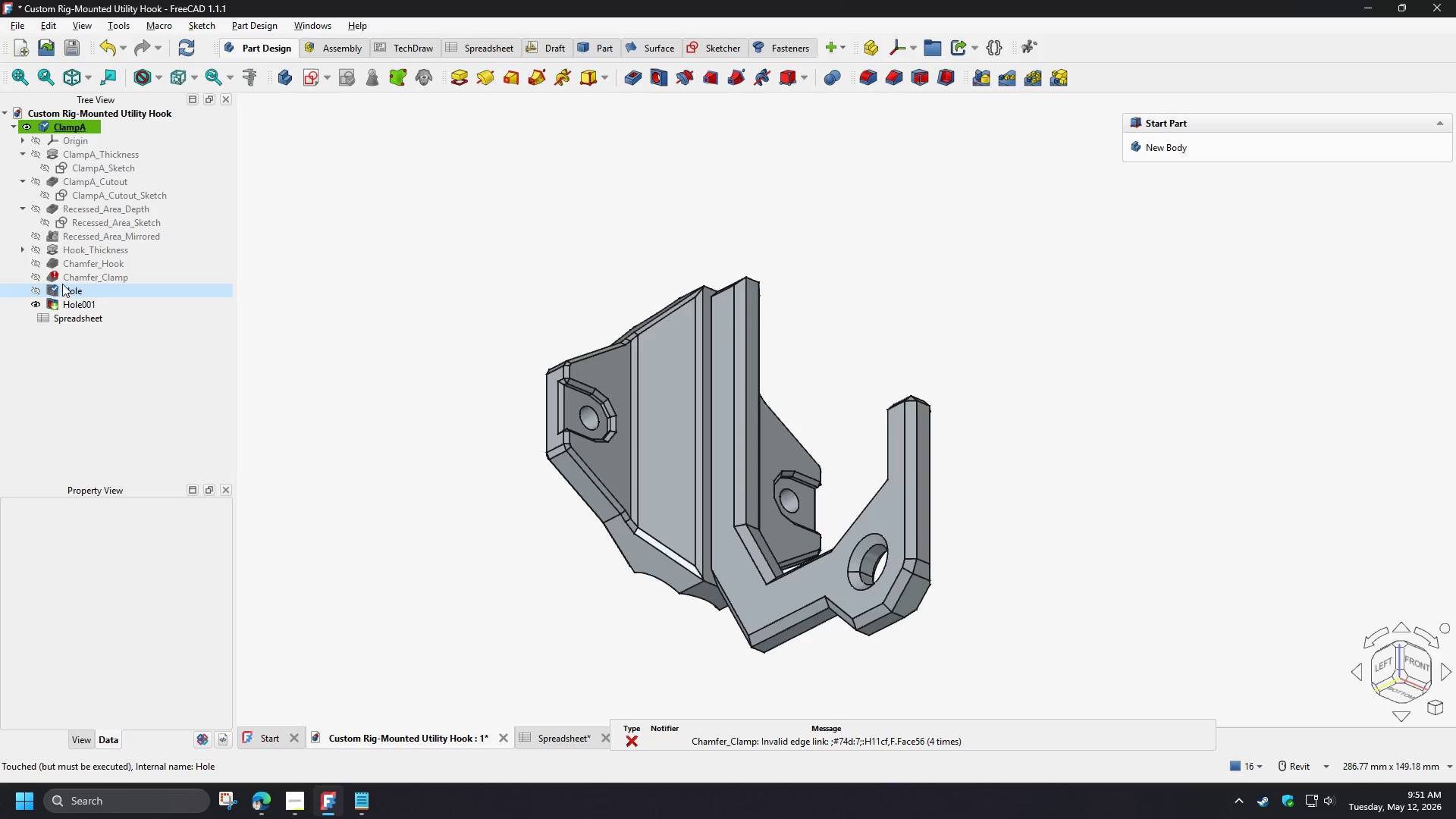 
left_click([61, 281])
 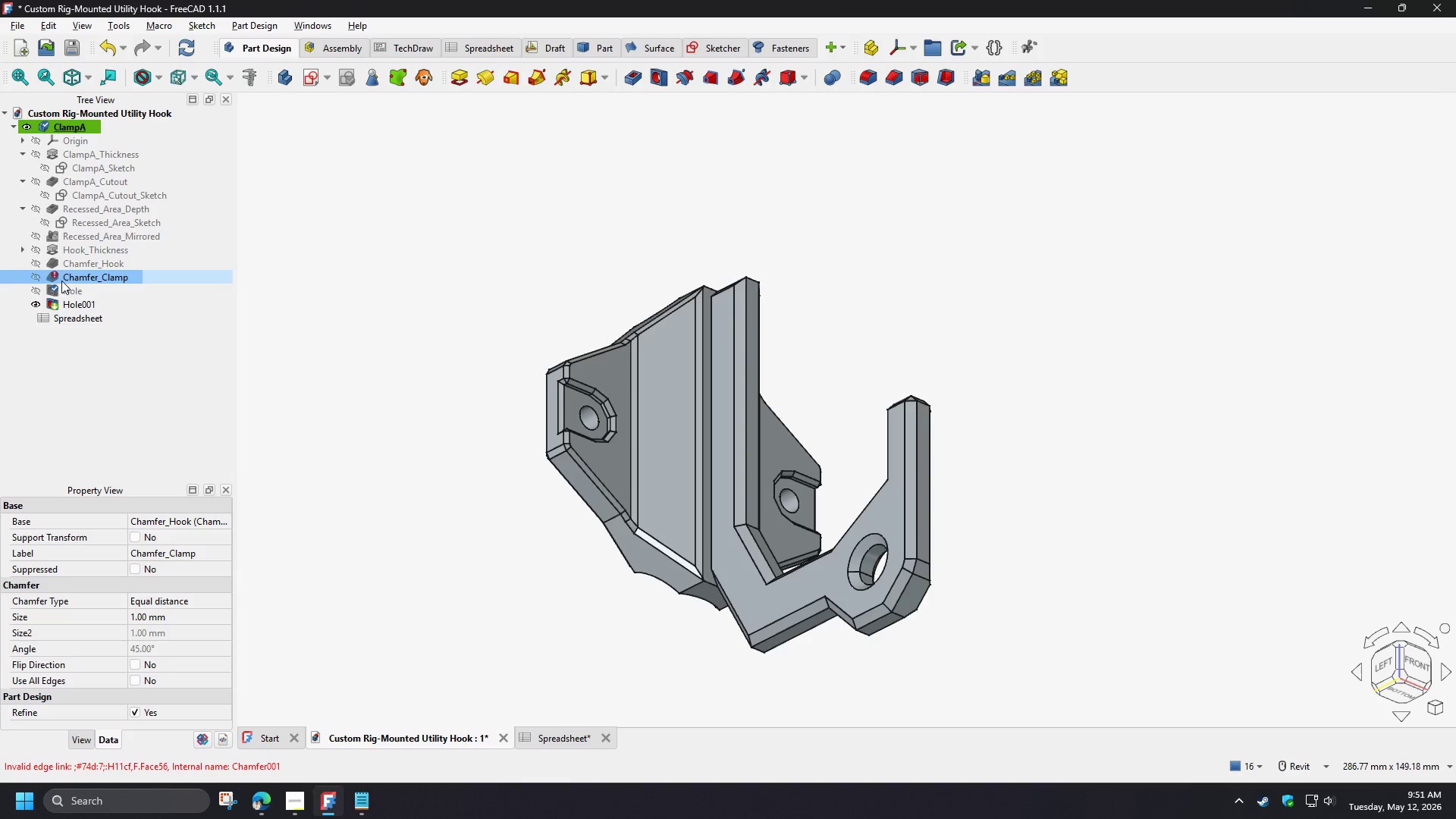 
hold_key(key=ShiftLeft, duration=1.53)
 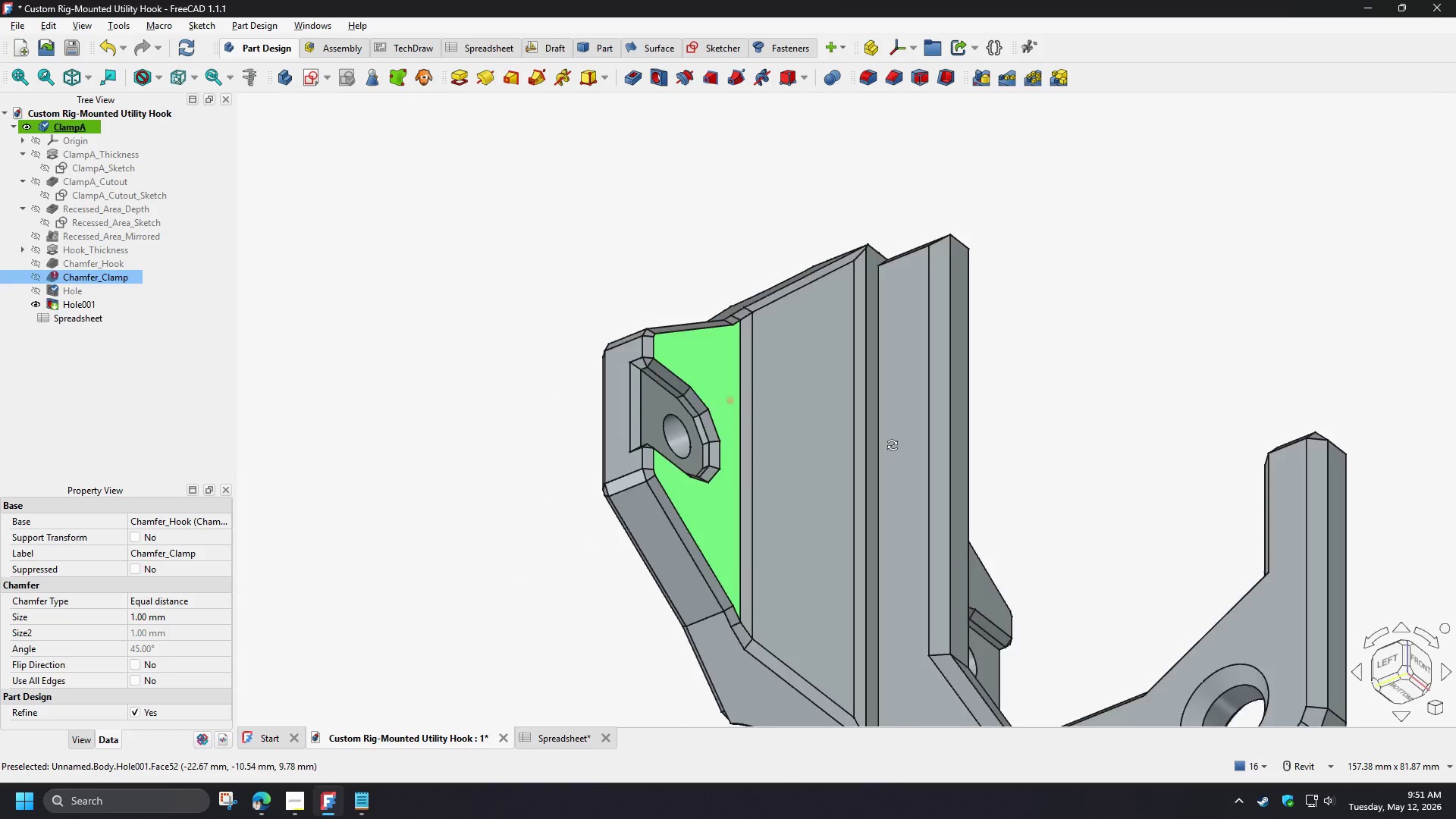 
scroll: coordinate [494, 377], scroll_direction: up, amount: 3.0
 